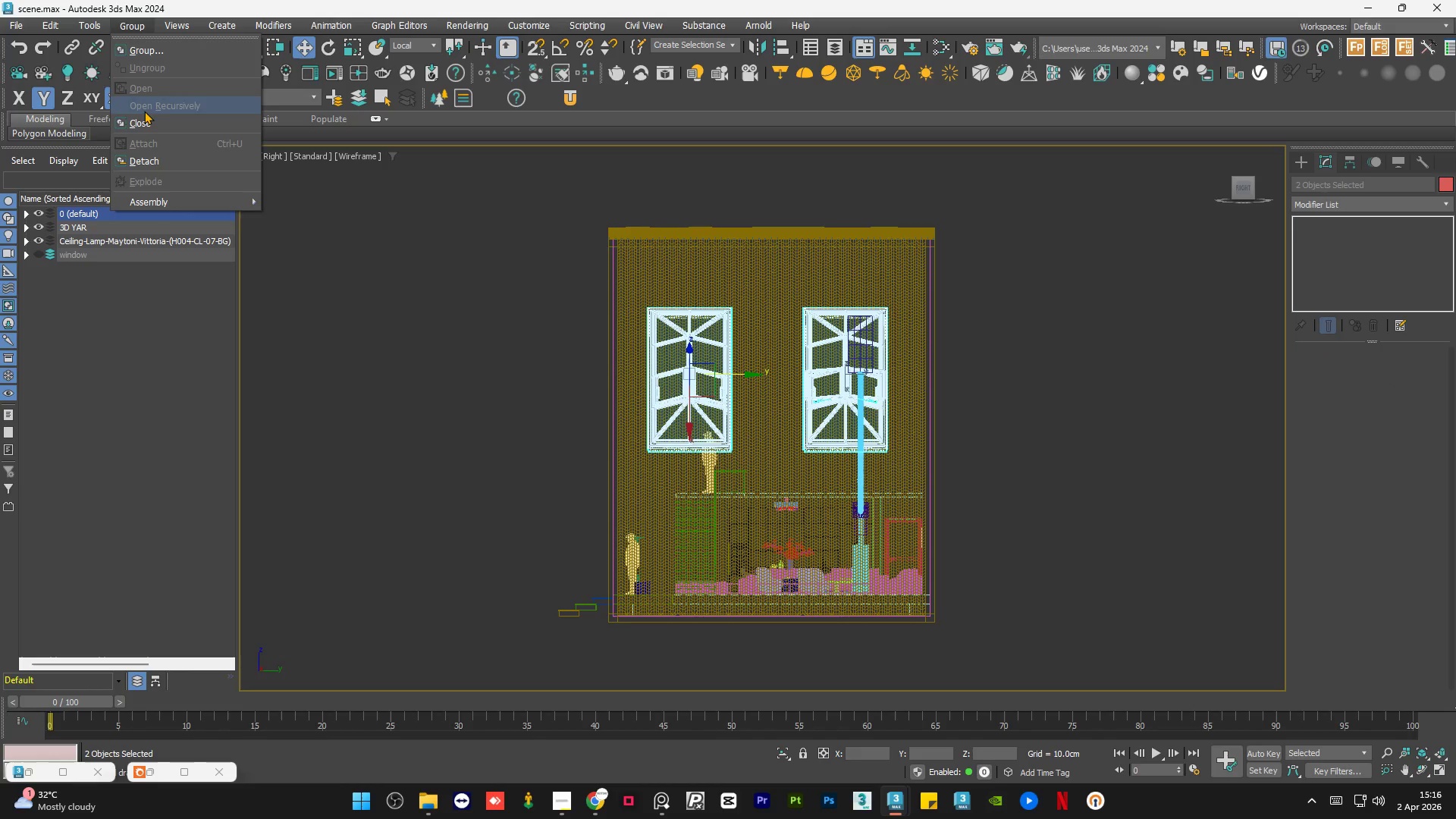 
left_click([159, 51])
 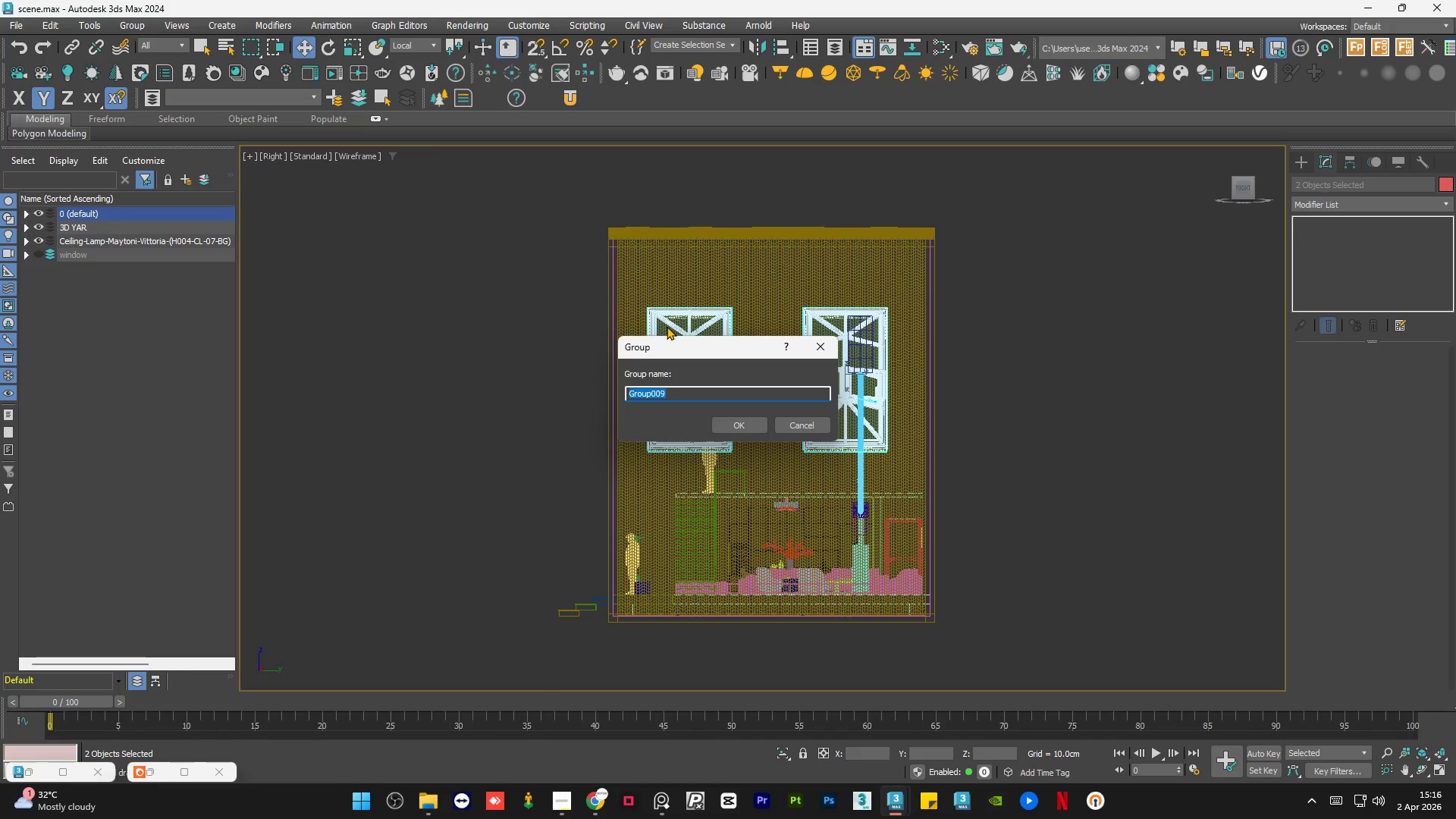 
type(windows 2)
 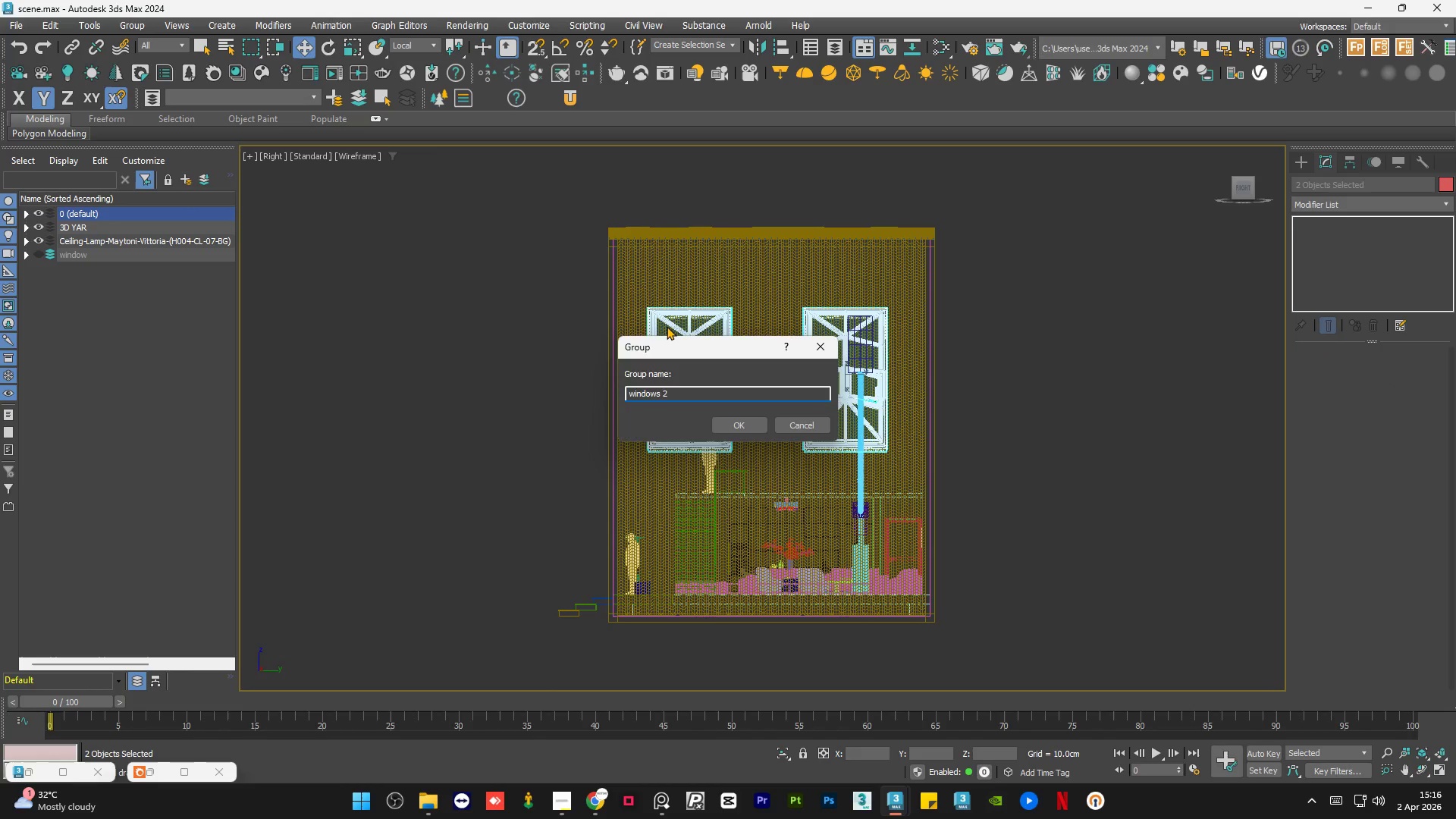 
key(Enter)
 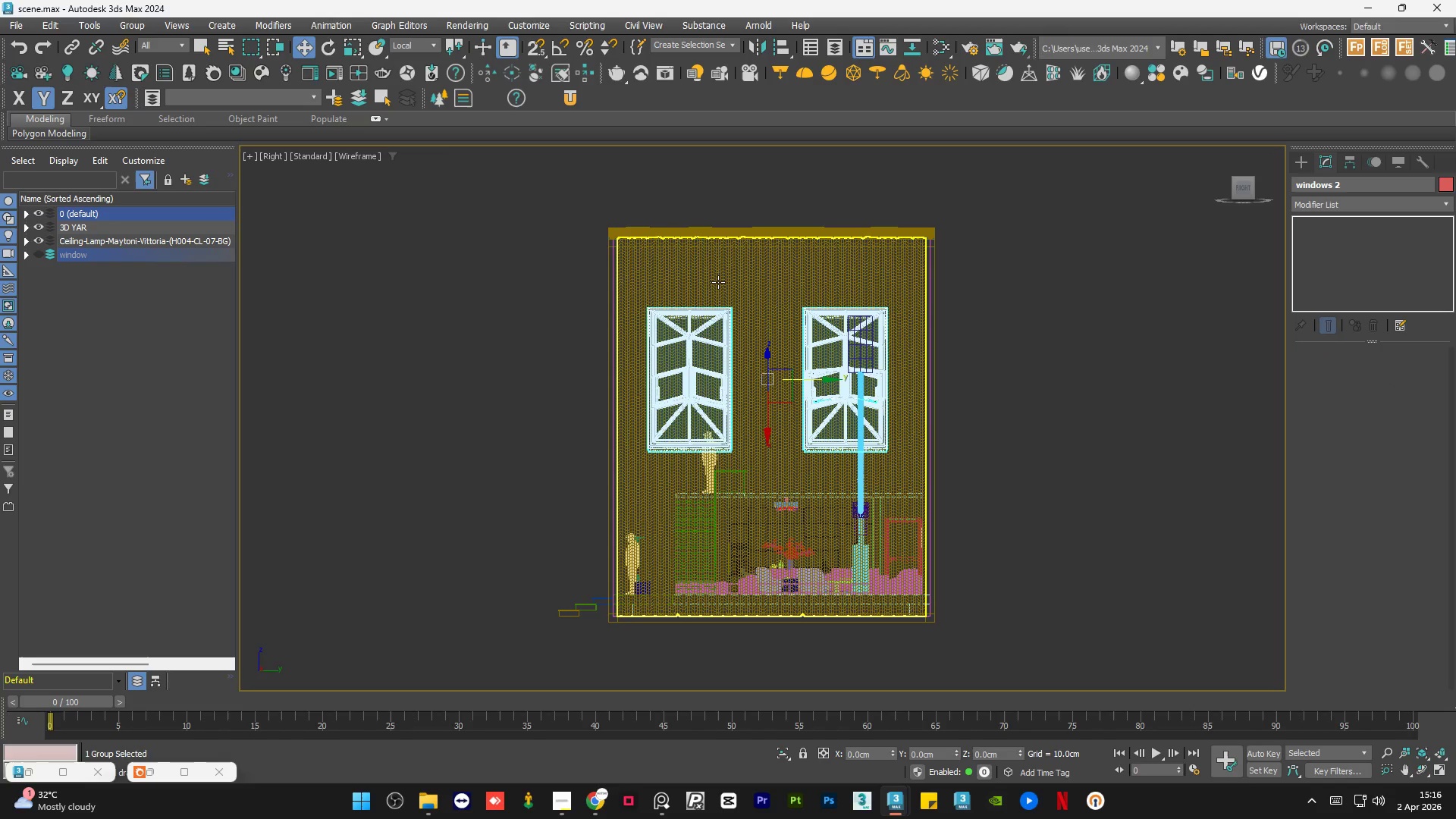 
scroll: coordinate [729, 269], scroll_direction: up, amount: 1.0
 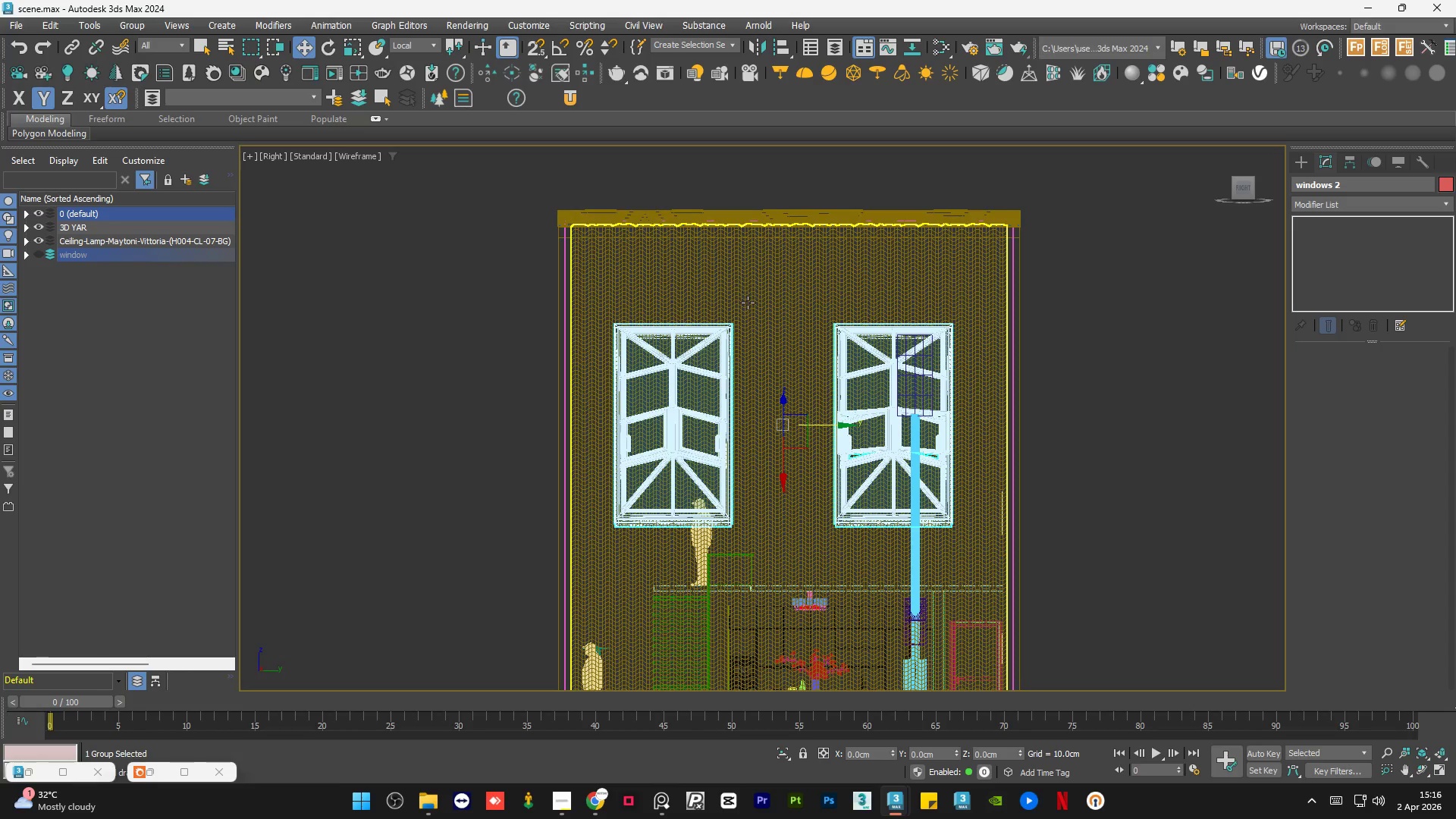 
scroll: coordinate [748, 303], scroll_direction: down, amount: 1.0
 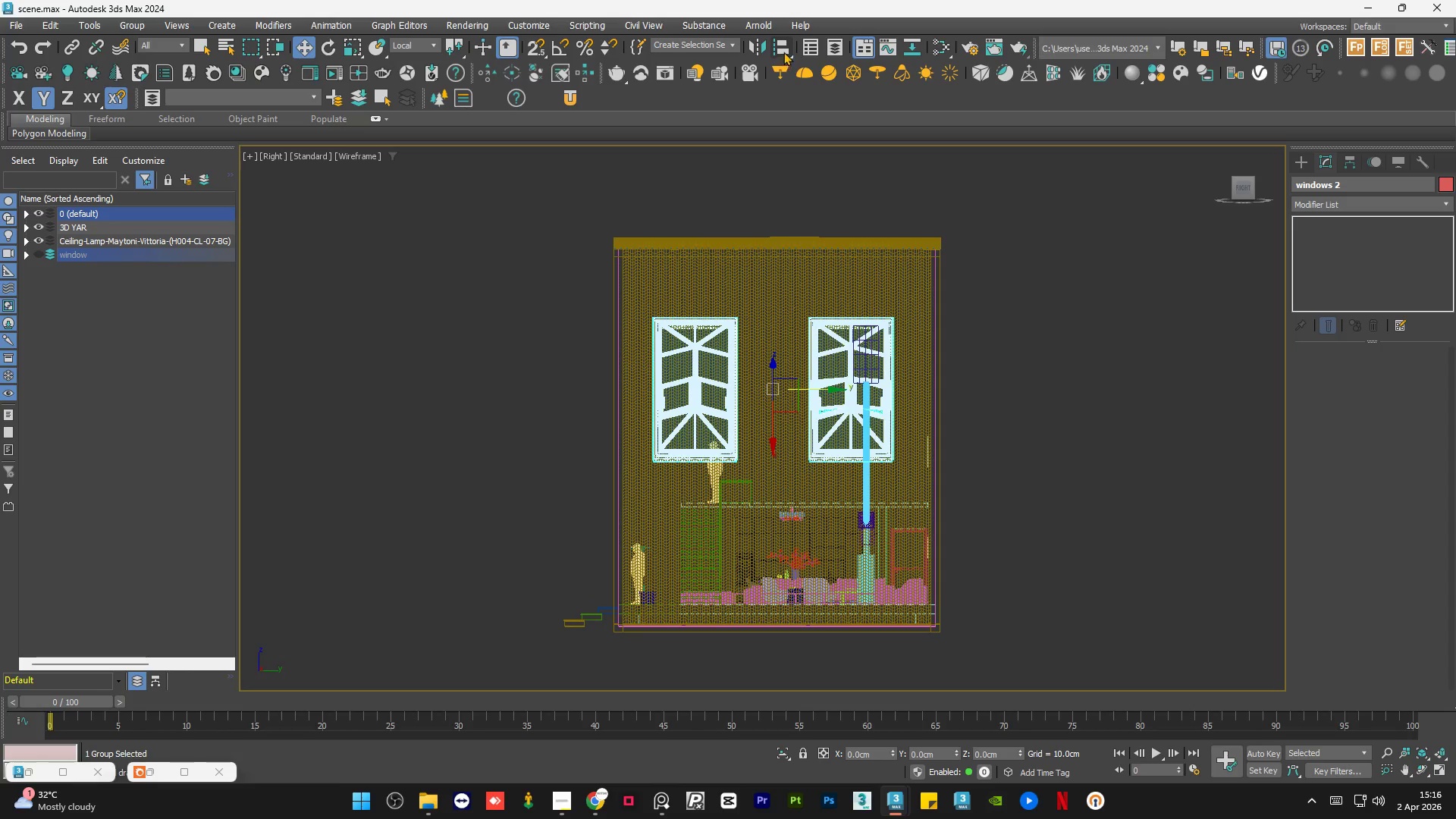 
left_click([784, 44])
 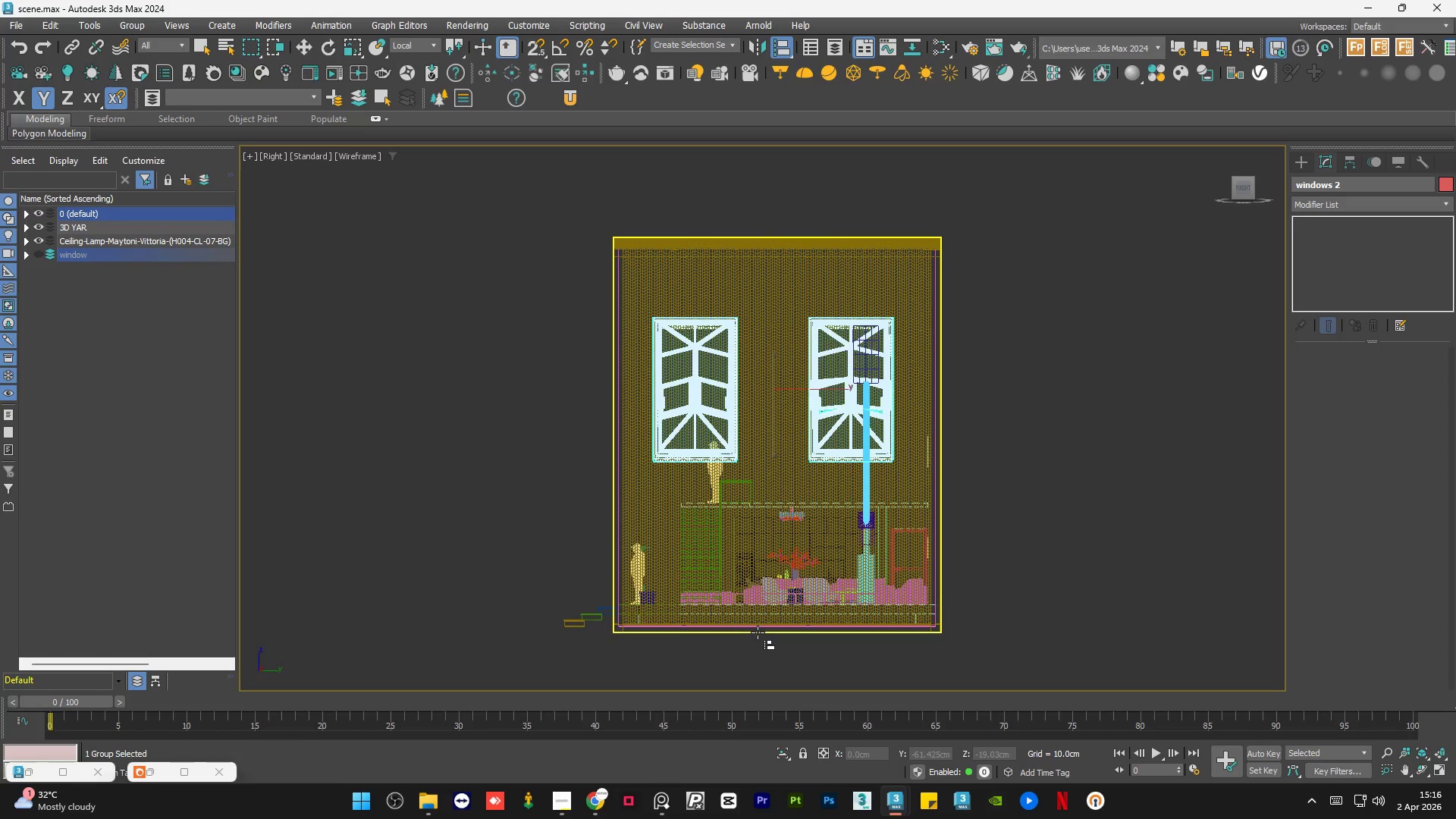 
left_click([758, 632])
 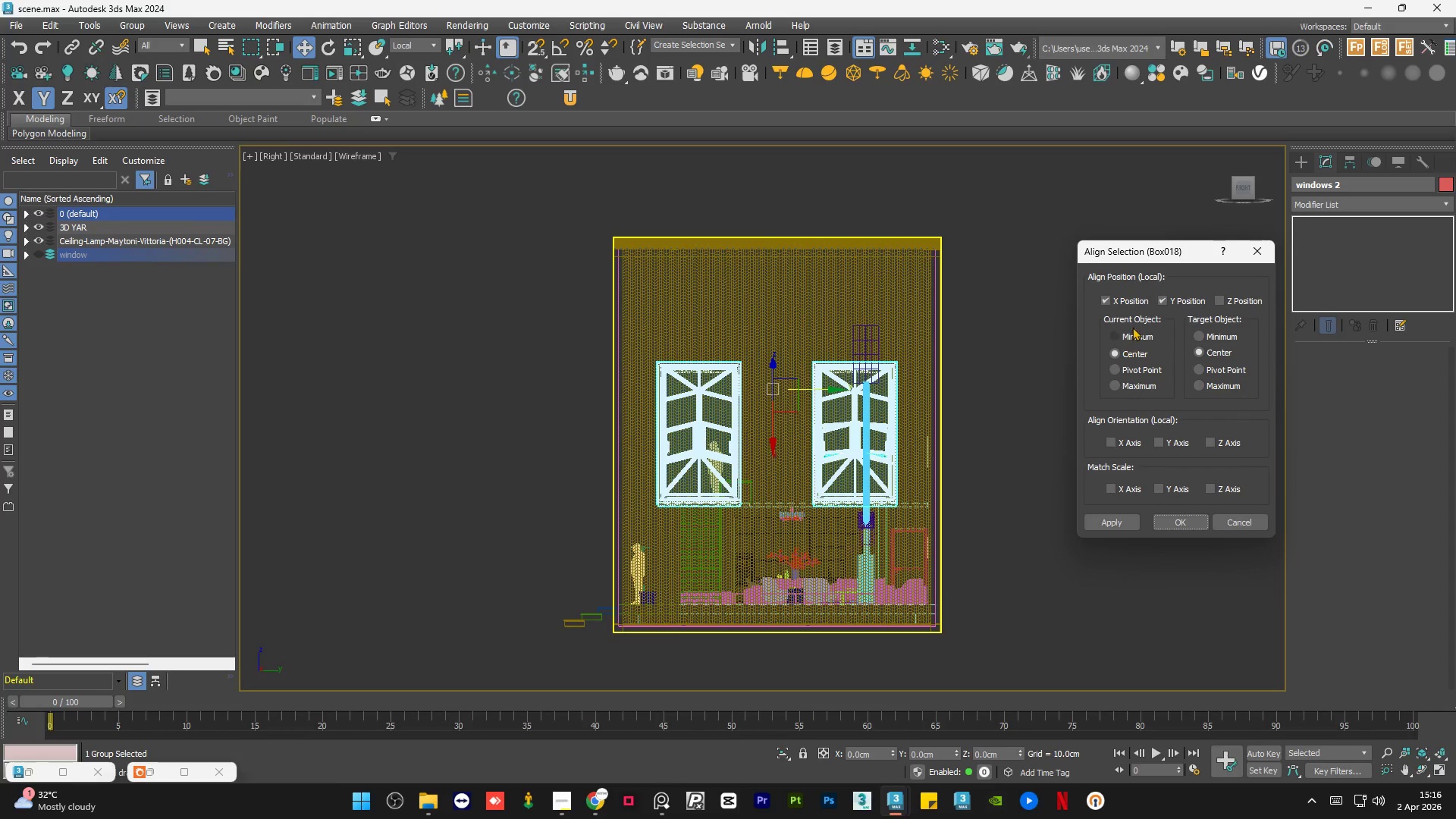 
left_click([1163, 300])
 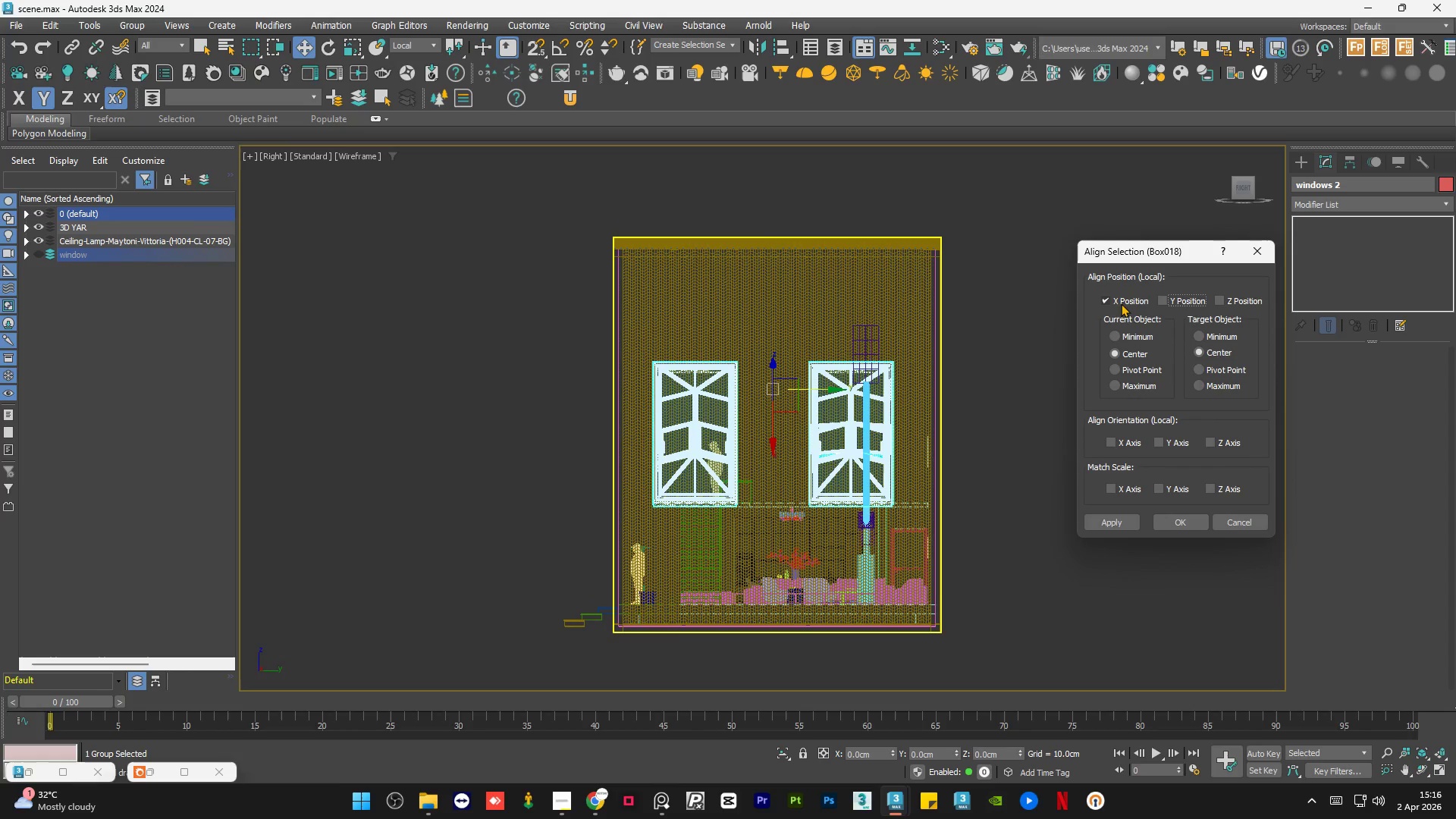 
left_click([1238, 519])
 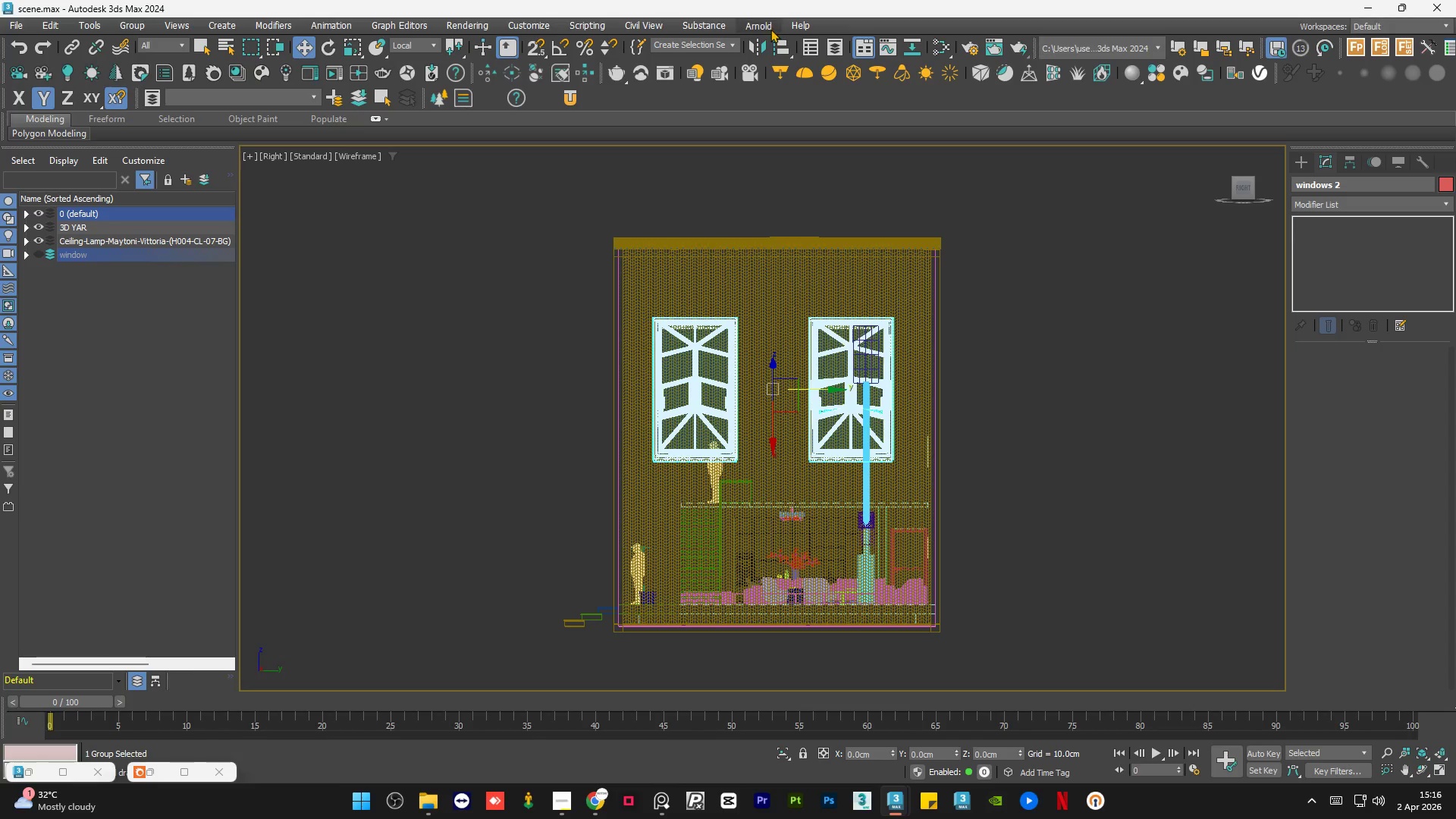 
left_click([777, 44])
 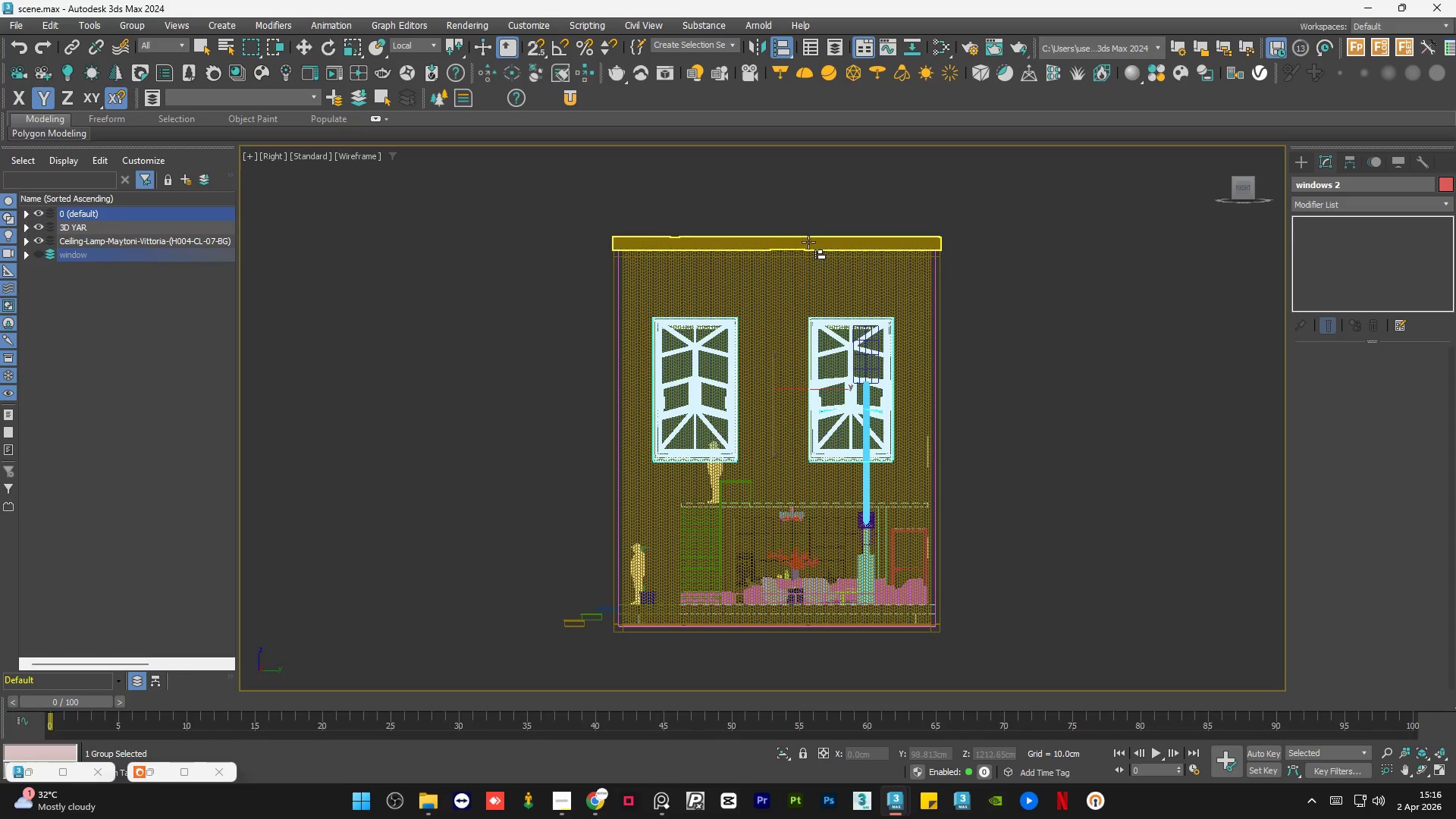 
left_click([808, 242])
 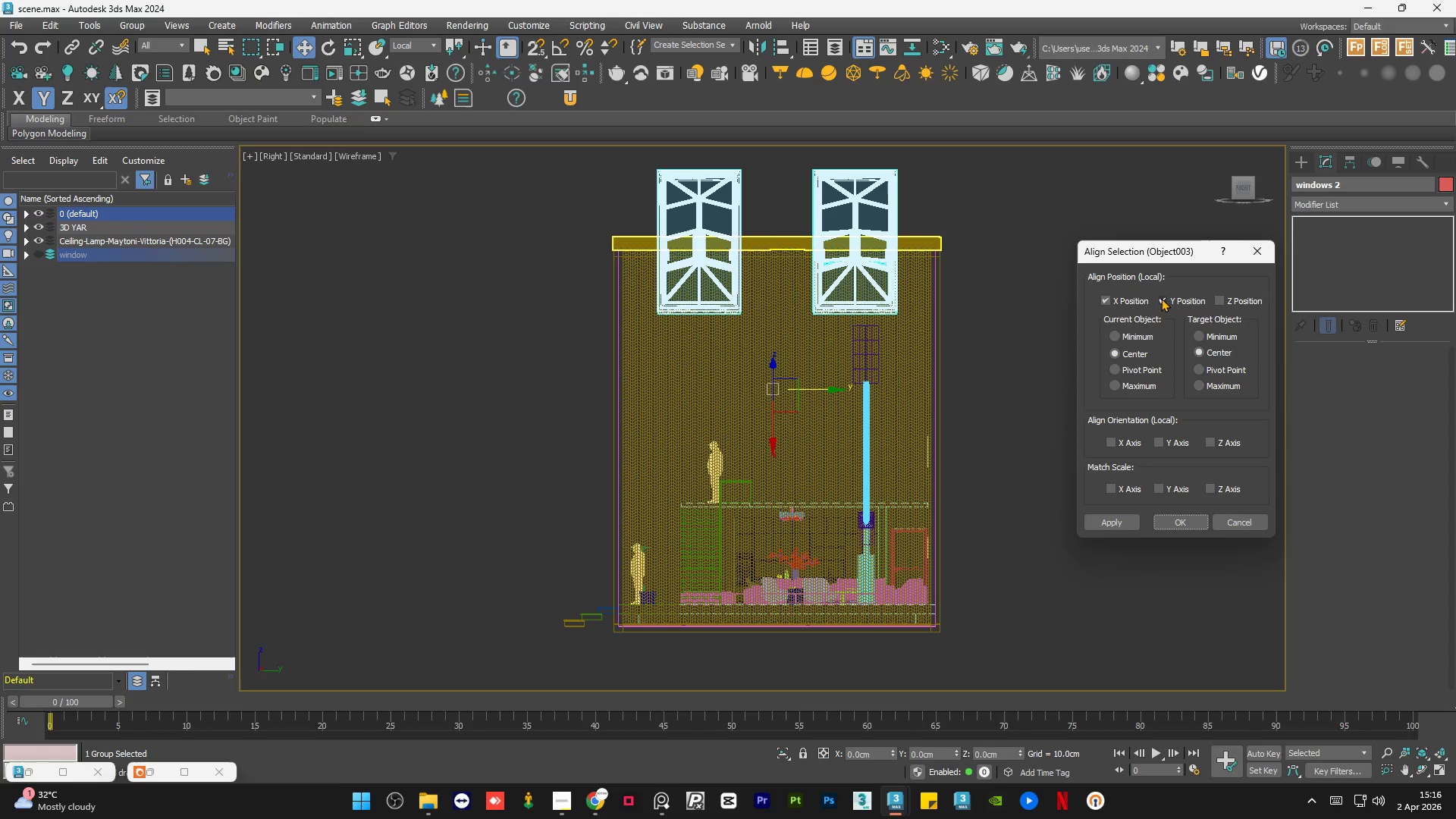 
left_click([1161, 298])
 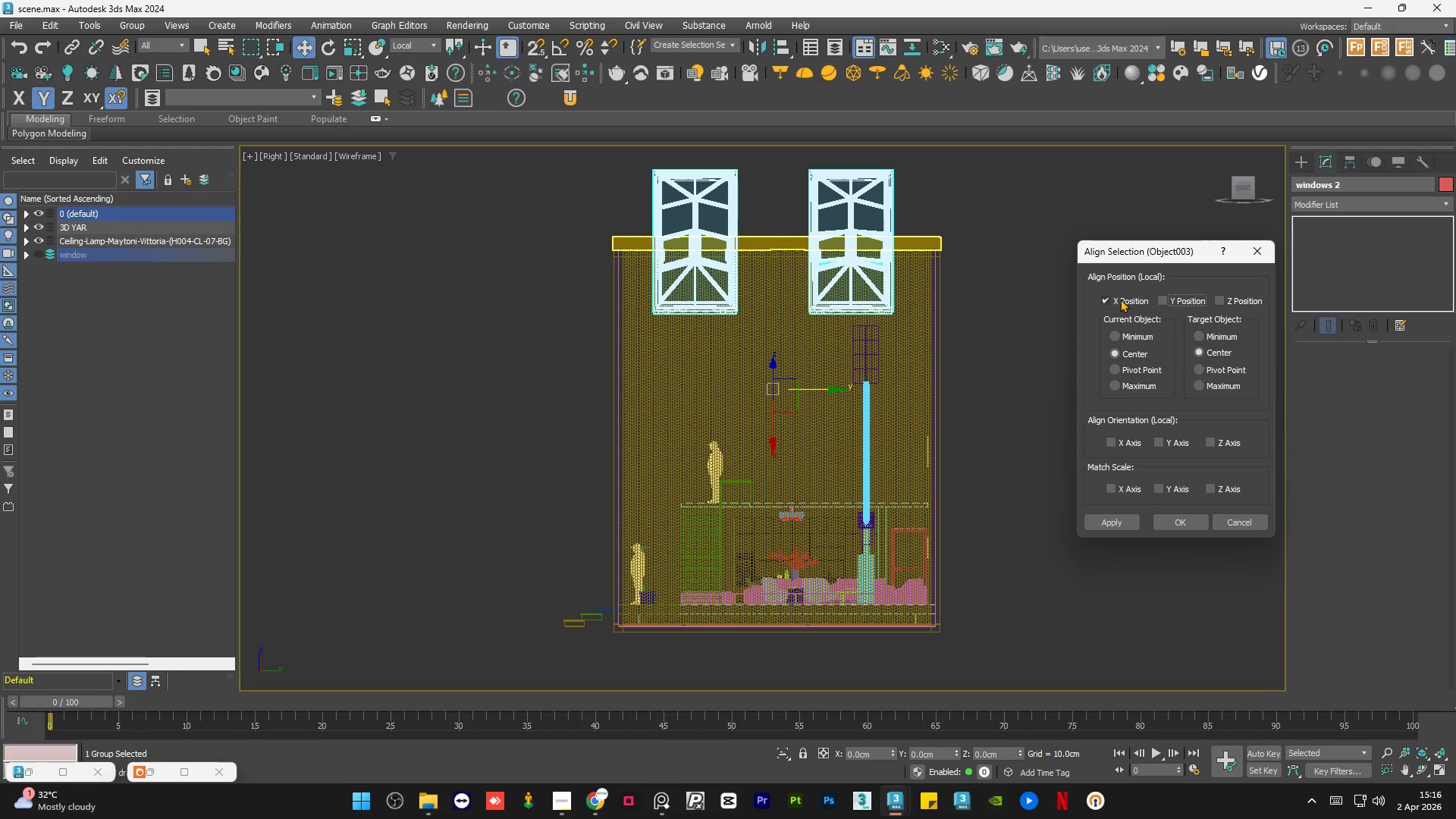 
left_click([1120, 299])
 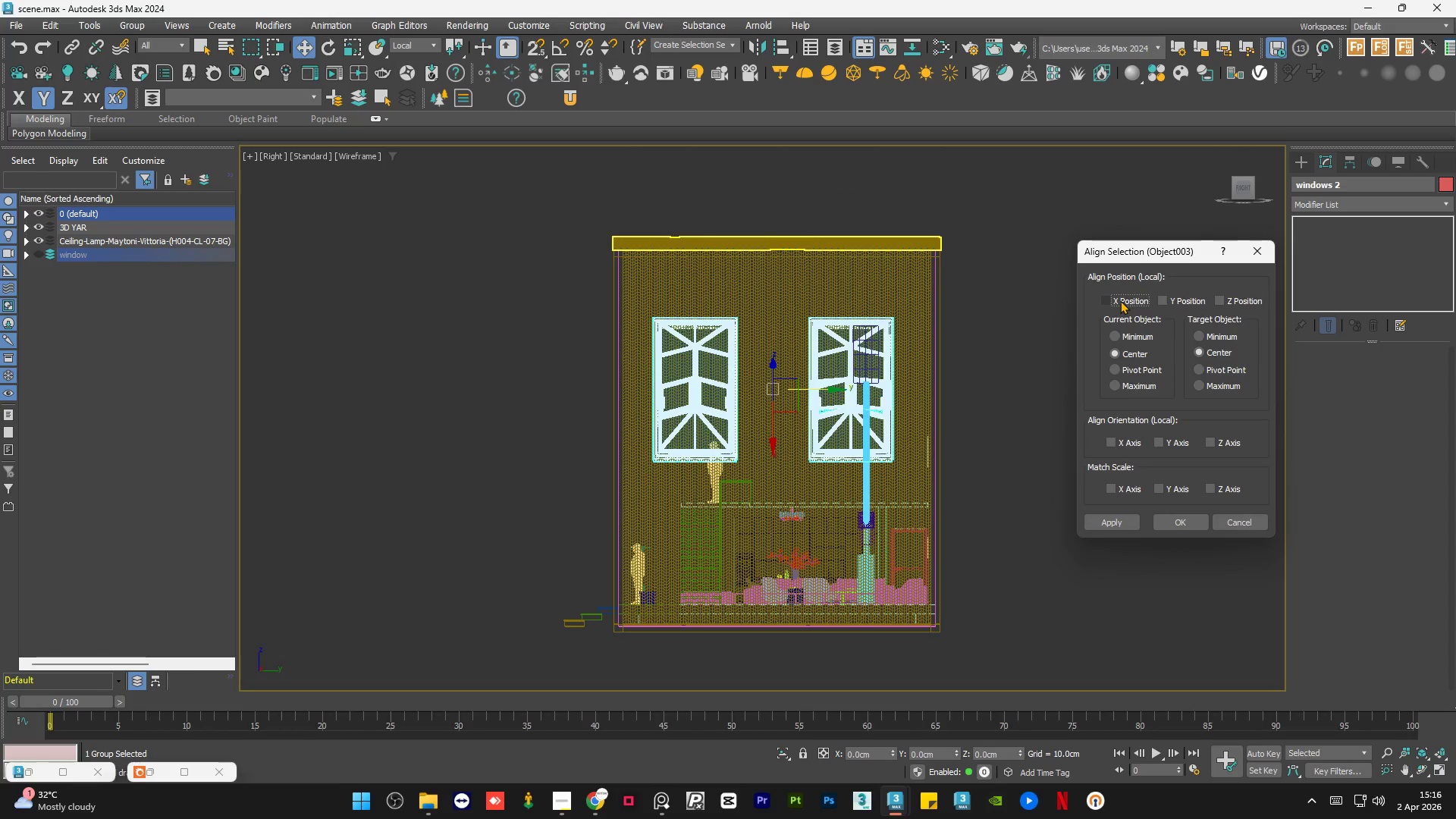 
double_click([1120, 300])
 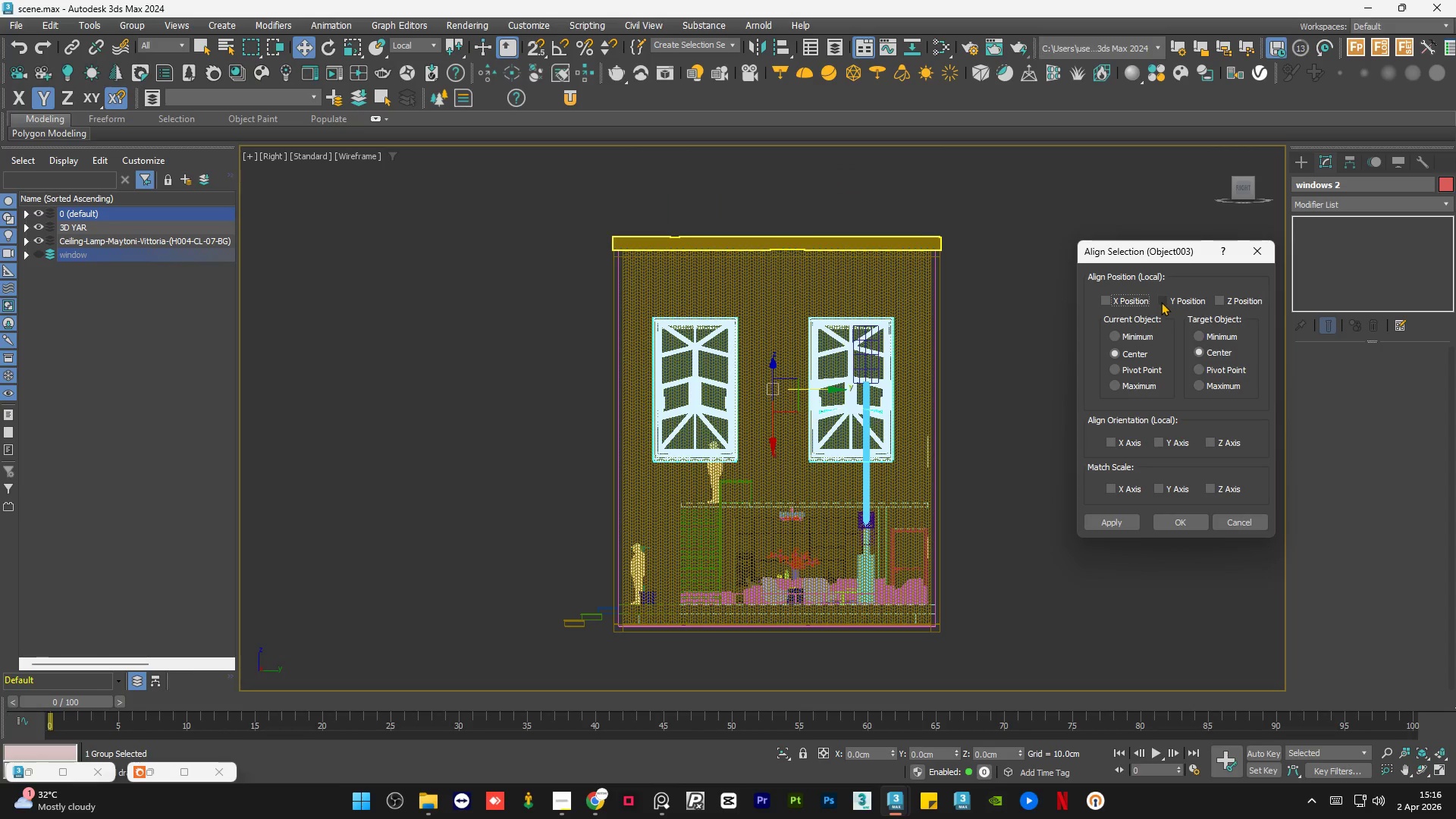 
left_click([1161, 302])
 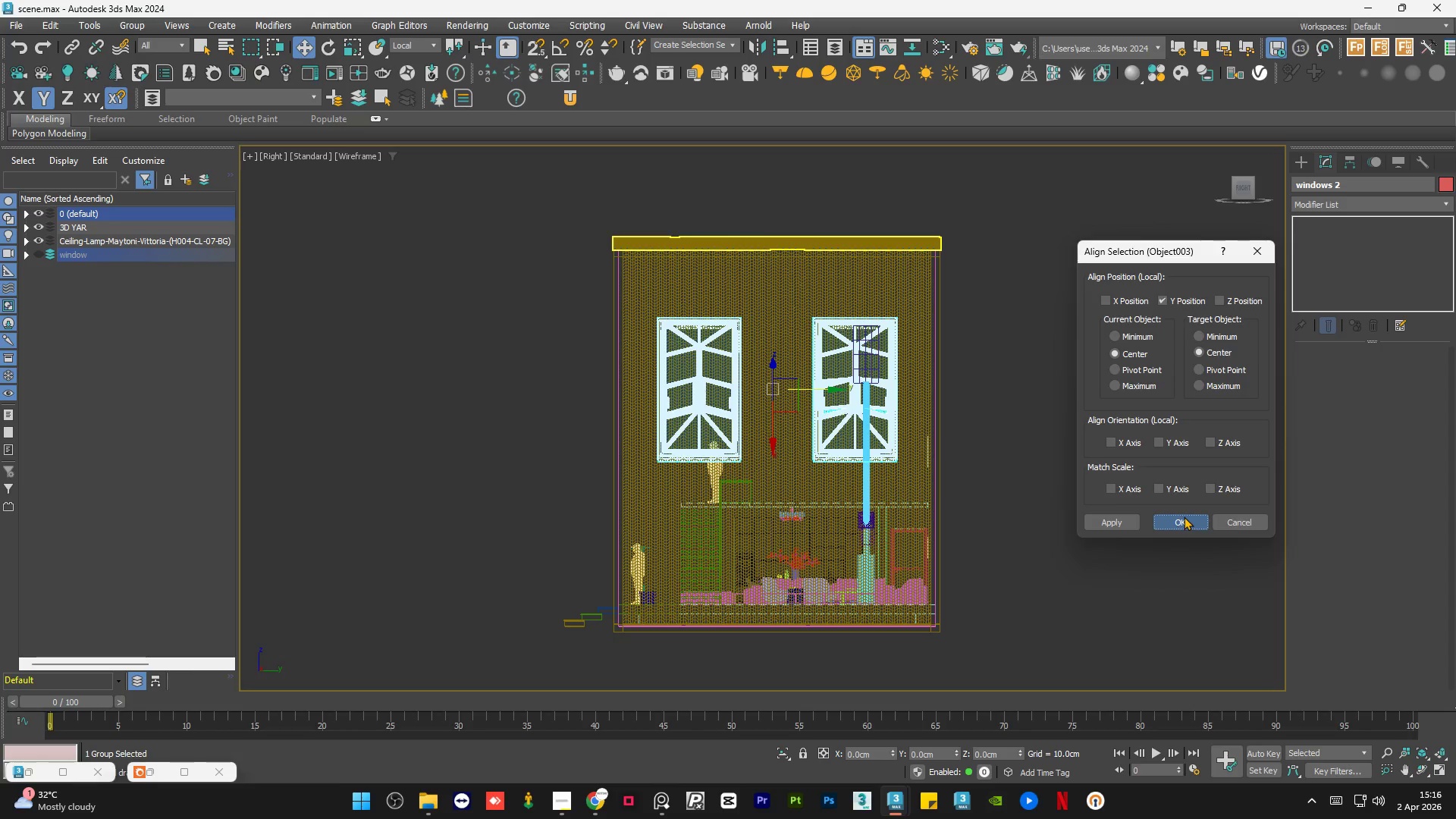 
double_click([1065, 412])
 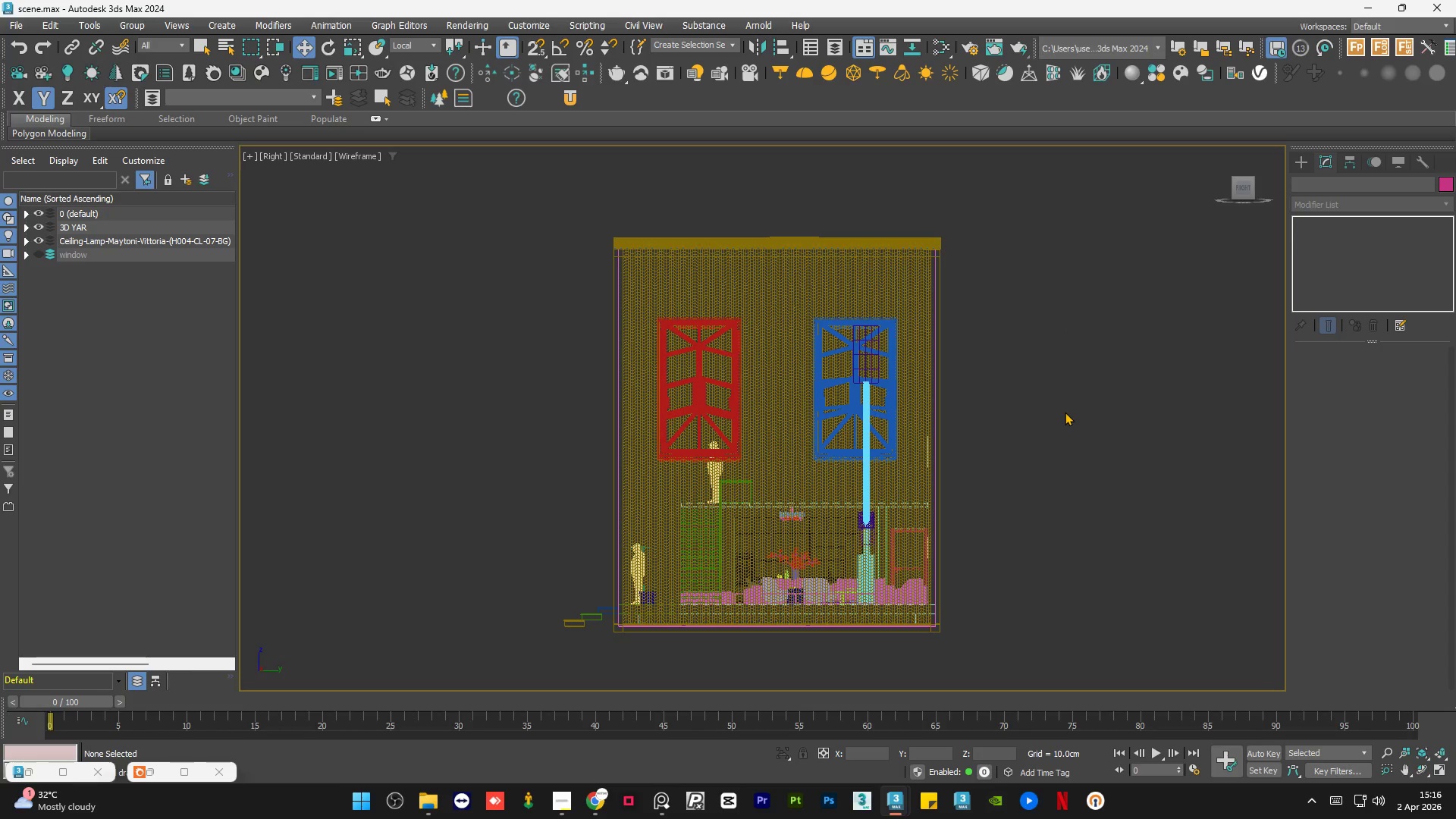 
key(F3)
 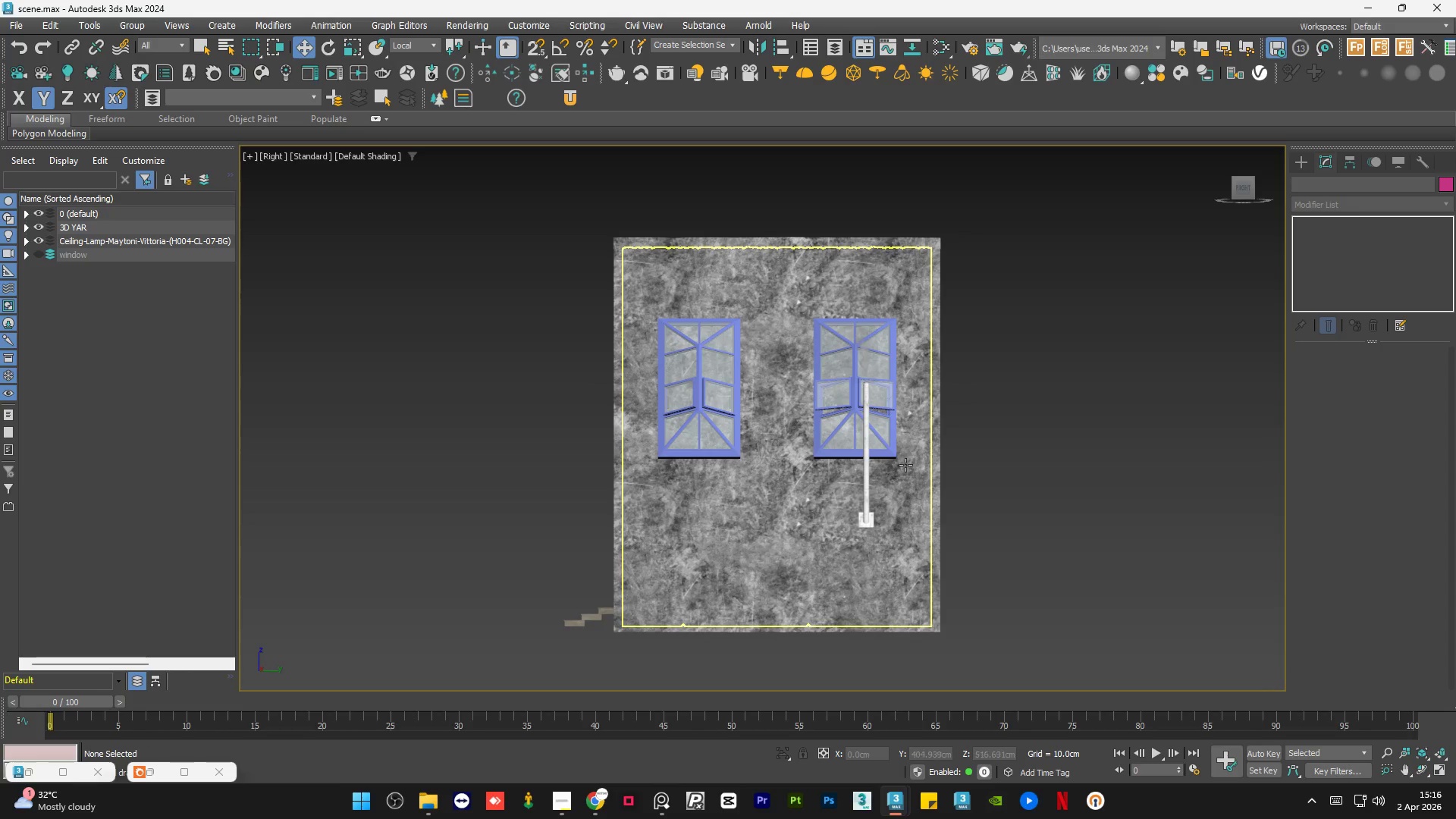 
hold_key(key=AltLeft, duration=1.5)
 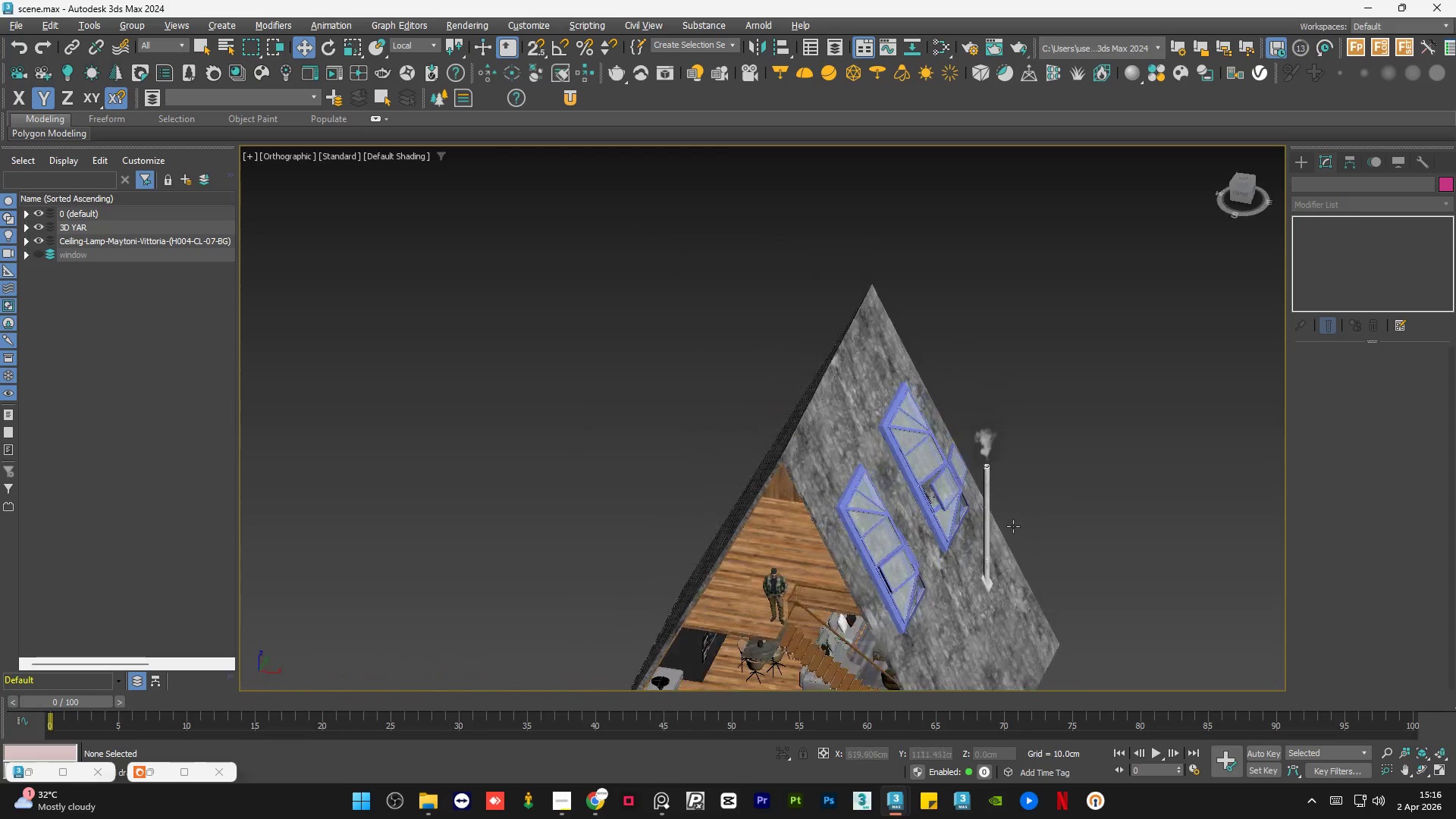 
hold_key(key=AltLeft, duration=1.55)
 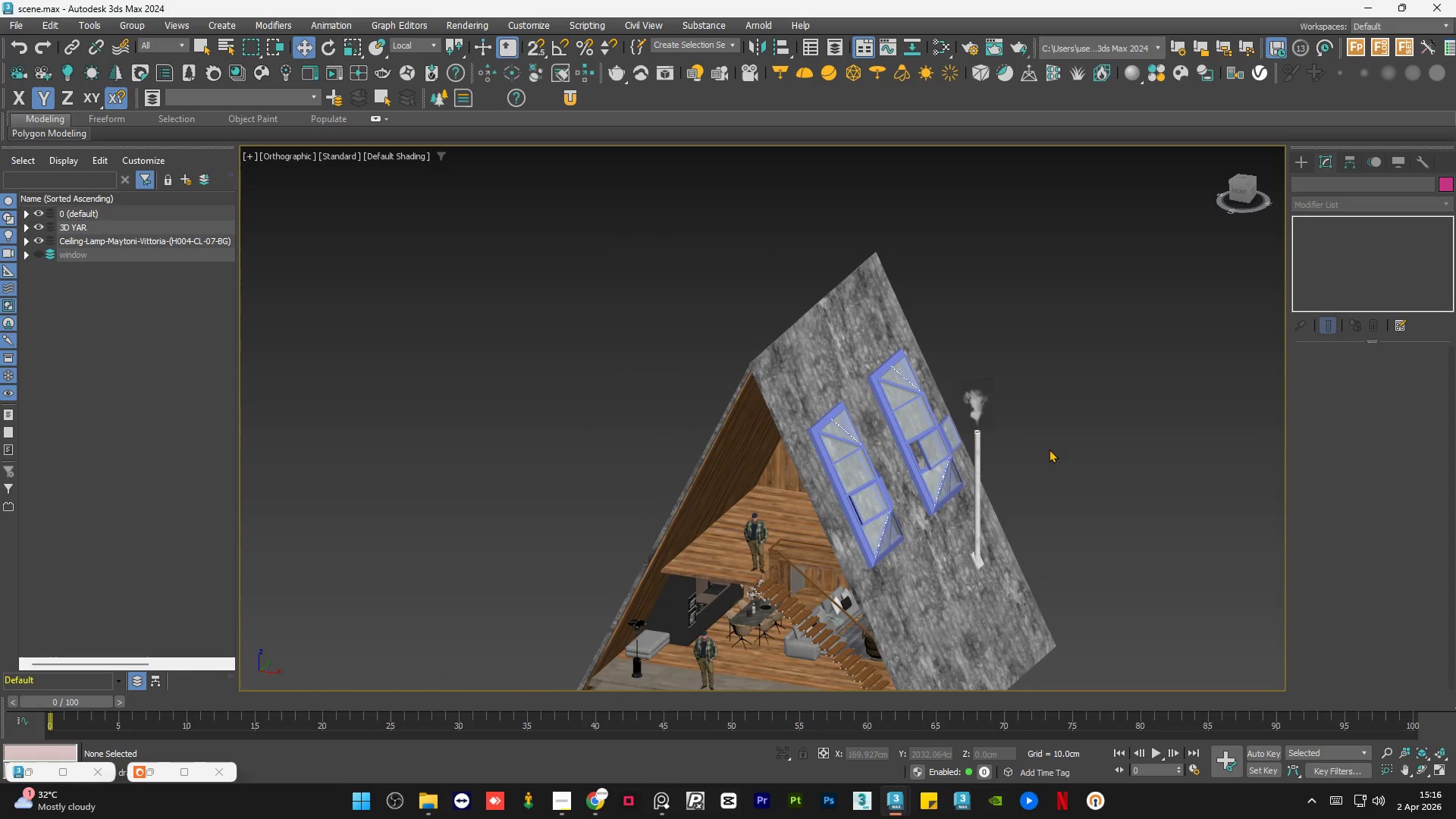 
key(Alt+AltLeft)
 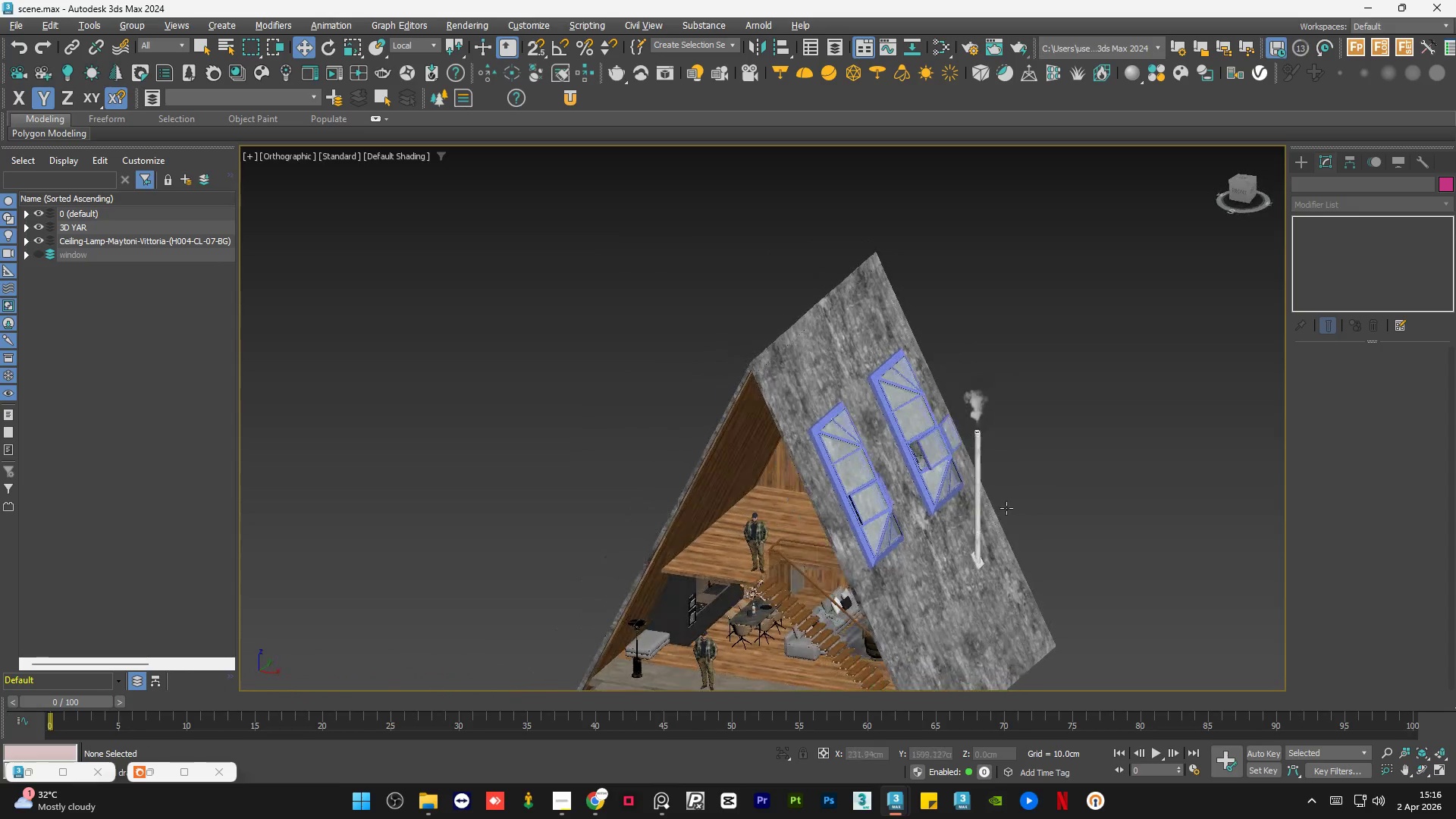 
key(Alt+AltLeft)
 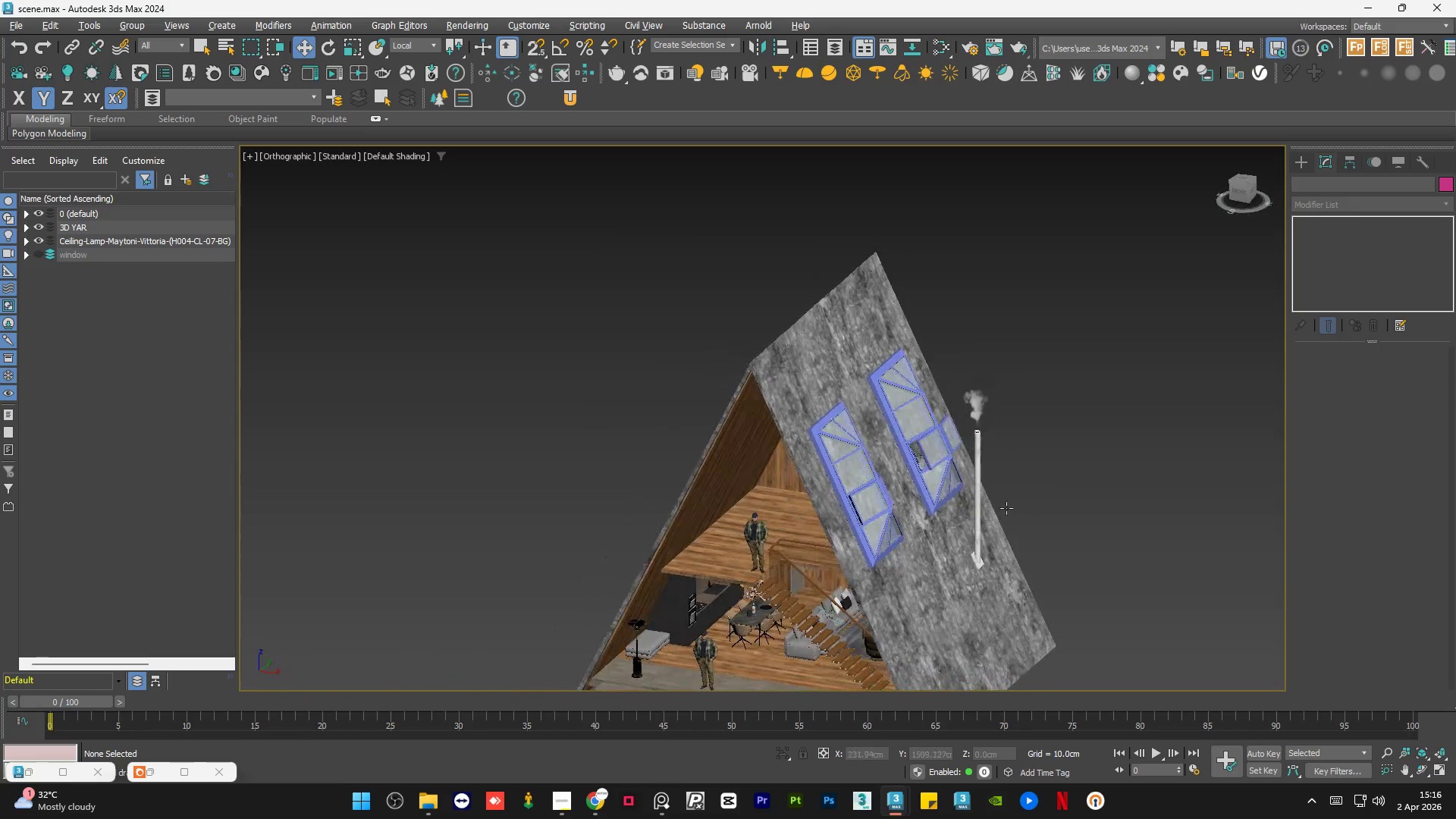 
key(Alt+AltLeft)
 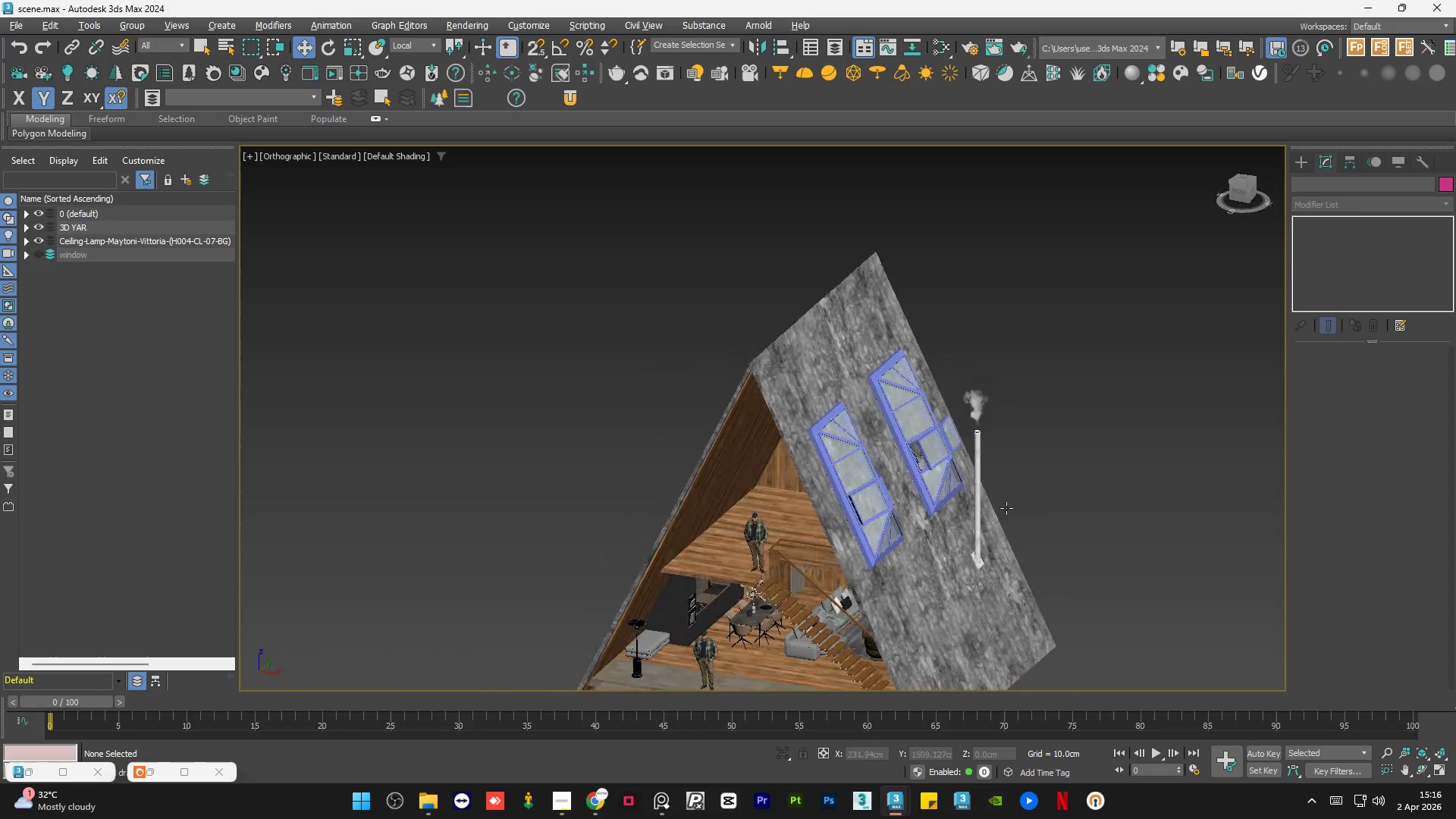 
key(Alt+AltLeft)
 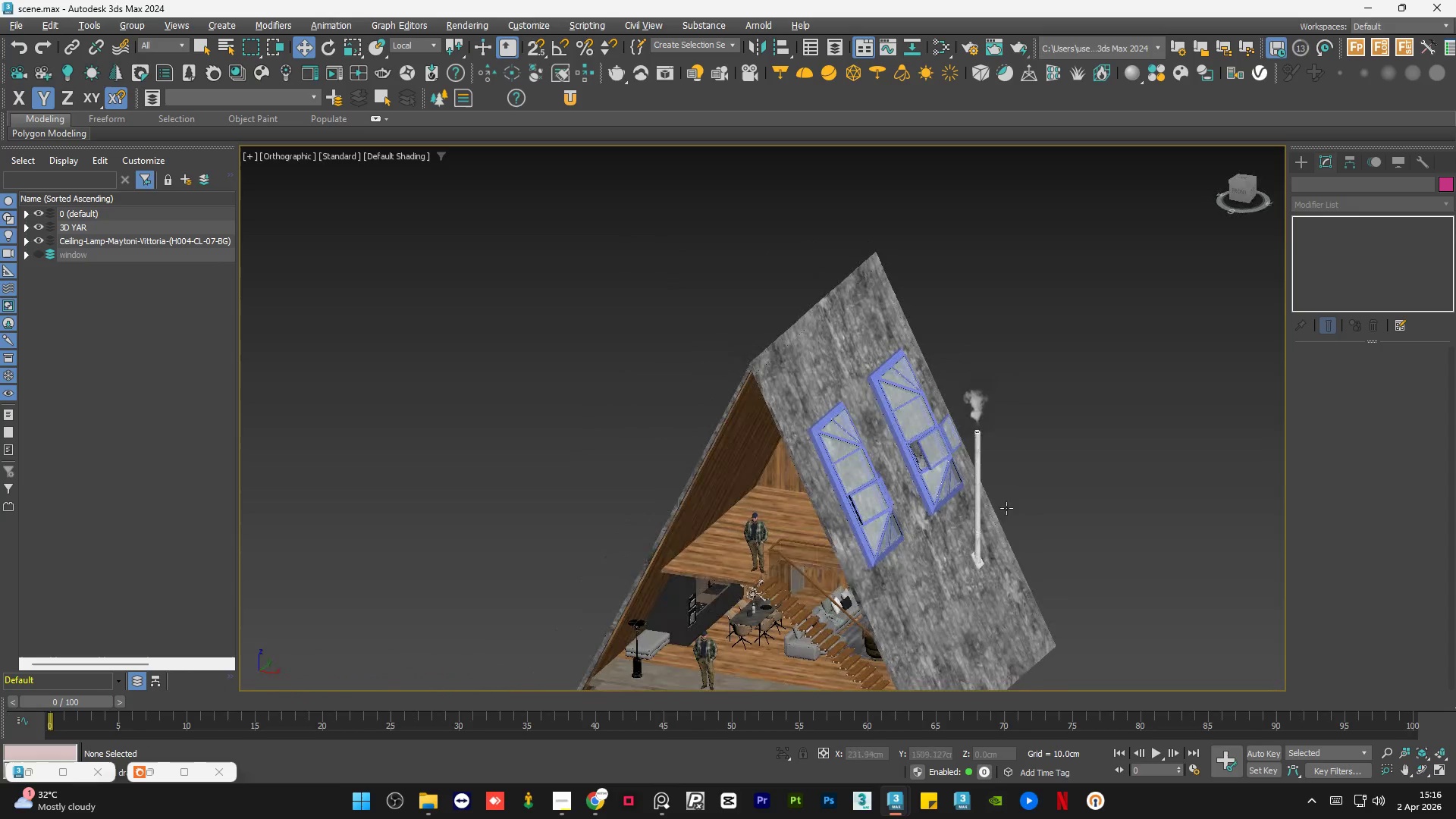 
key(Alt+AltLeft)
 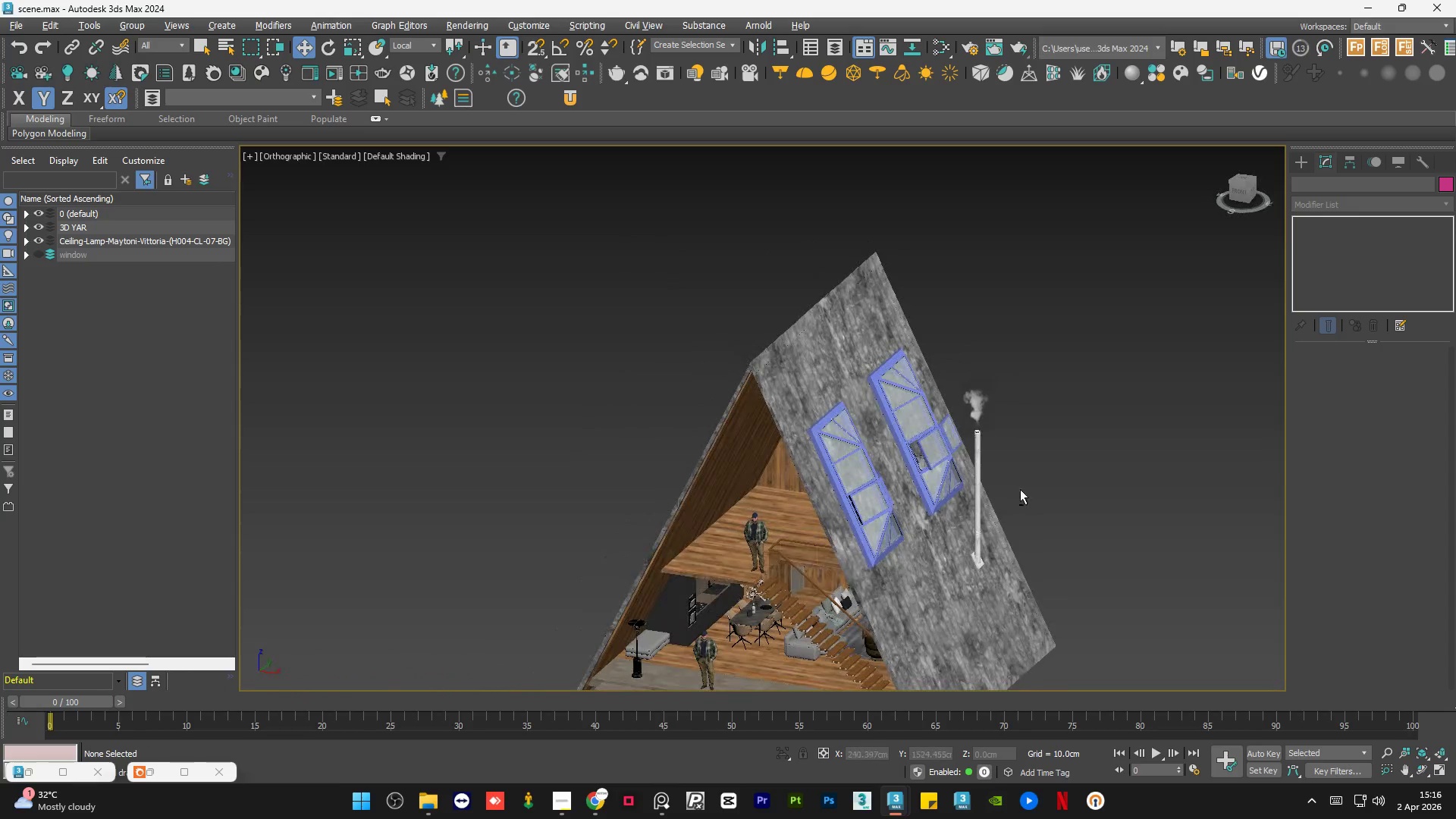 
key(Alt+AltLeft)
 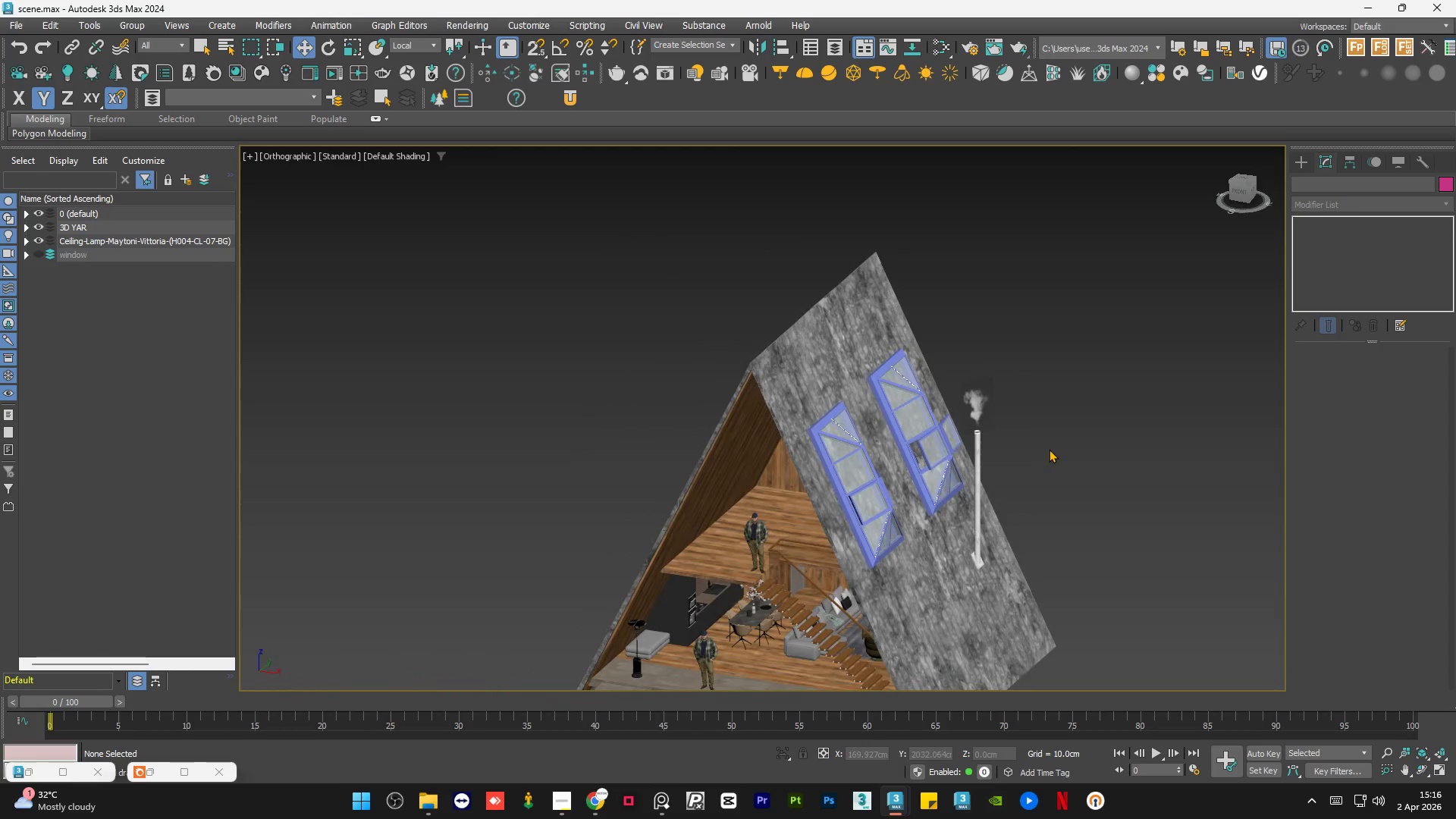 
left_click([1049, 449])
 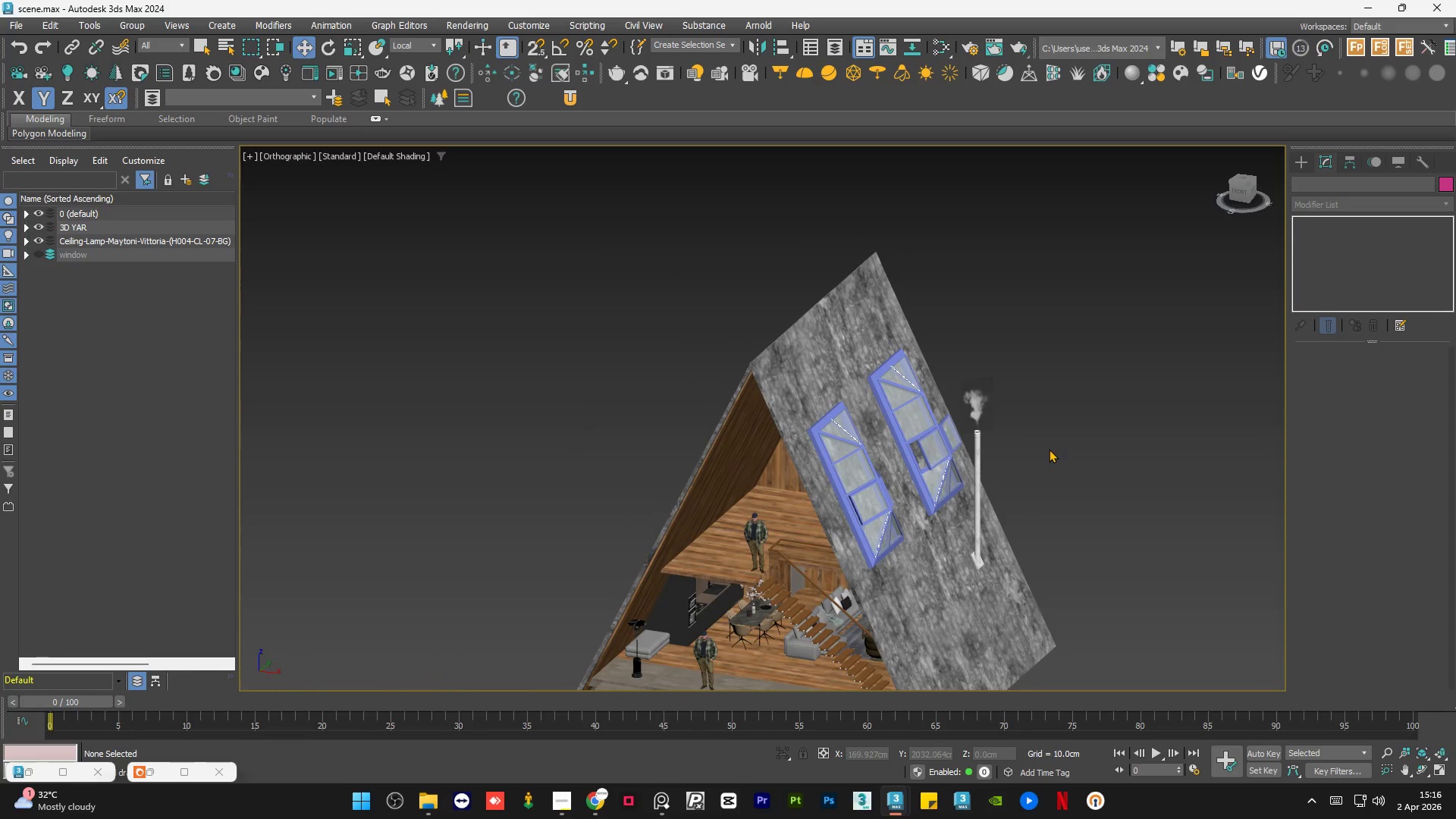 
key(Control+S)
 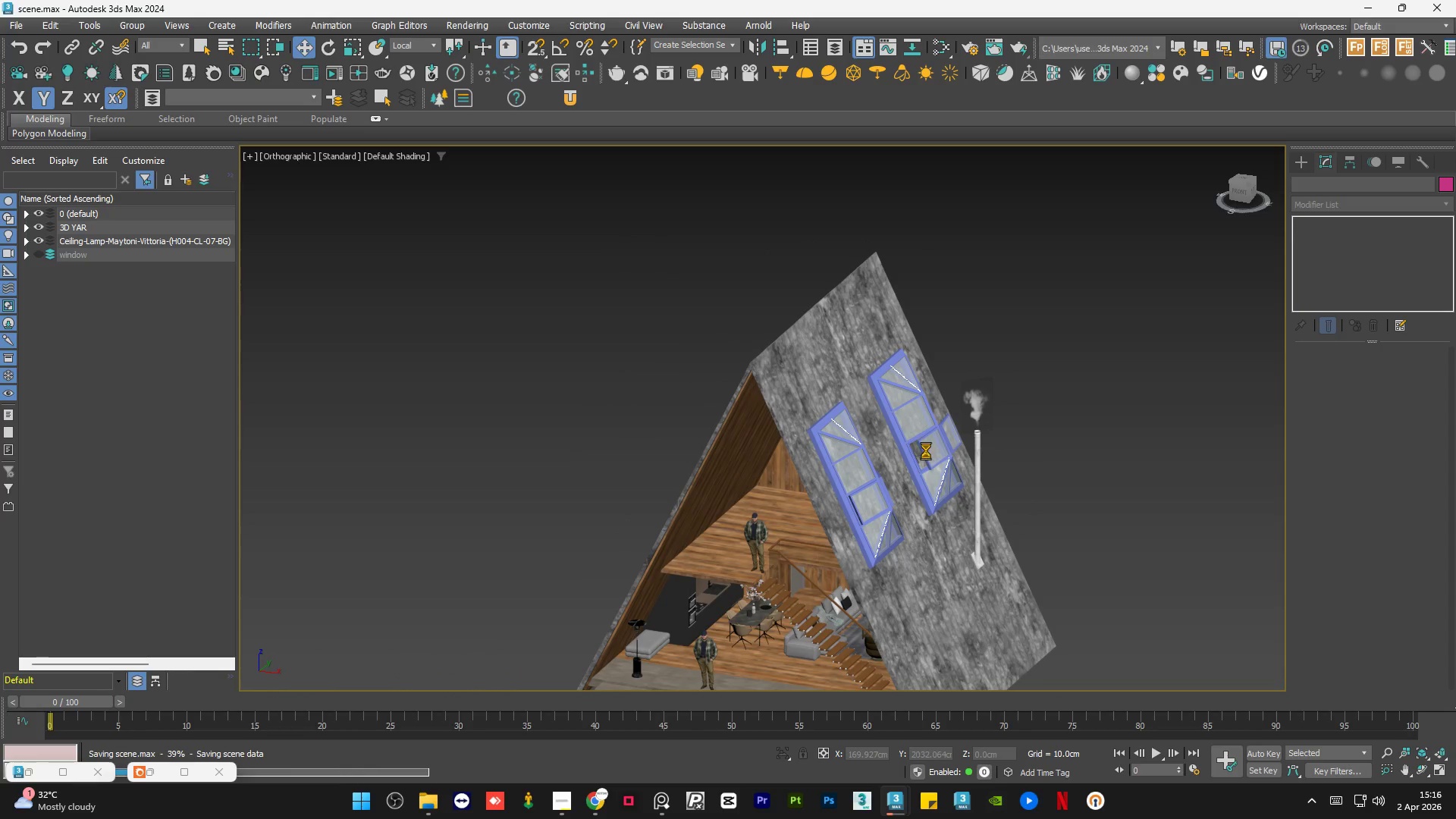 
scroll: coordinate [926, 450], scroll_direction: up, amount: 6.0
 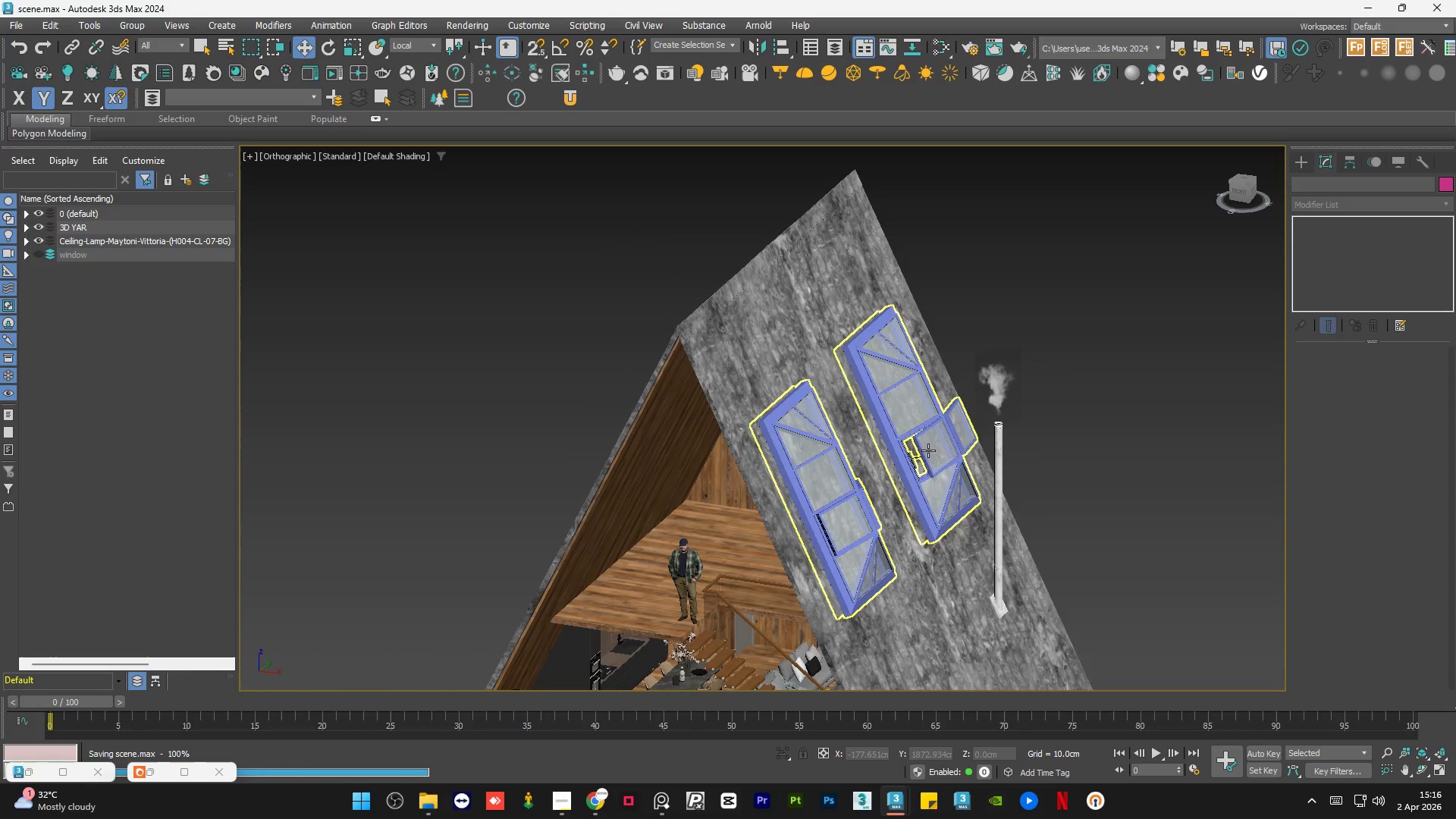 
left_click([928, 450])
 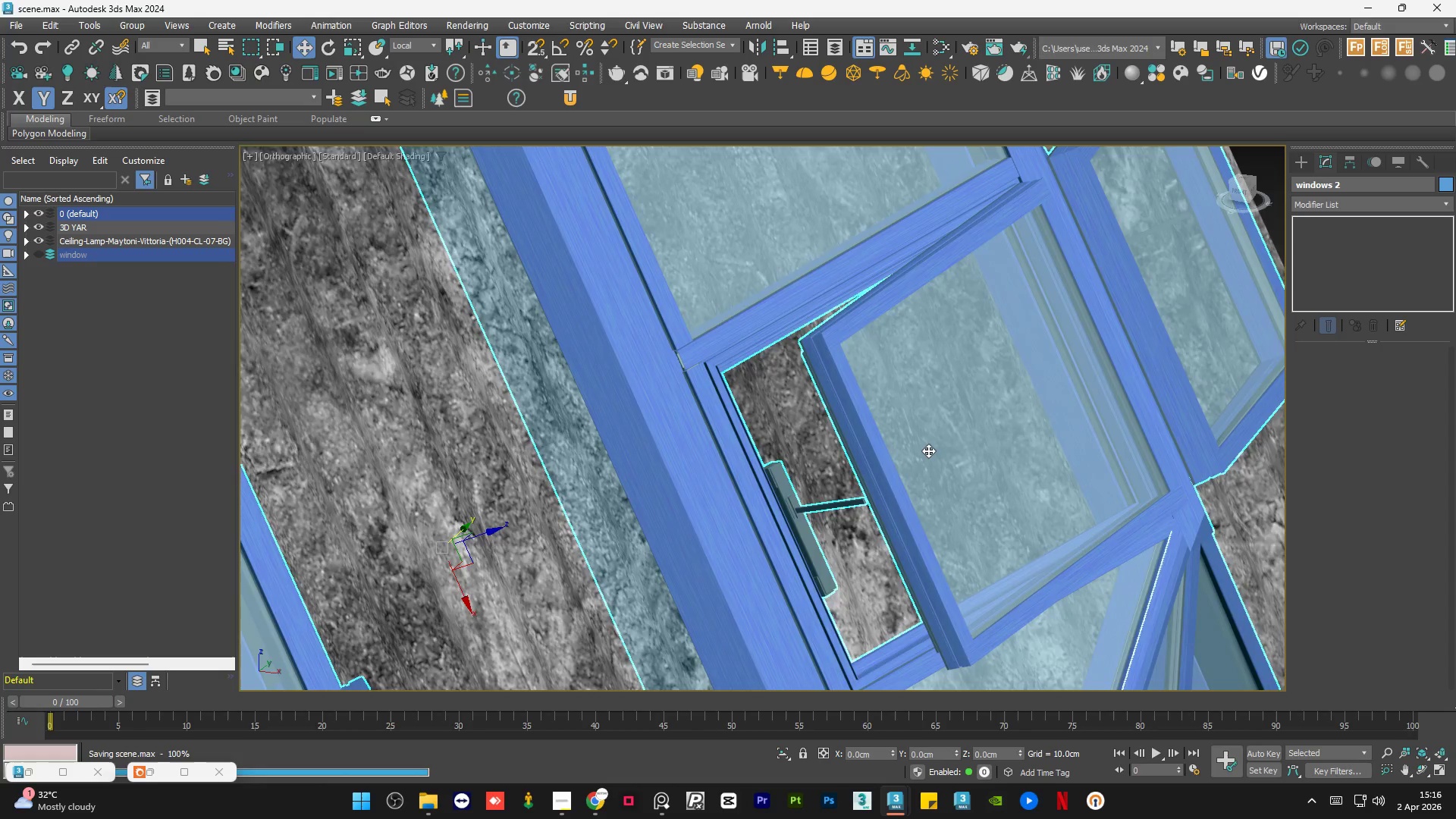 
scroll: coordinate [928, 450], scroll_direction: up, amount: 6.0
 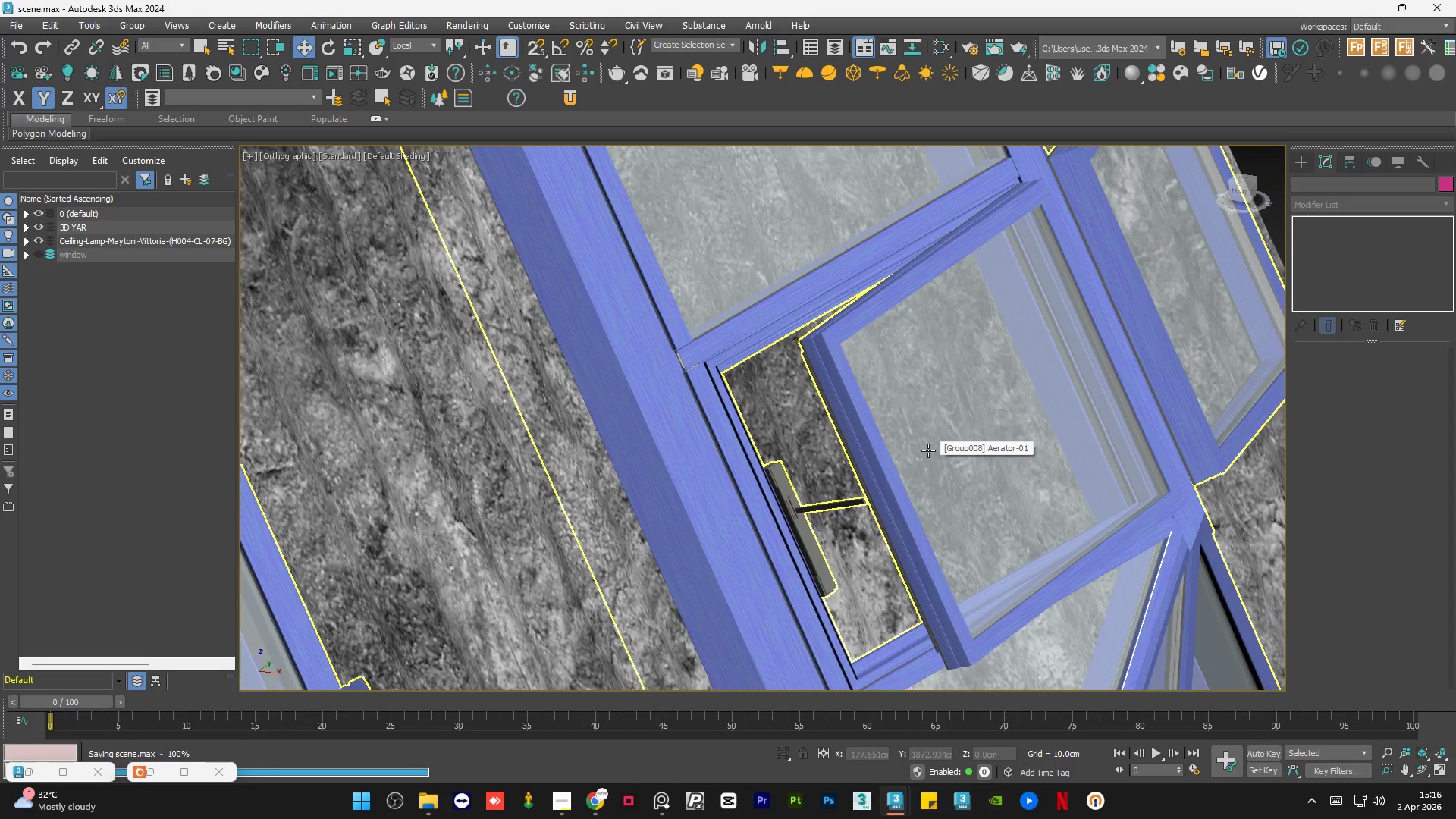 
hold_key(key=AltLeft, duration=0.89)
 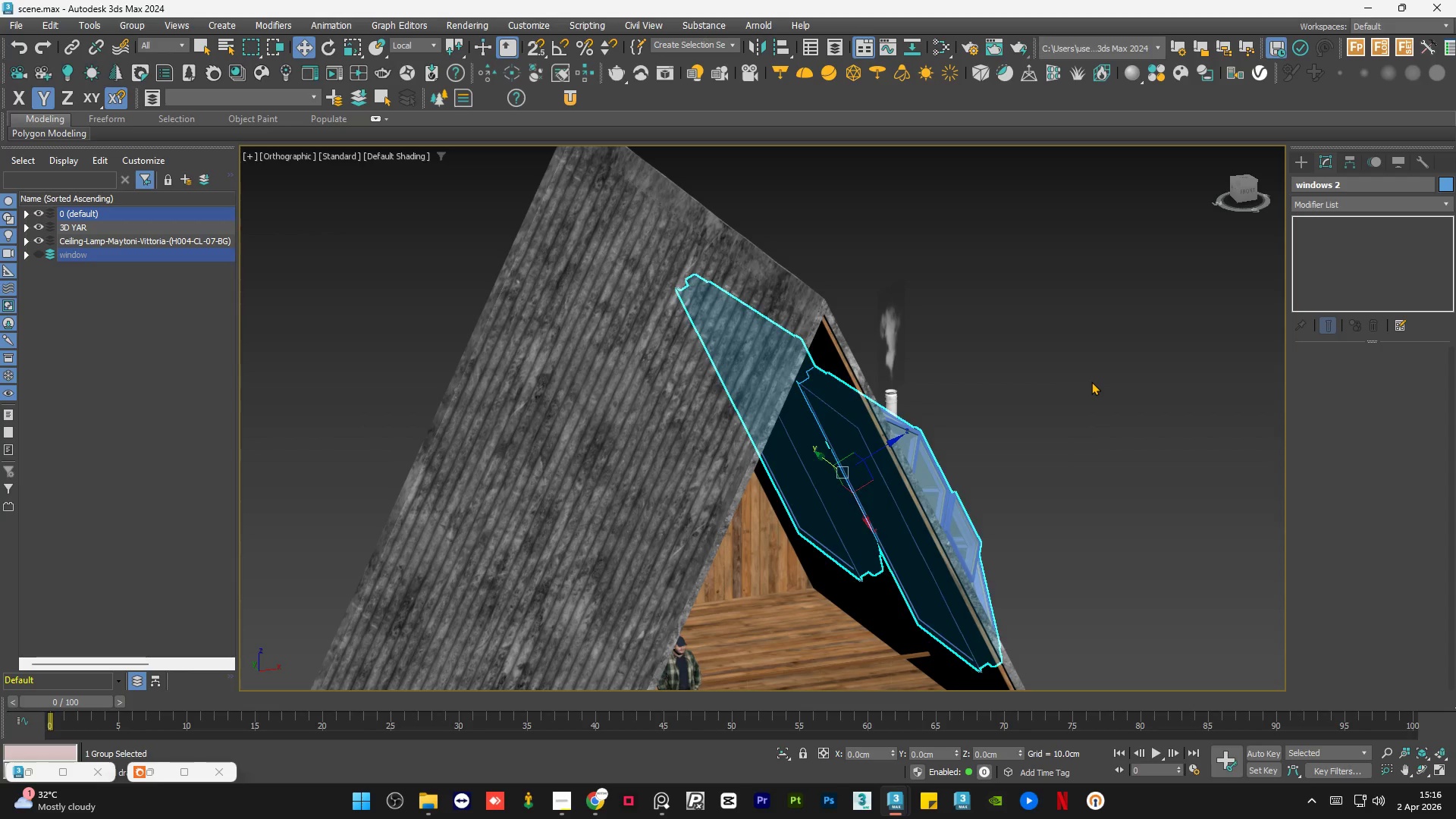 
scroll: coordinate [928, 450], scroll_direction: down, amount: 5.0
 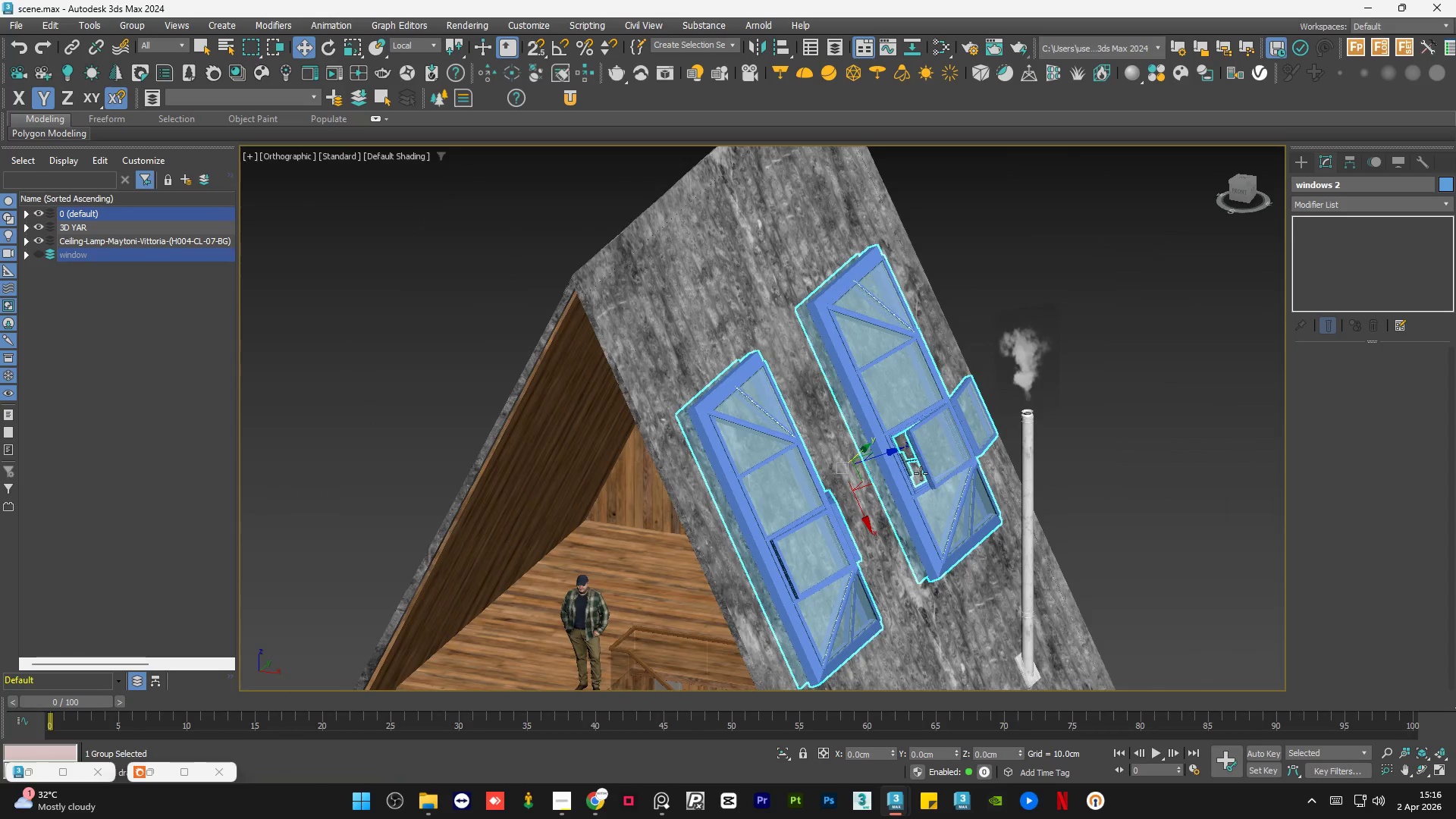 
double_click([1091, 381])
 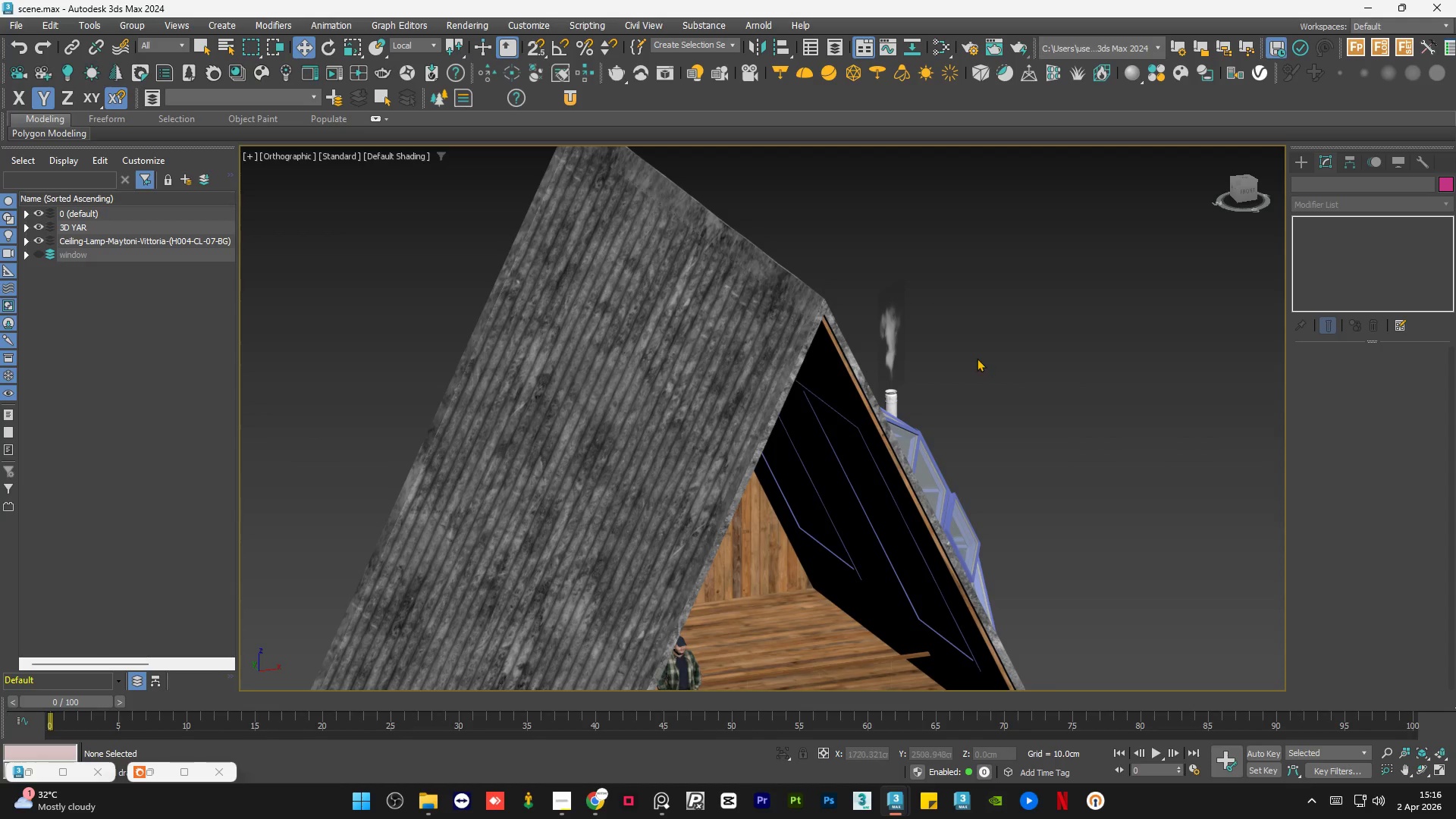 
key(Control+S)
 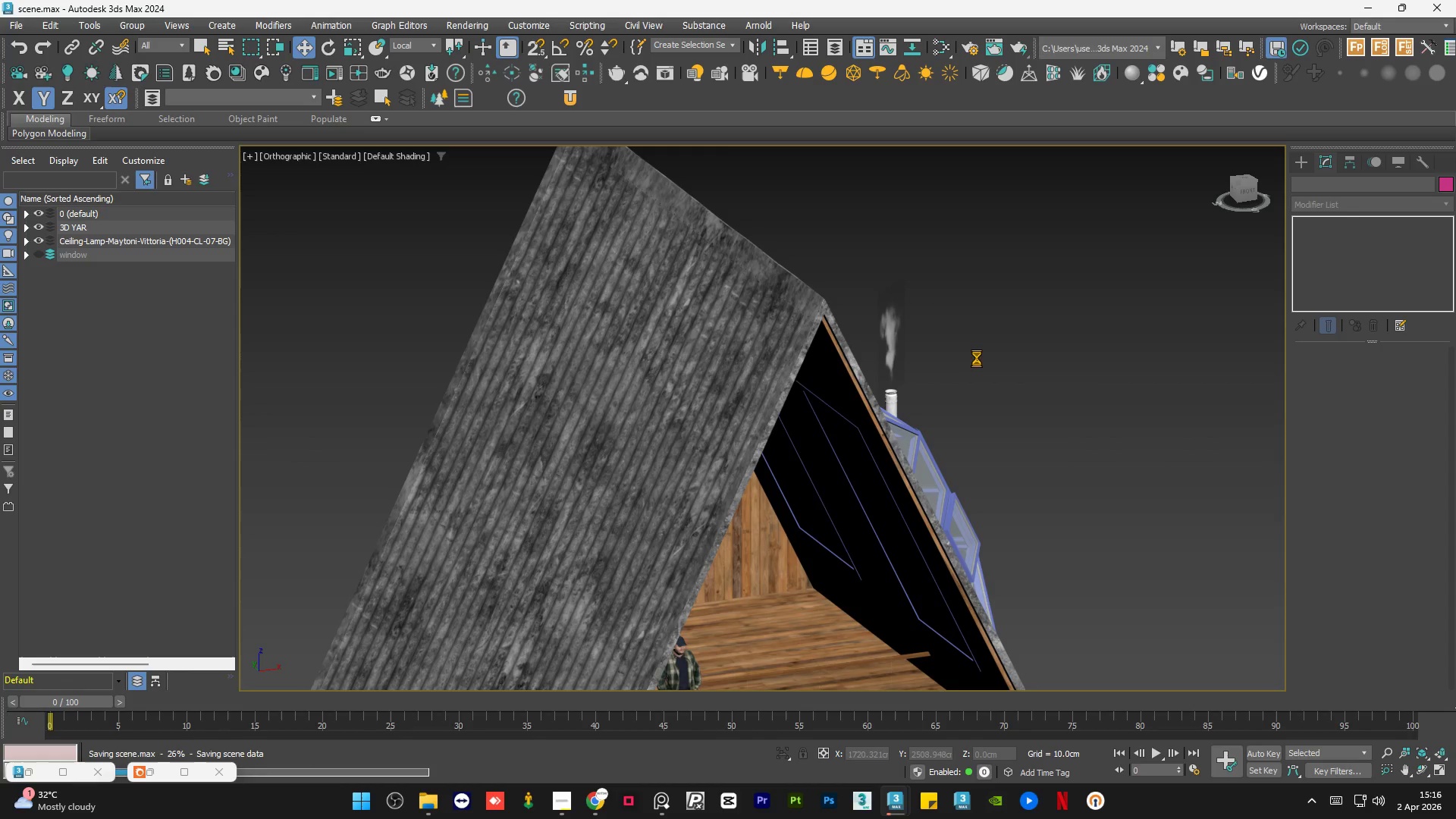 
scroll: coordinate [958, 372], scroll_direction: down, amount: 2.0
 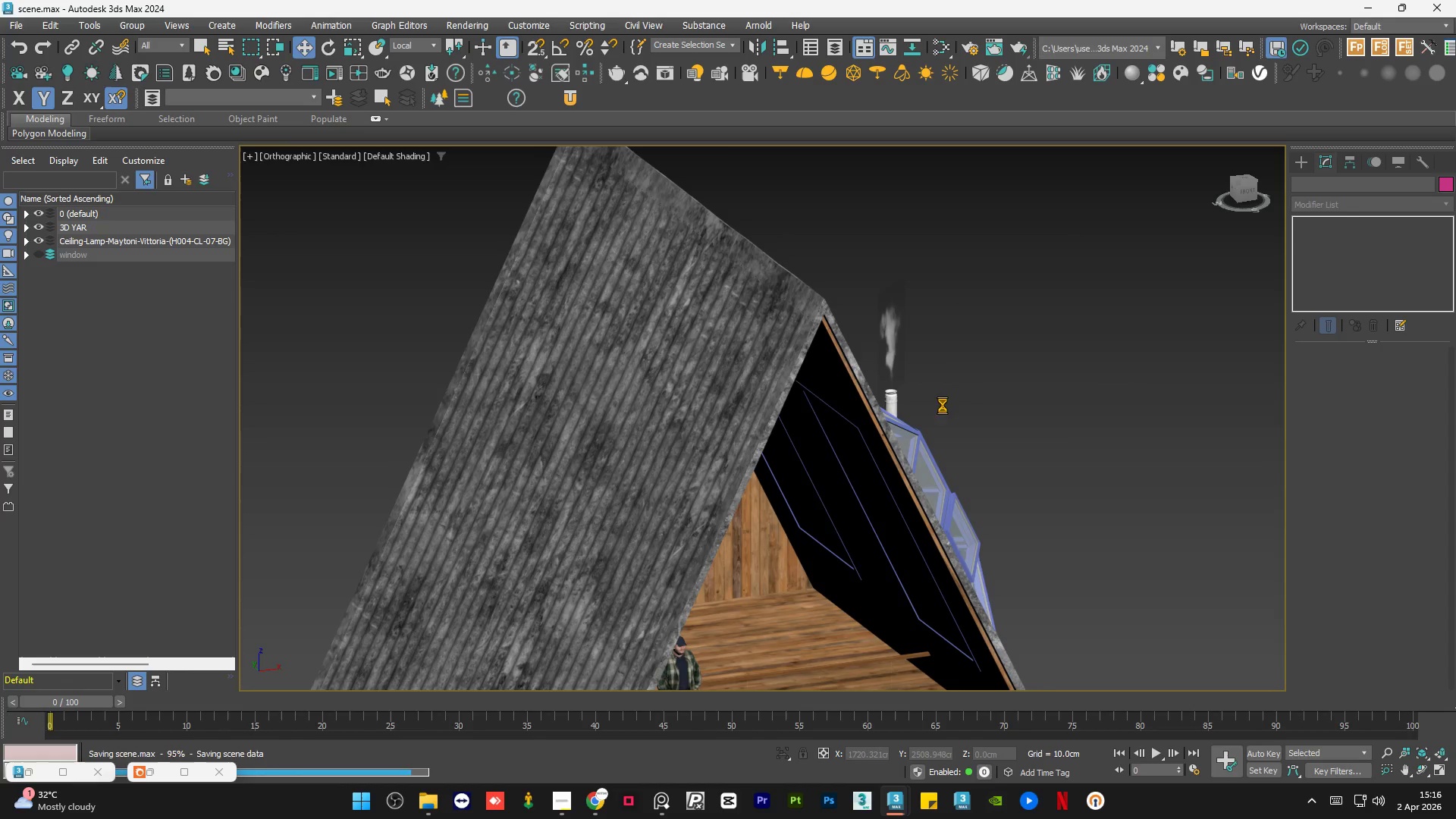 
hold_key(key=AltLeft, duration=1.53)
 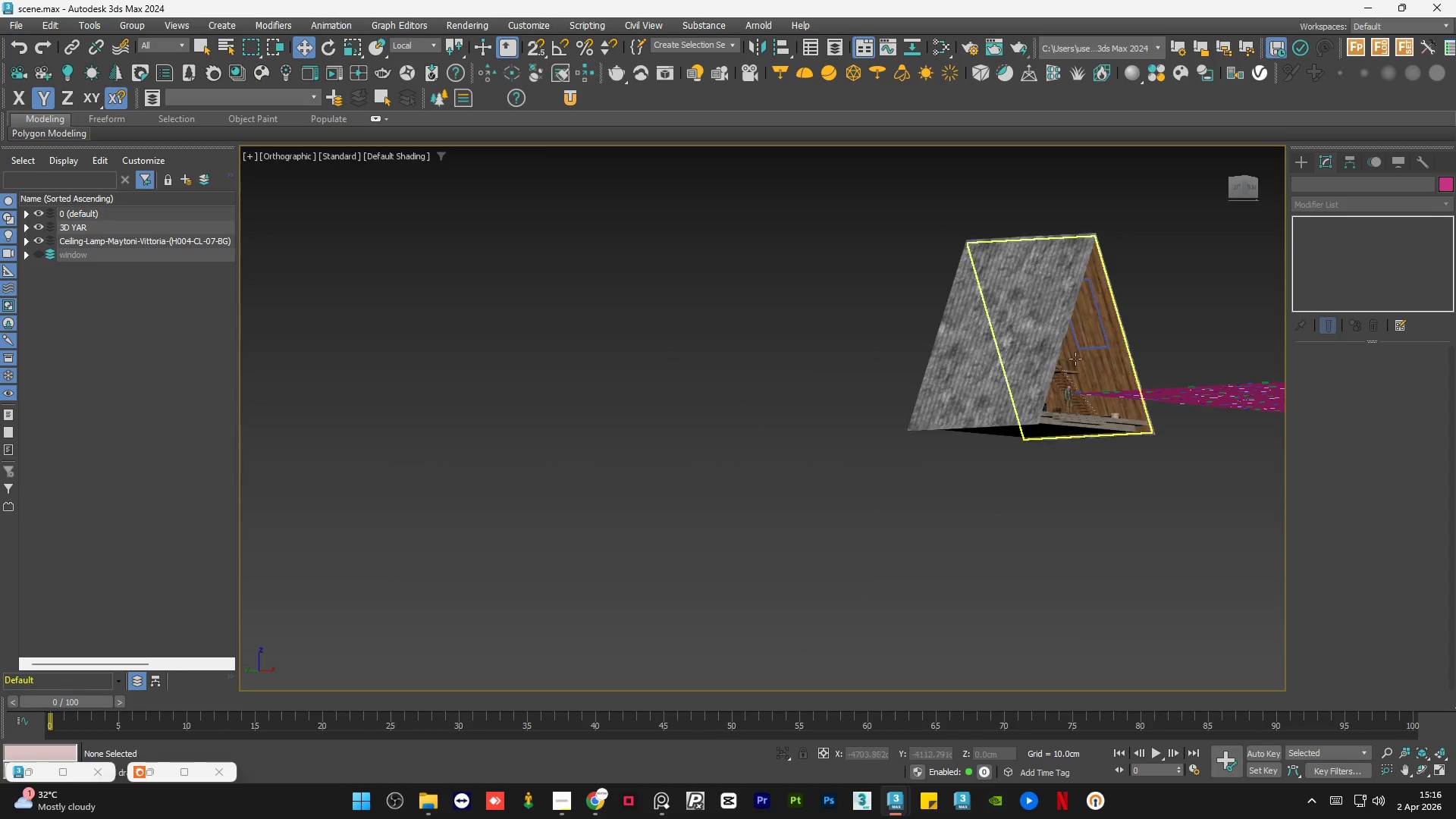 
scroll: coordinate [943, 405], scroll_direction: down, amount: 2.0
 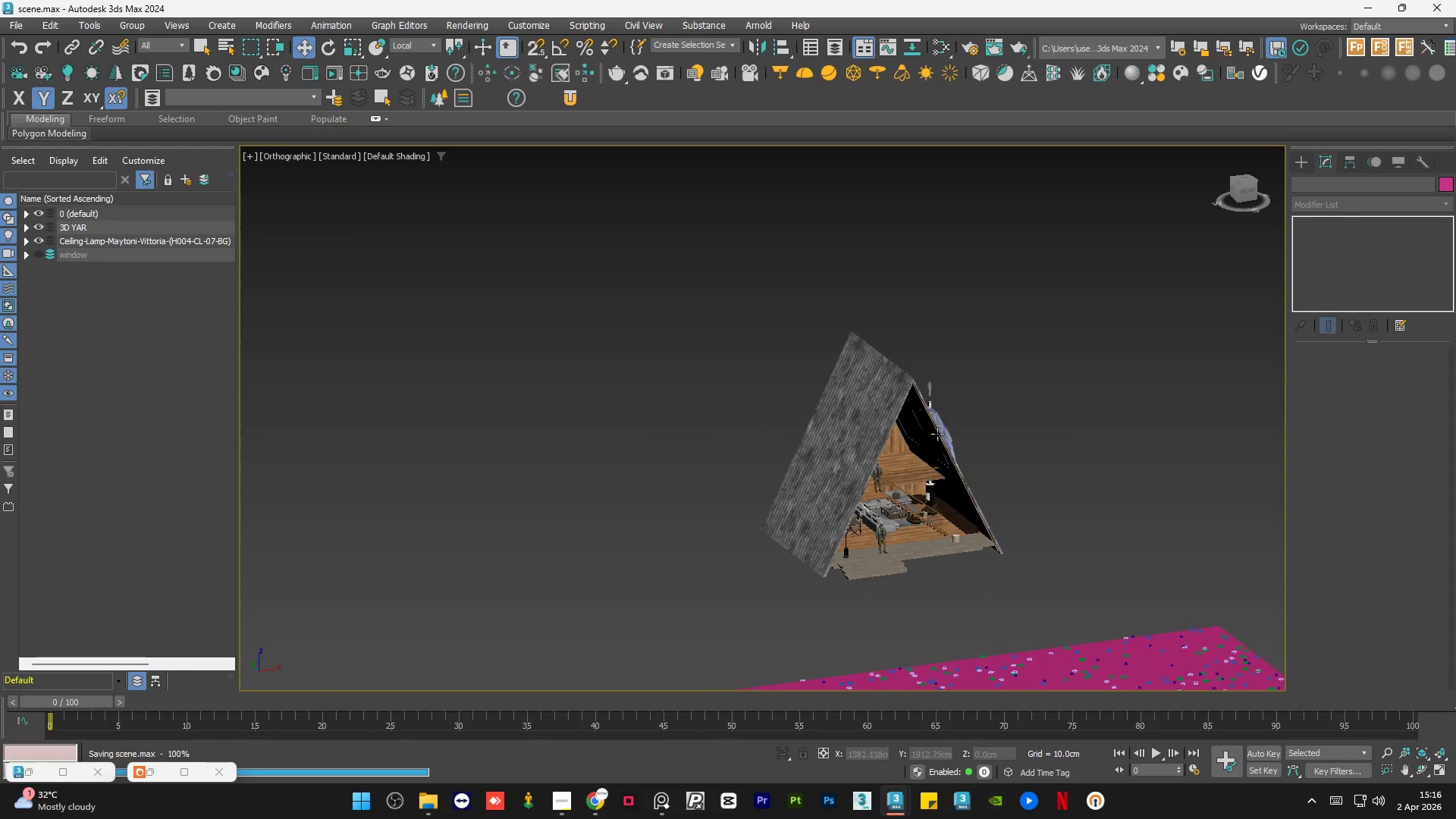 
key(Alt+AltLeft)
 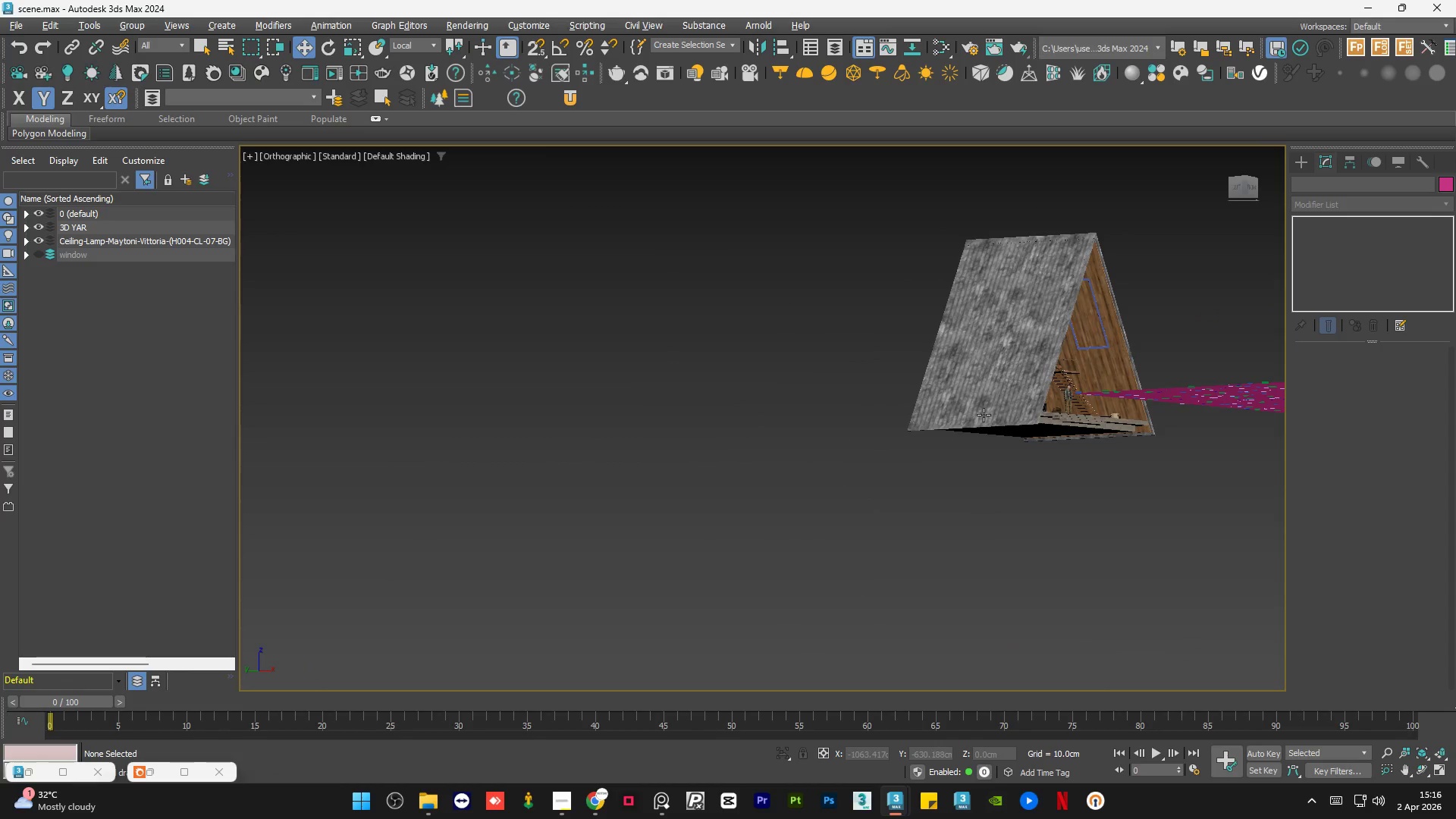 
key(Alt+AltLeft)
 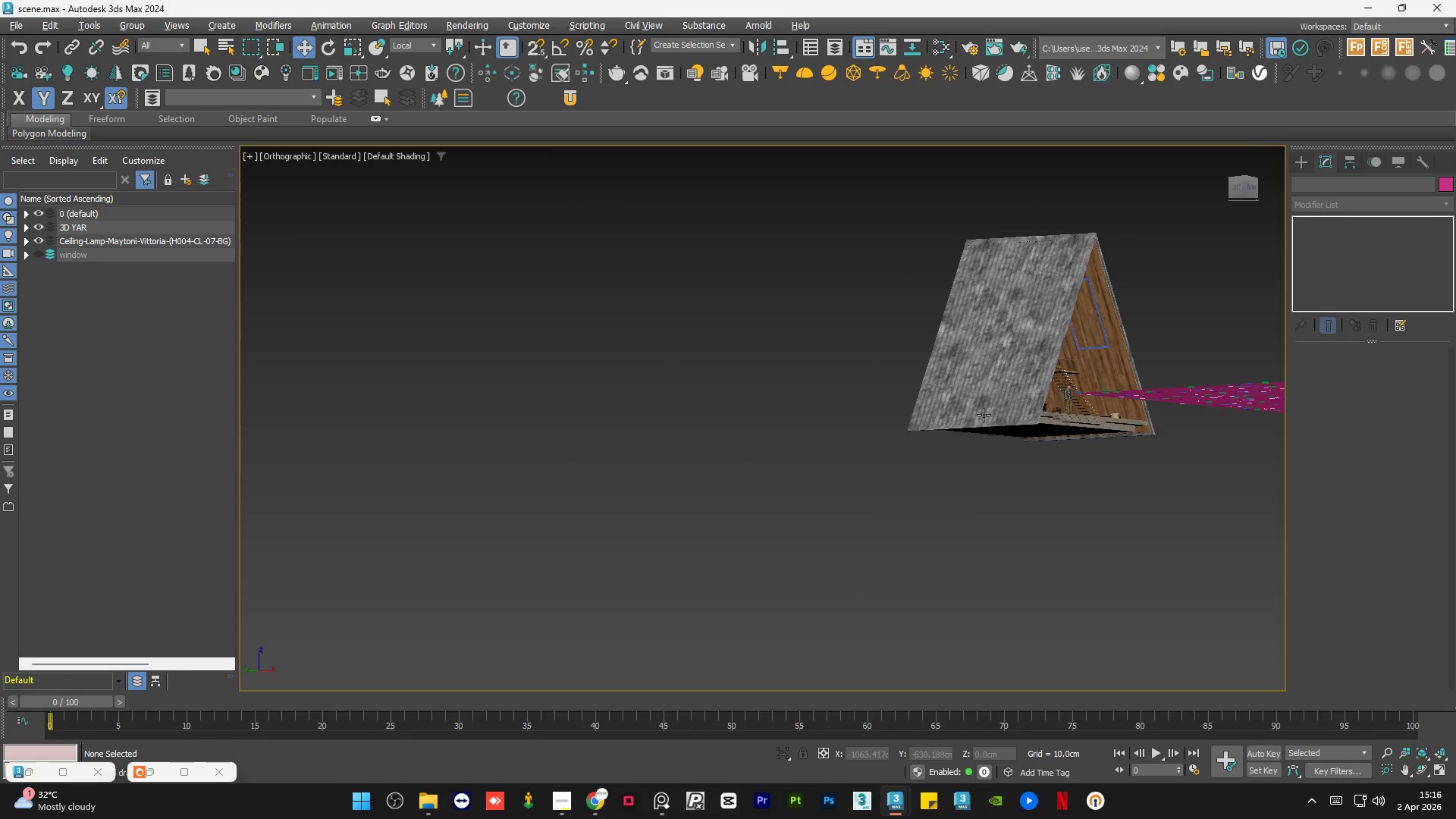 
key(Alt+AltLeft)
 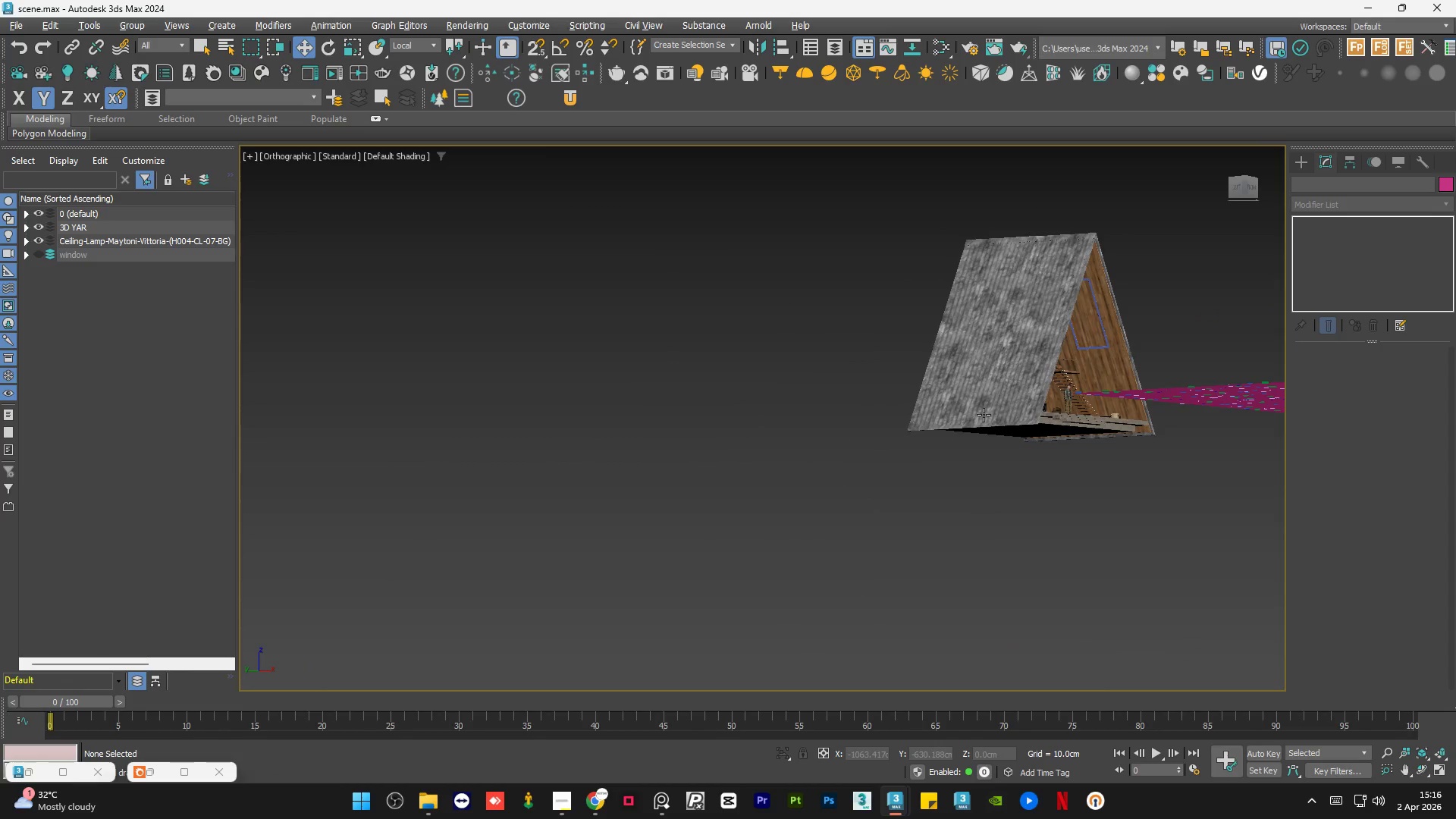 
key(Alt+AltLeft)
 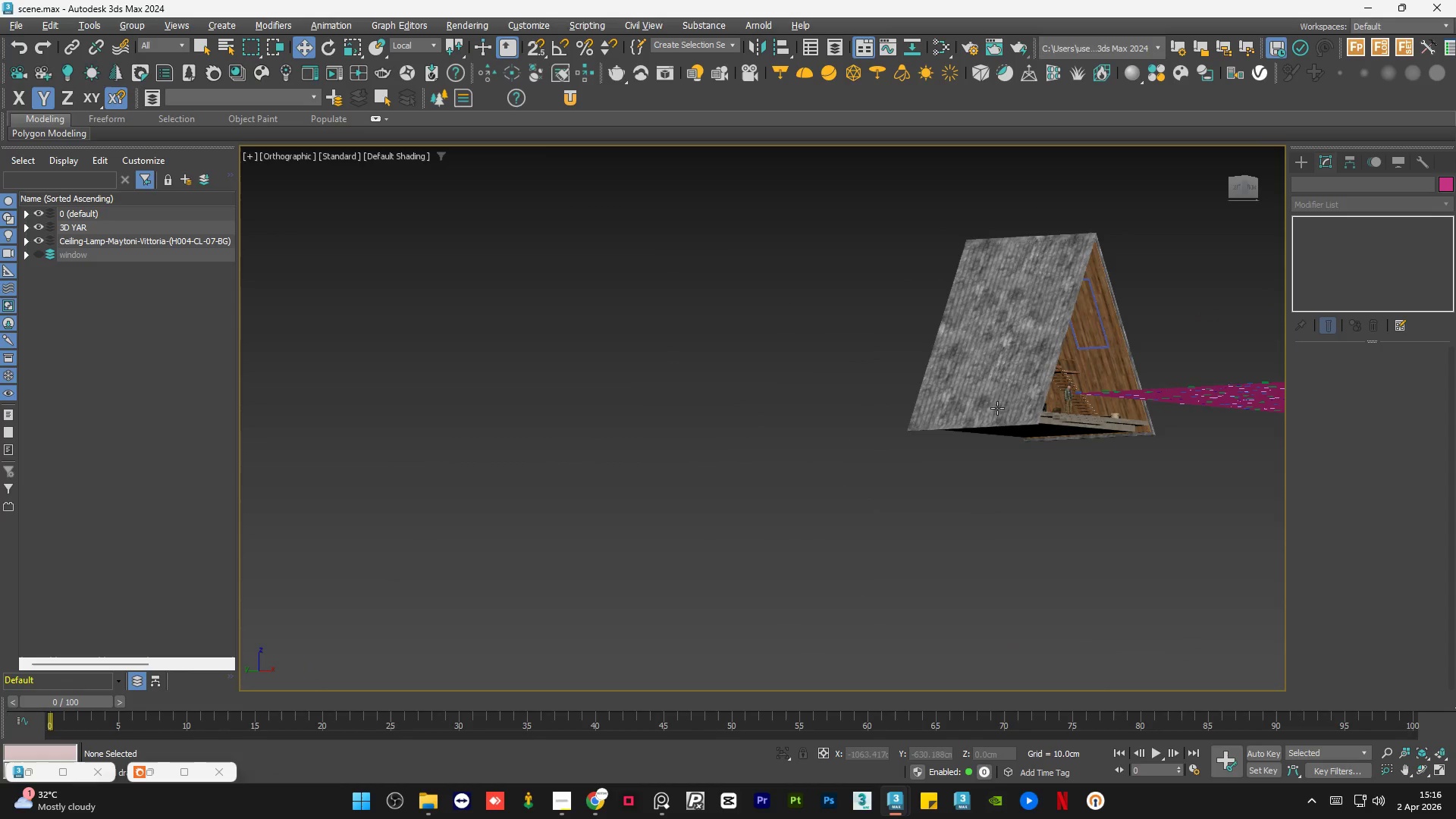 
key(Alt+AltLeft)
 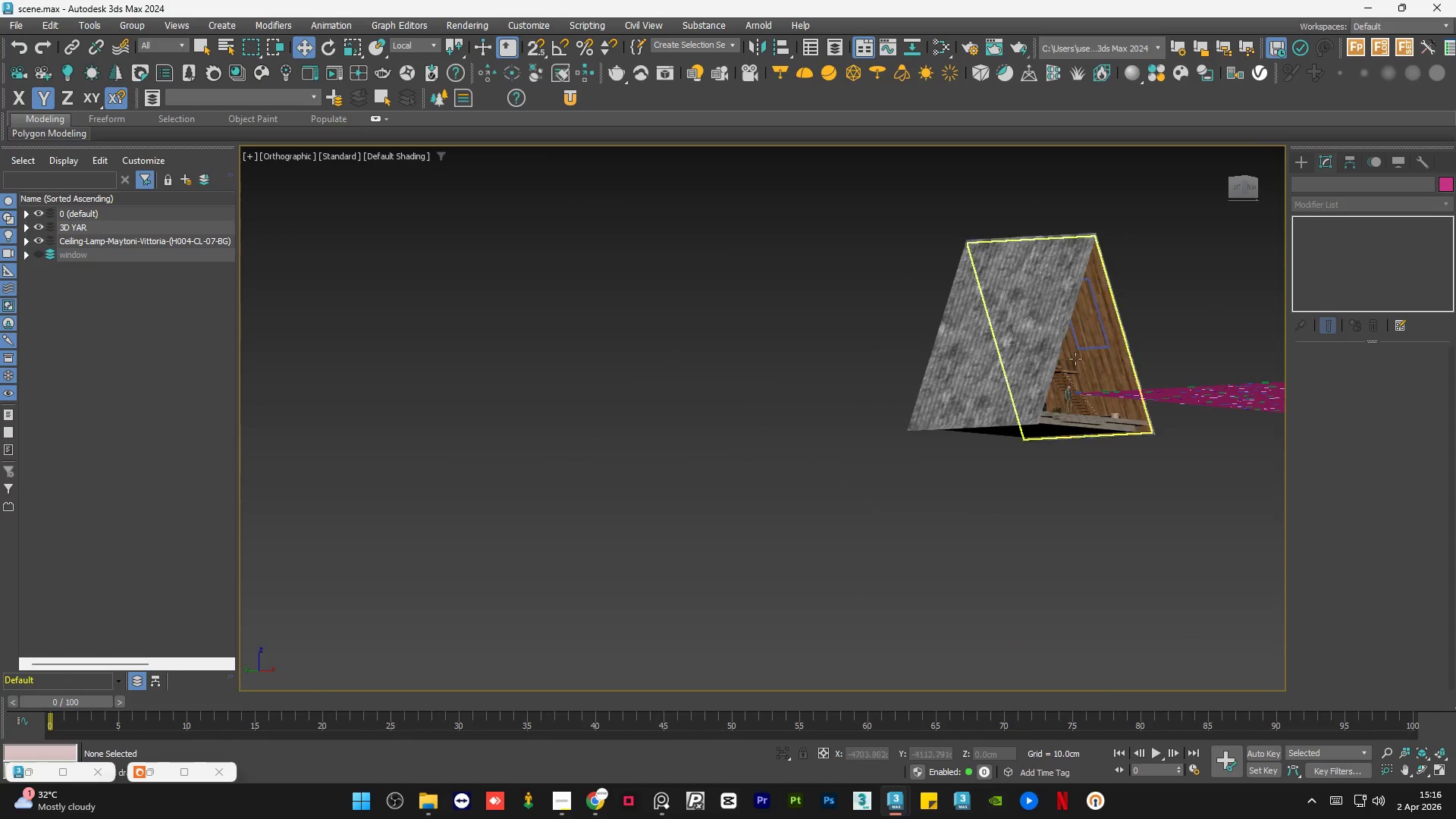 
left_click([1136, 362])
 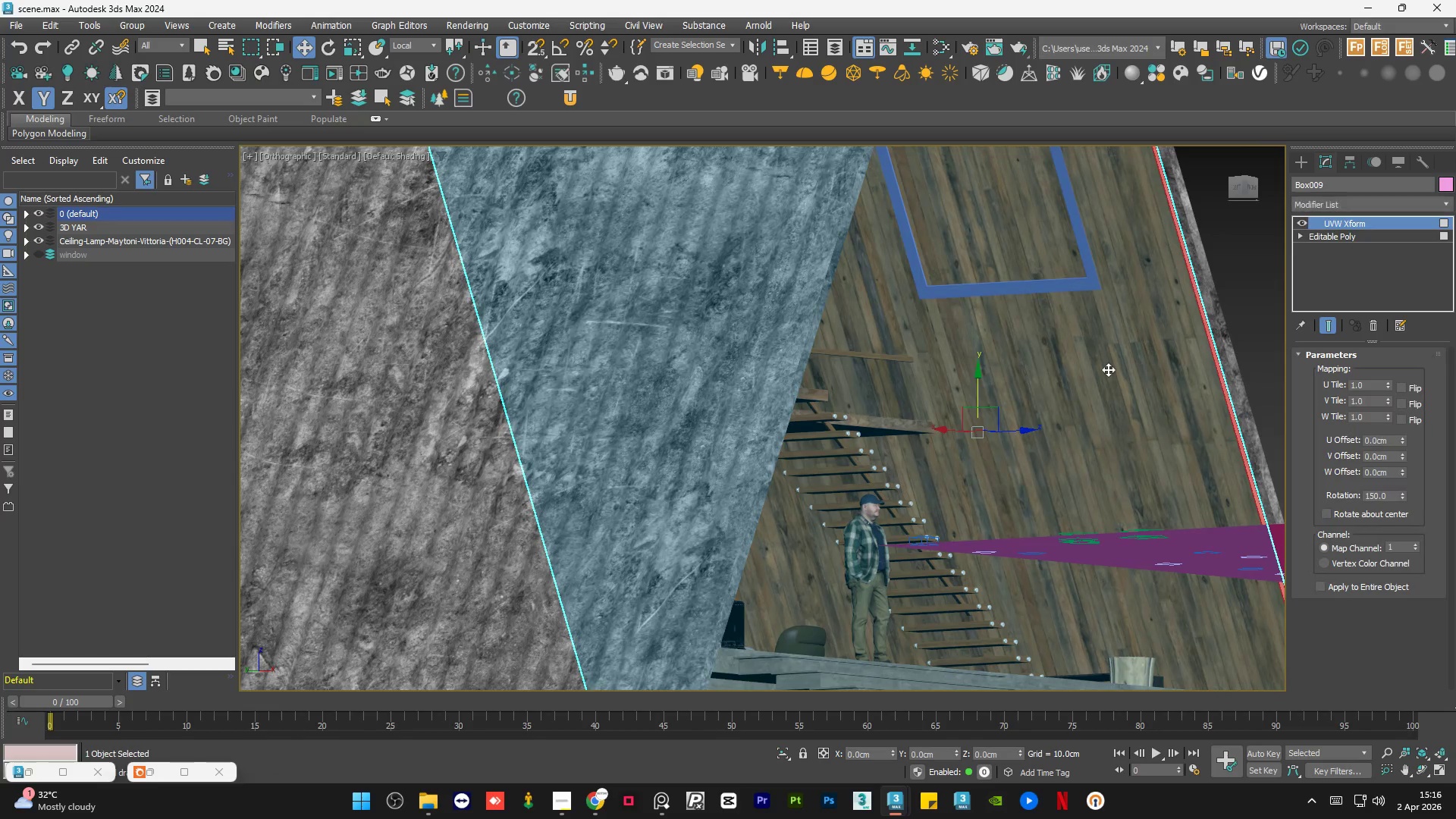 
scroll: coordinate [1136, 362], scroll_direction: up, amount: 5.0
 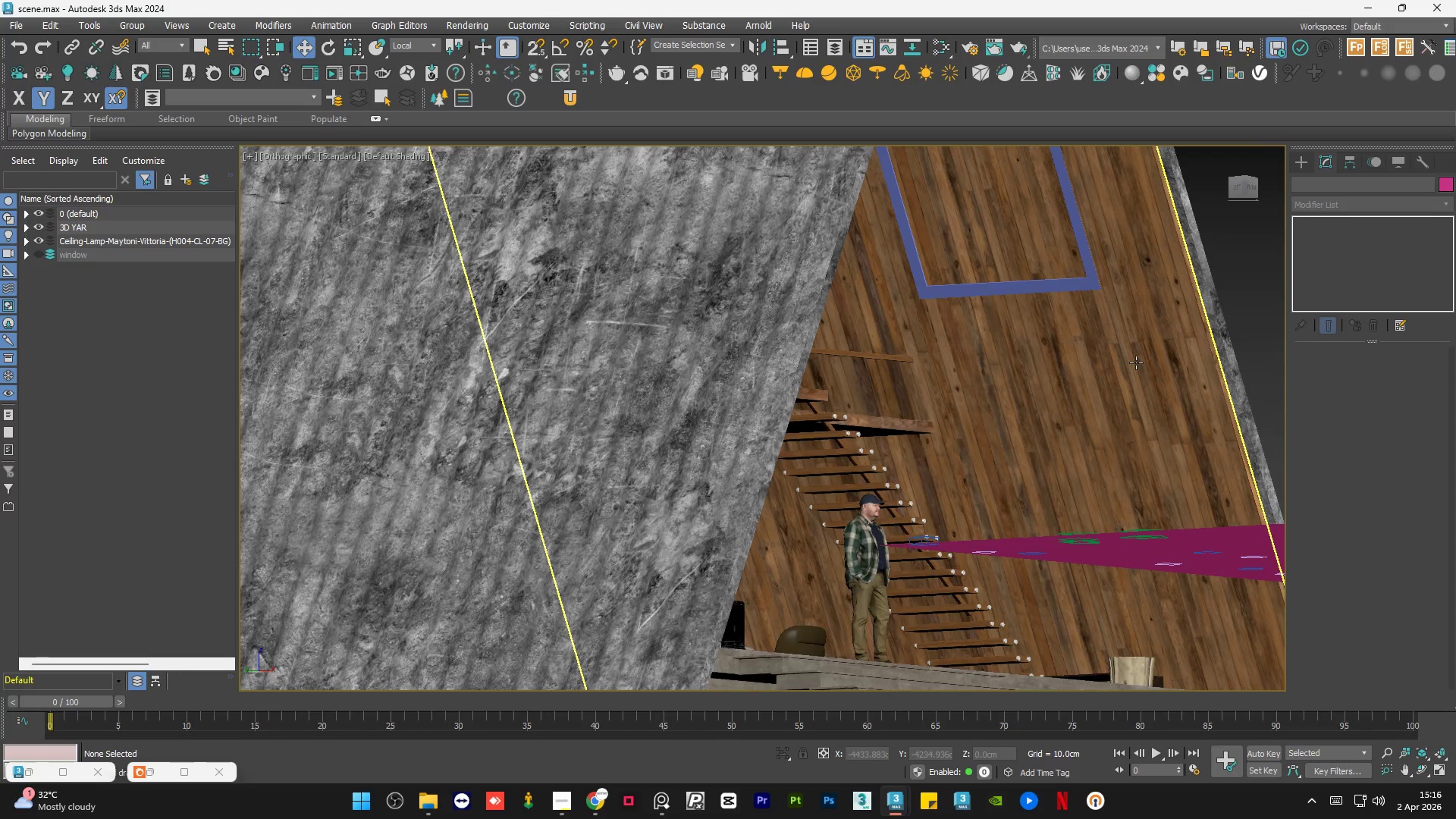 
hold_key(key=AltLeft, duration=1.5)
 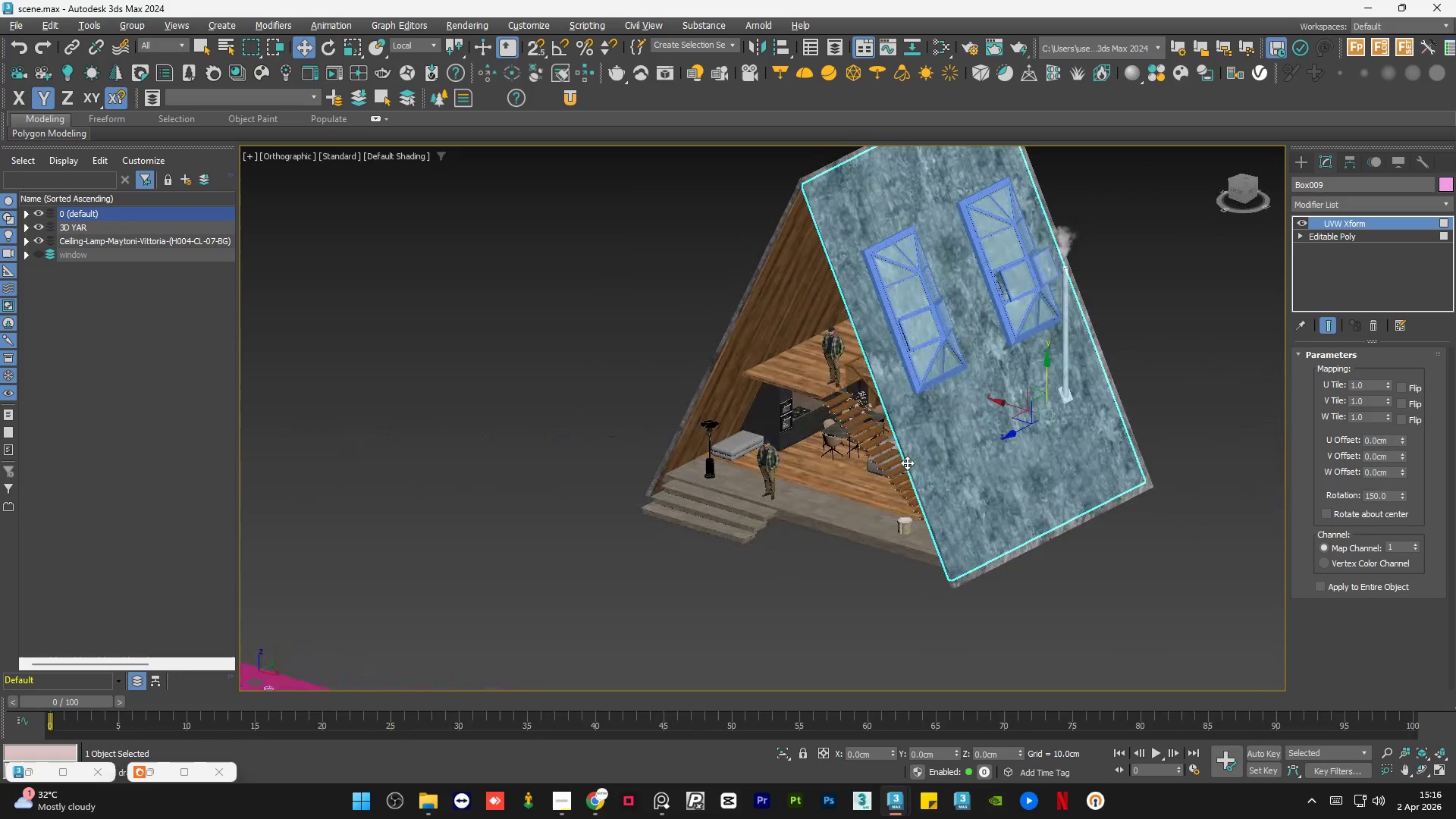 
scroll: coordinate [1051, 392], scroll_direction: down, amount: 3.0
 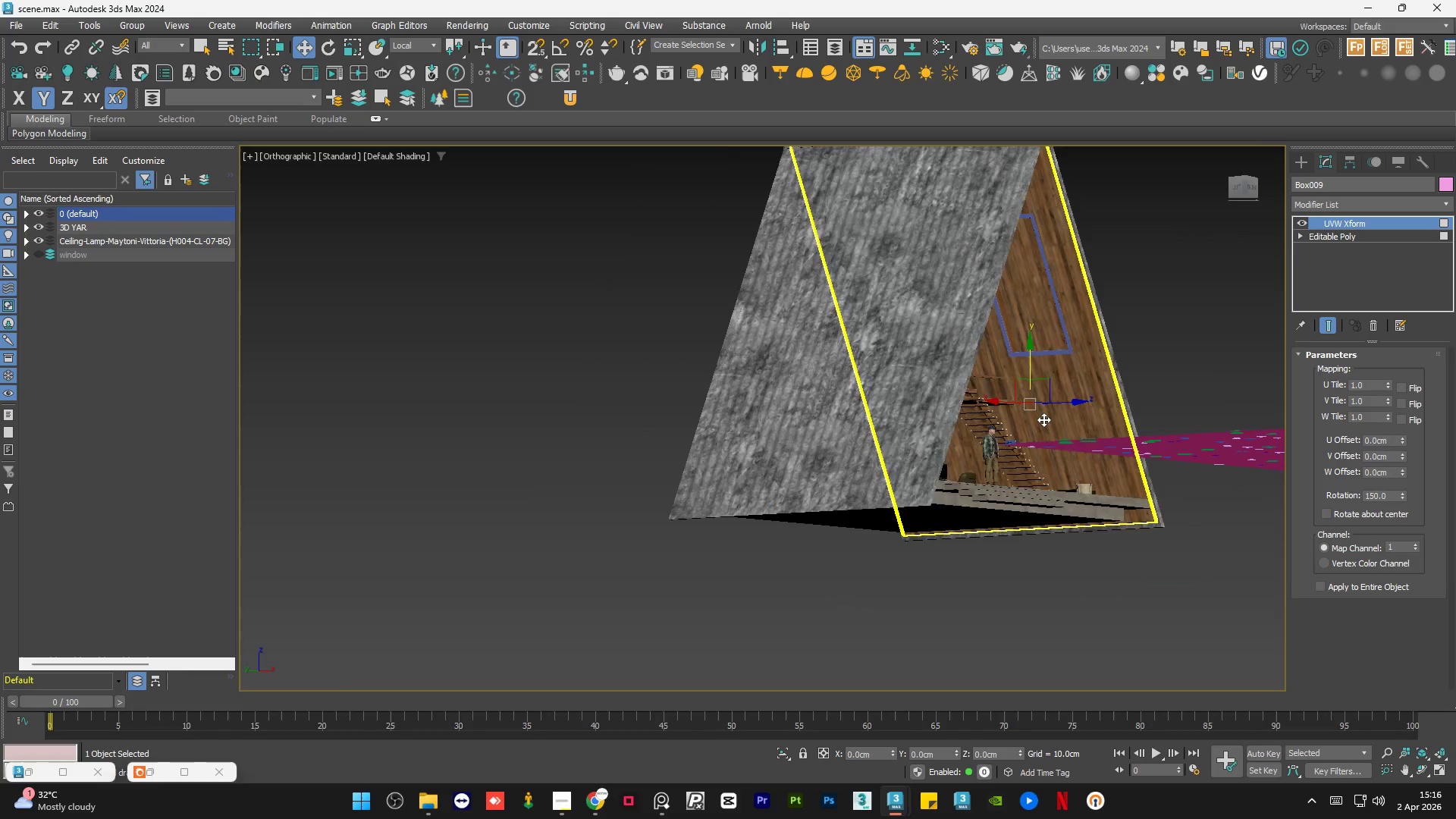 
hold_key(key=AltLeft, duration=0.72)
 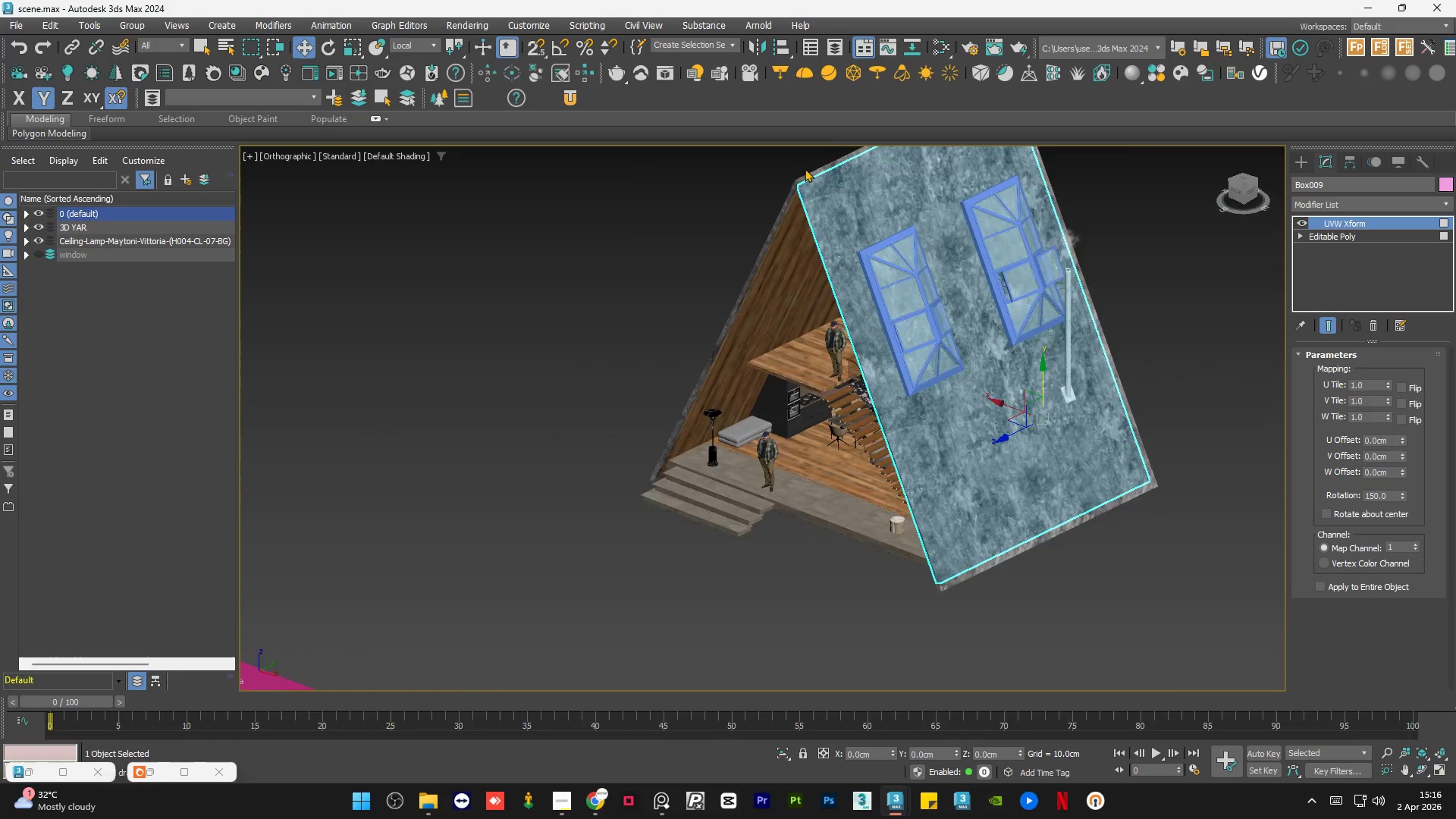 
hold_key(key=ControlLeft, duration=1.23)
 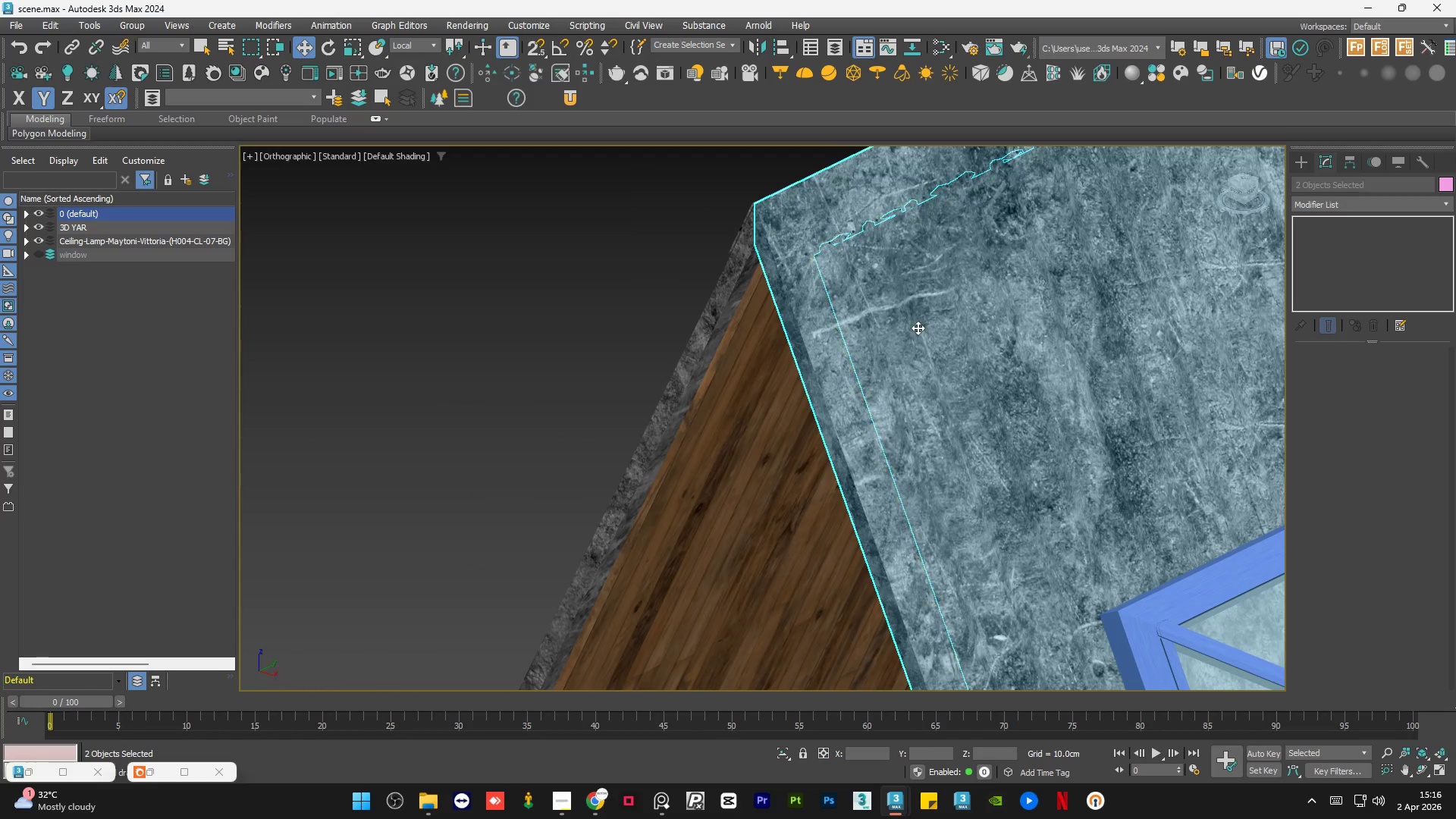 
scroll: coordinate [803, 186], scroll_direction: up, amount: 5.0
 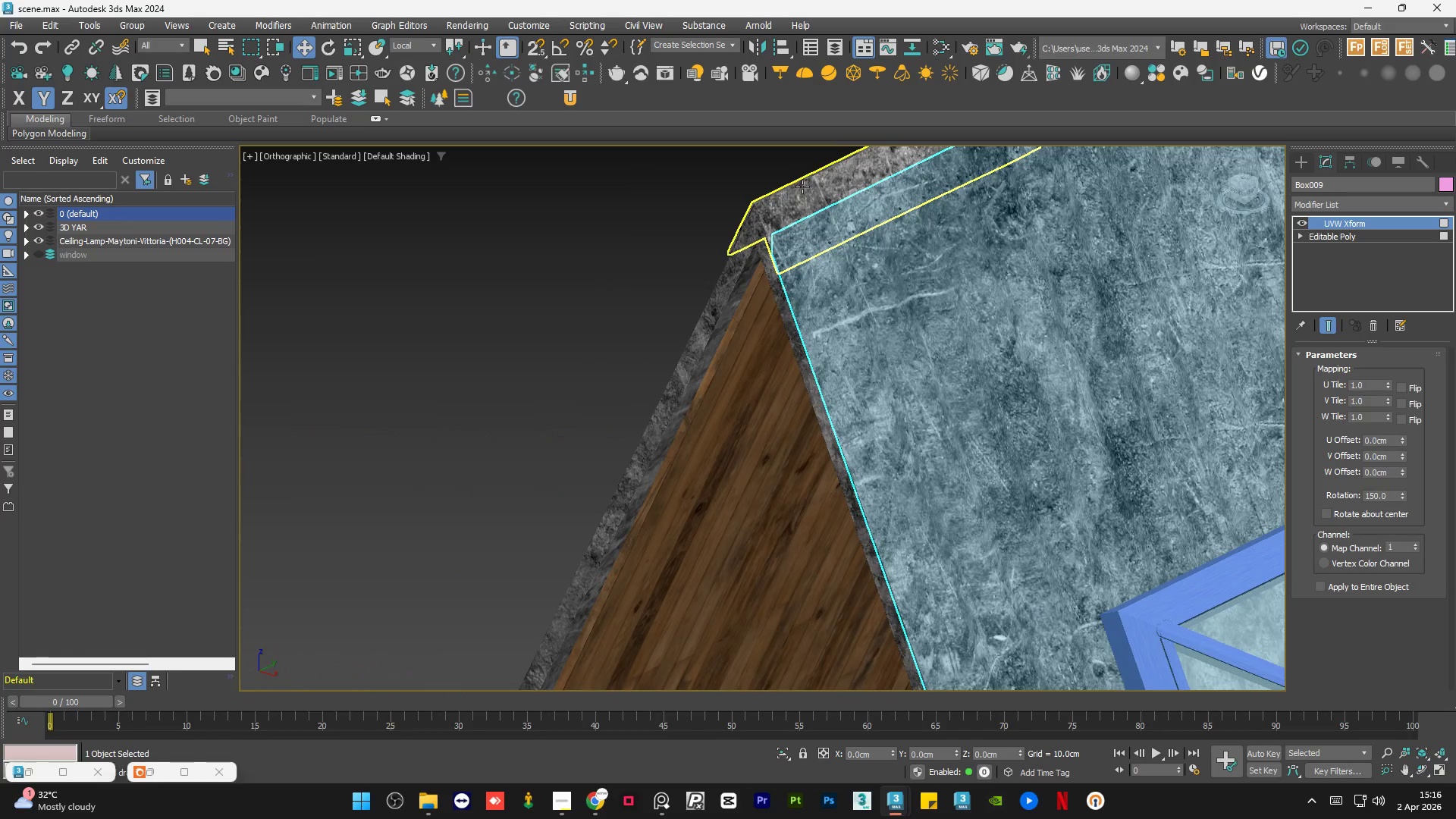 
left_click([797, 278])
 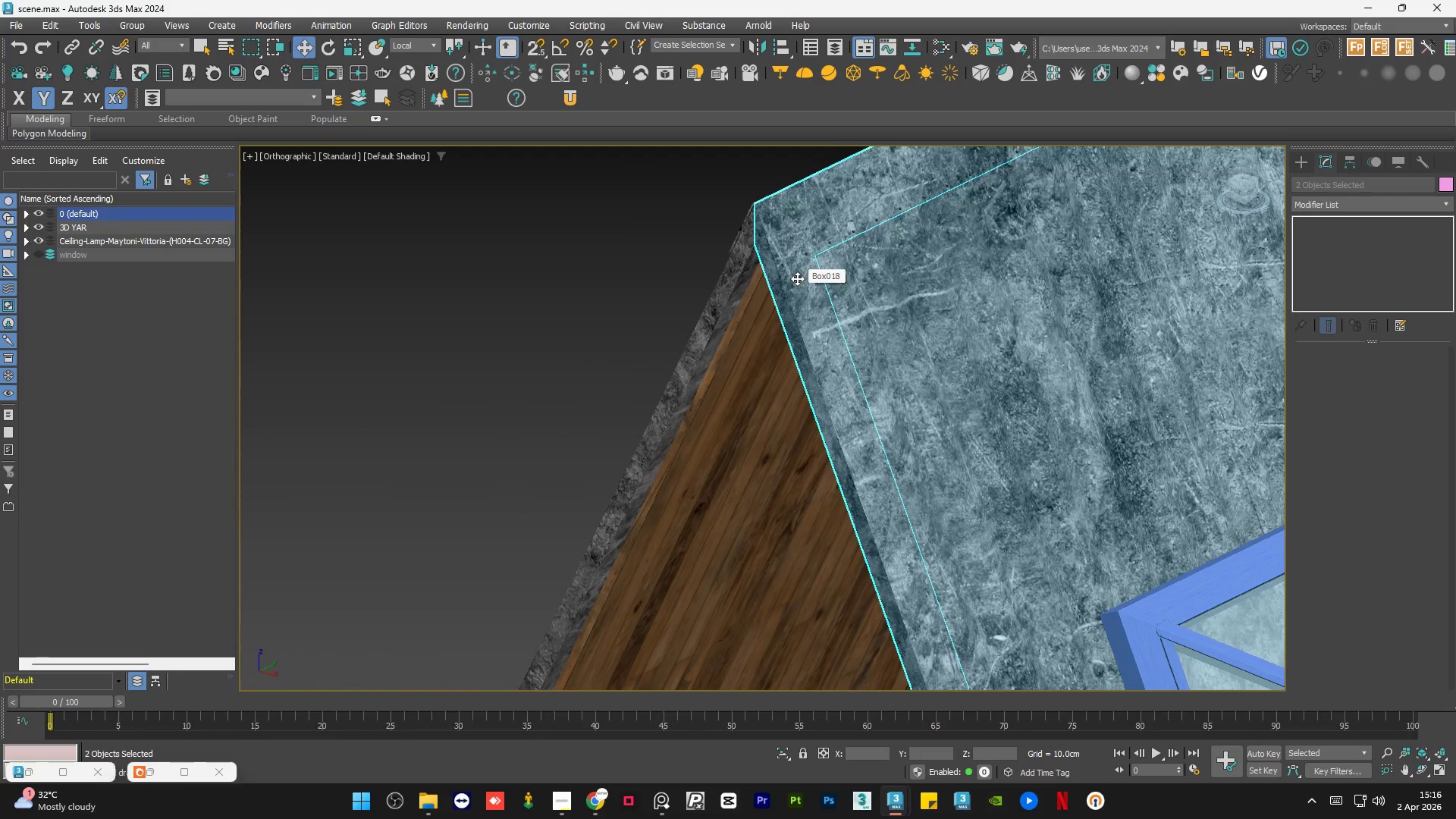 
hold_key(key=ControlLeft, duration=0.81)
left_click([918, 328])
 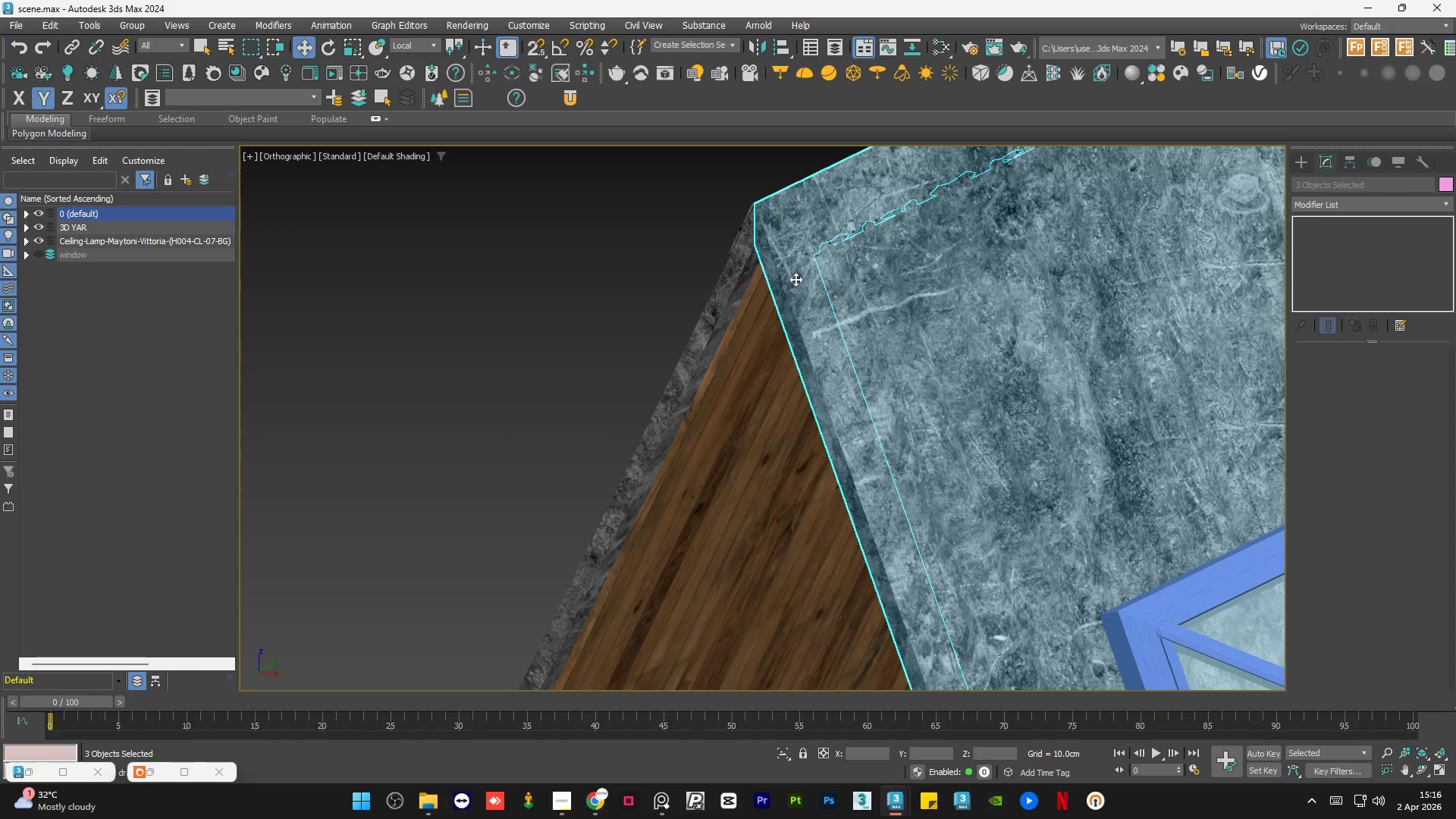 
hold_key(key=ControlLeft, duration=0.5)
 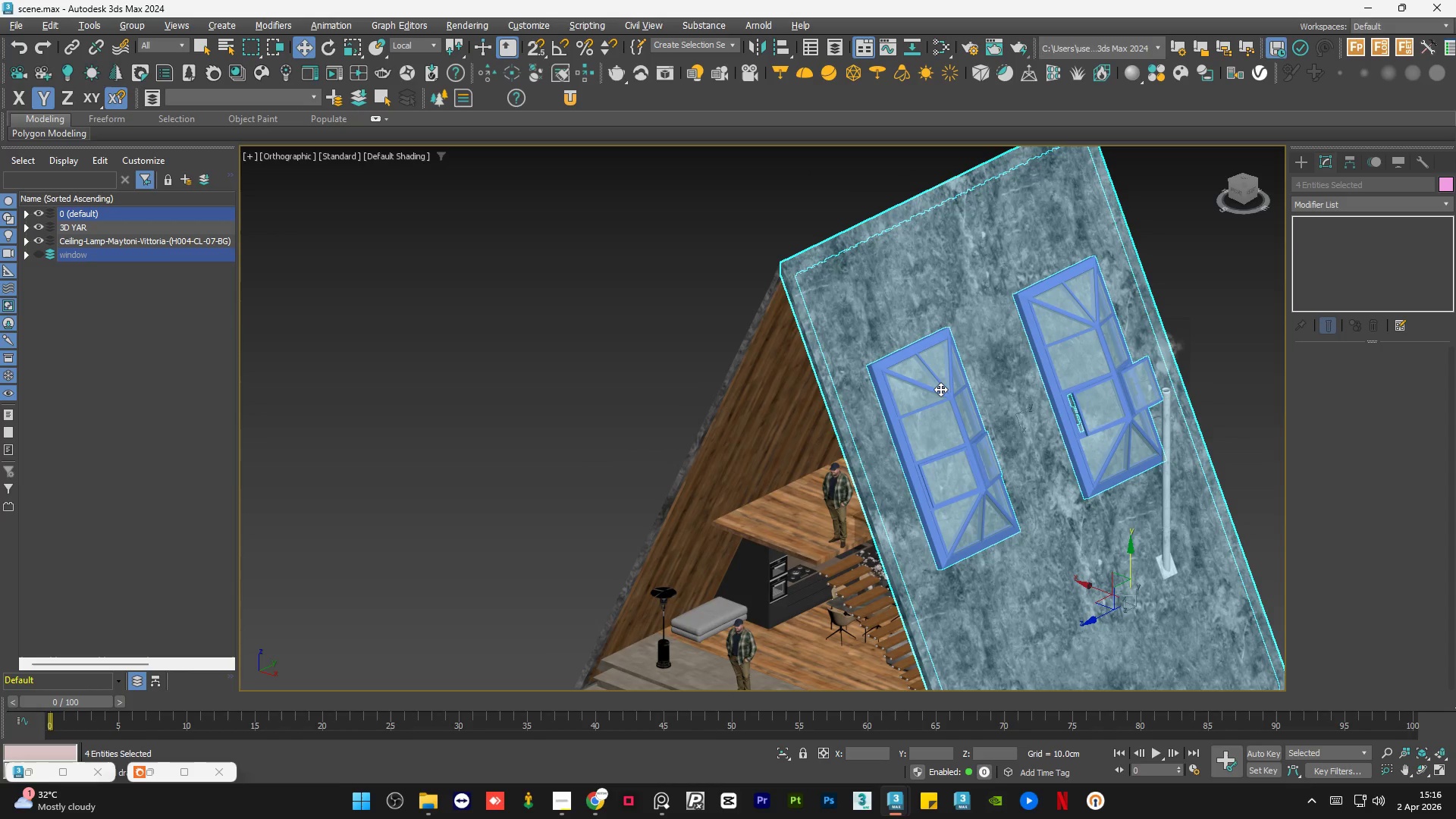 
scroll: coordinate [788, 284], scroll_direction: down, amount: 4.0
 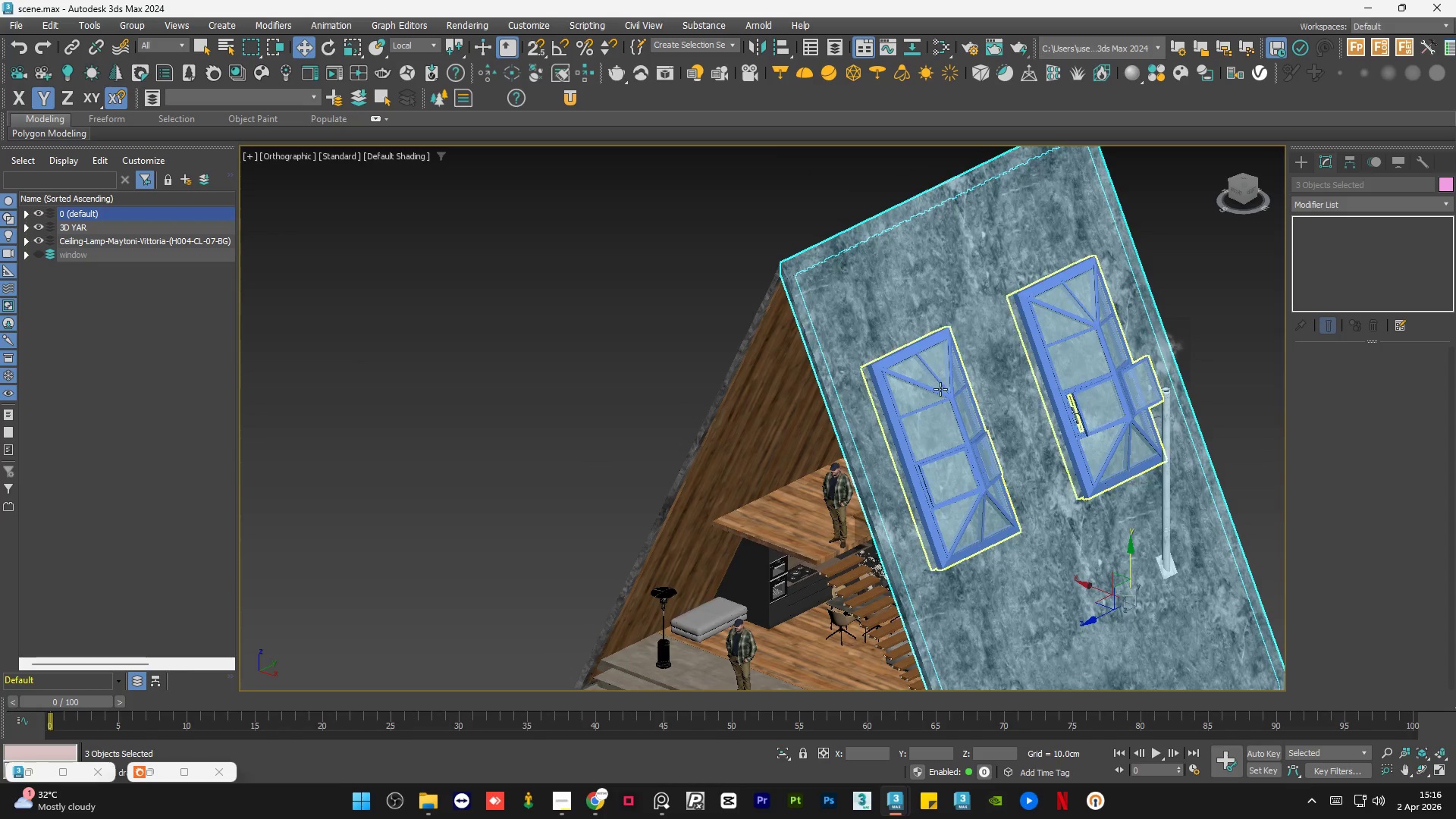 
left_click([940, 389])
 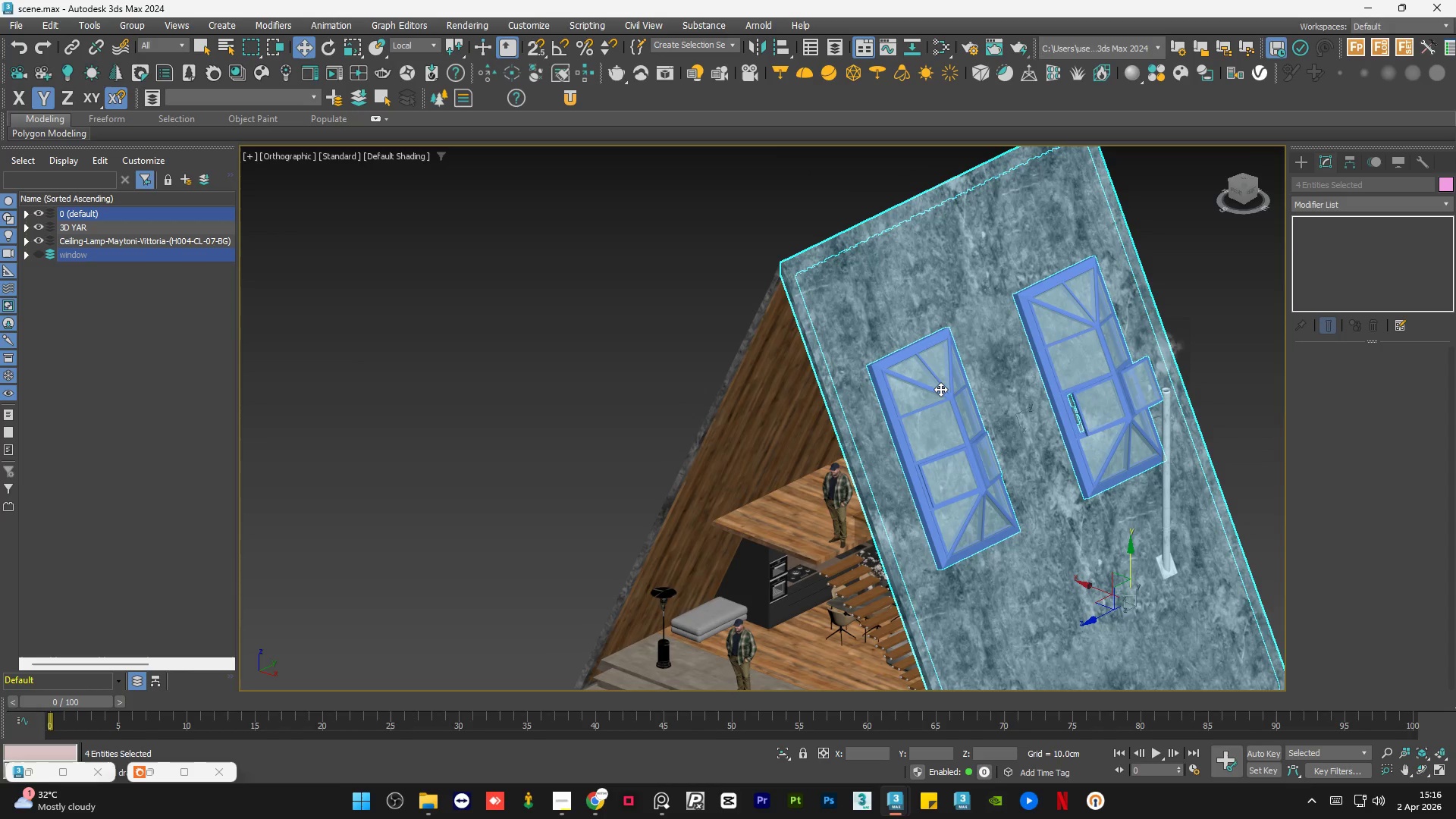 
key(Alt+Q)
 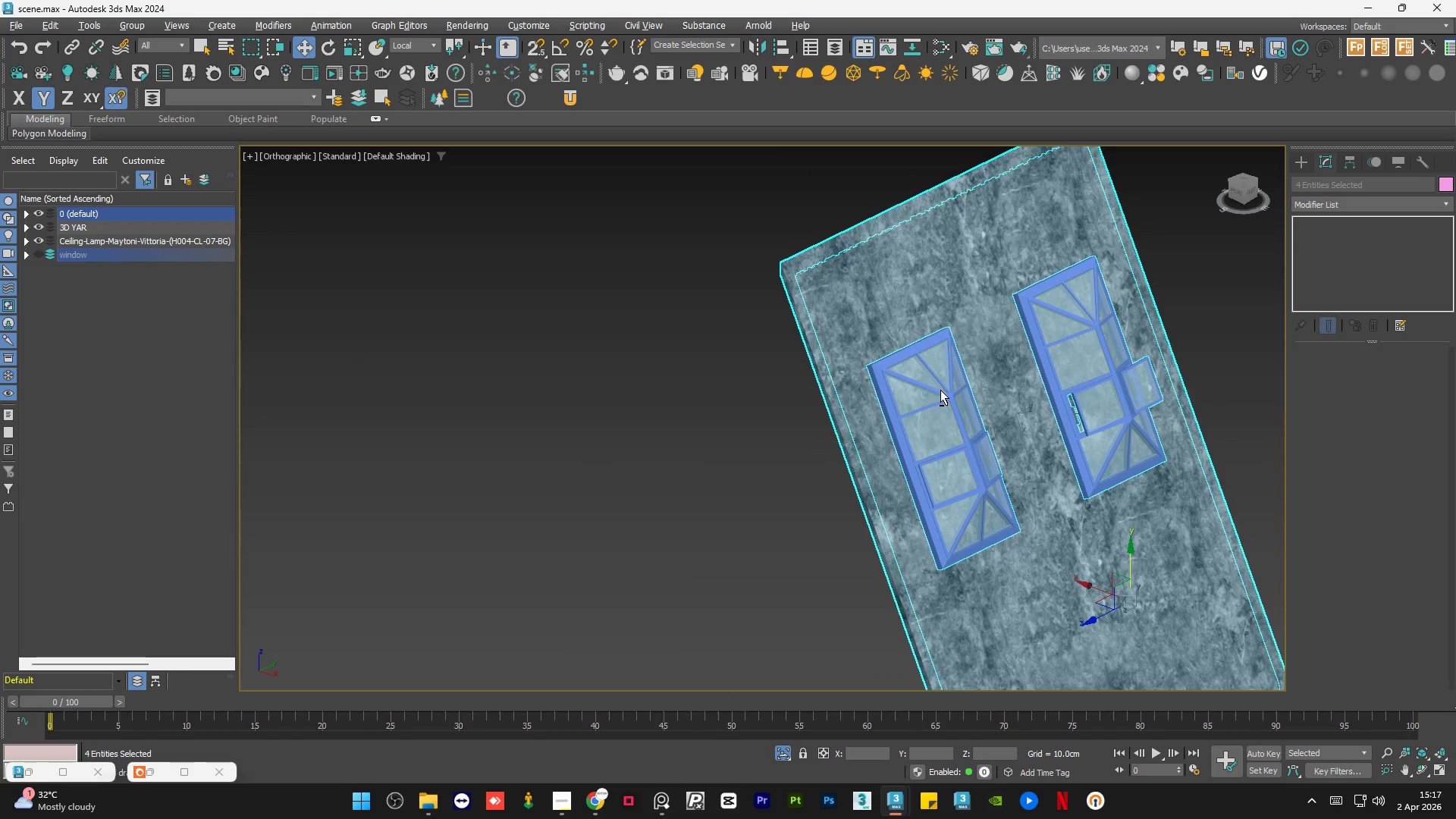 
hold_key(key=AltLeft, duration=1.08)
 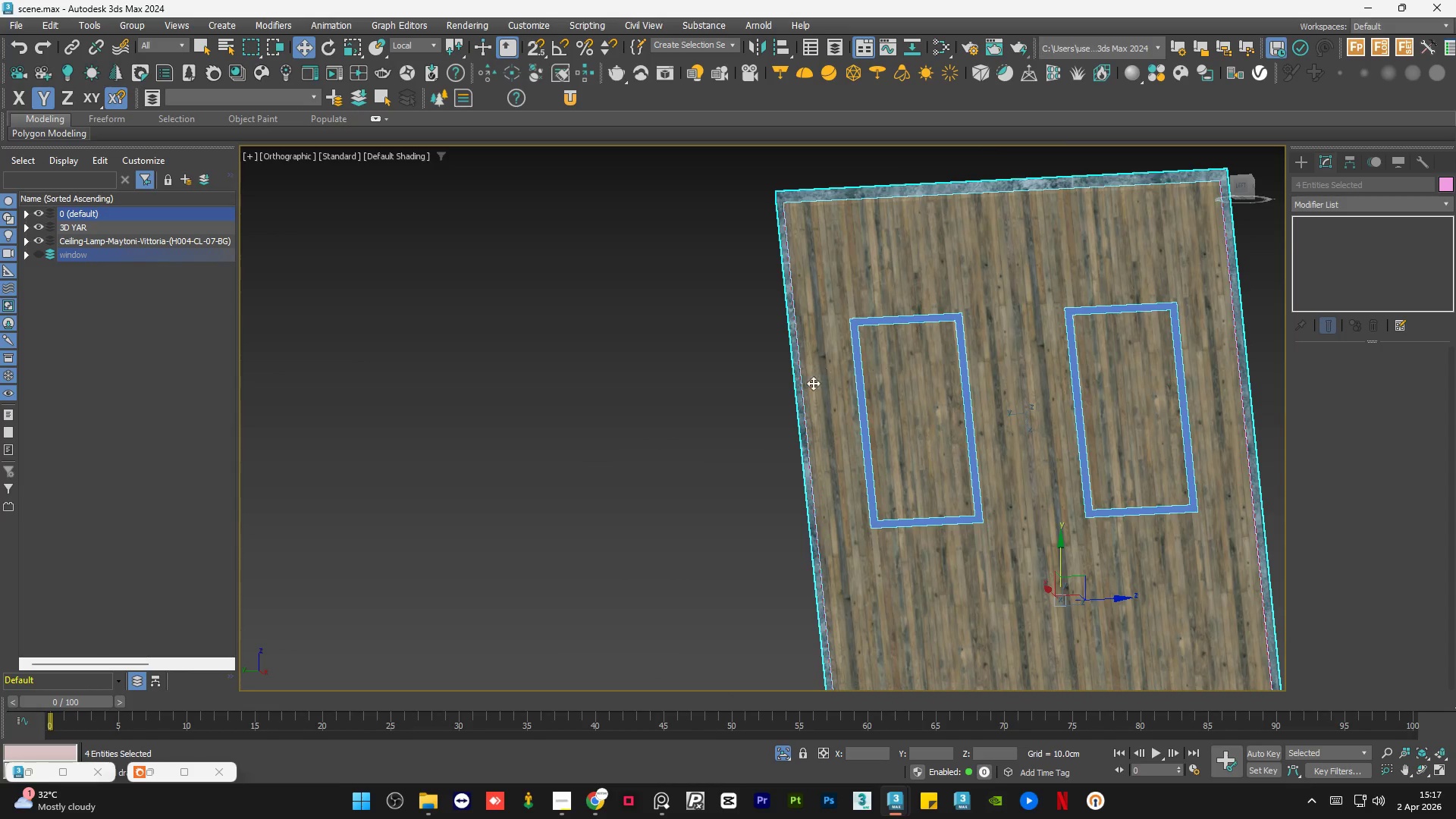 
left_click([739, 413])
 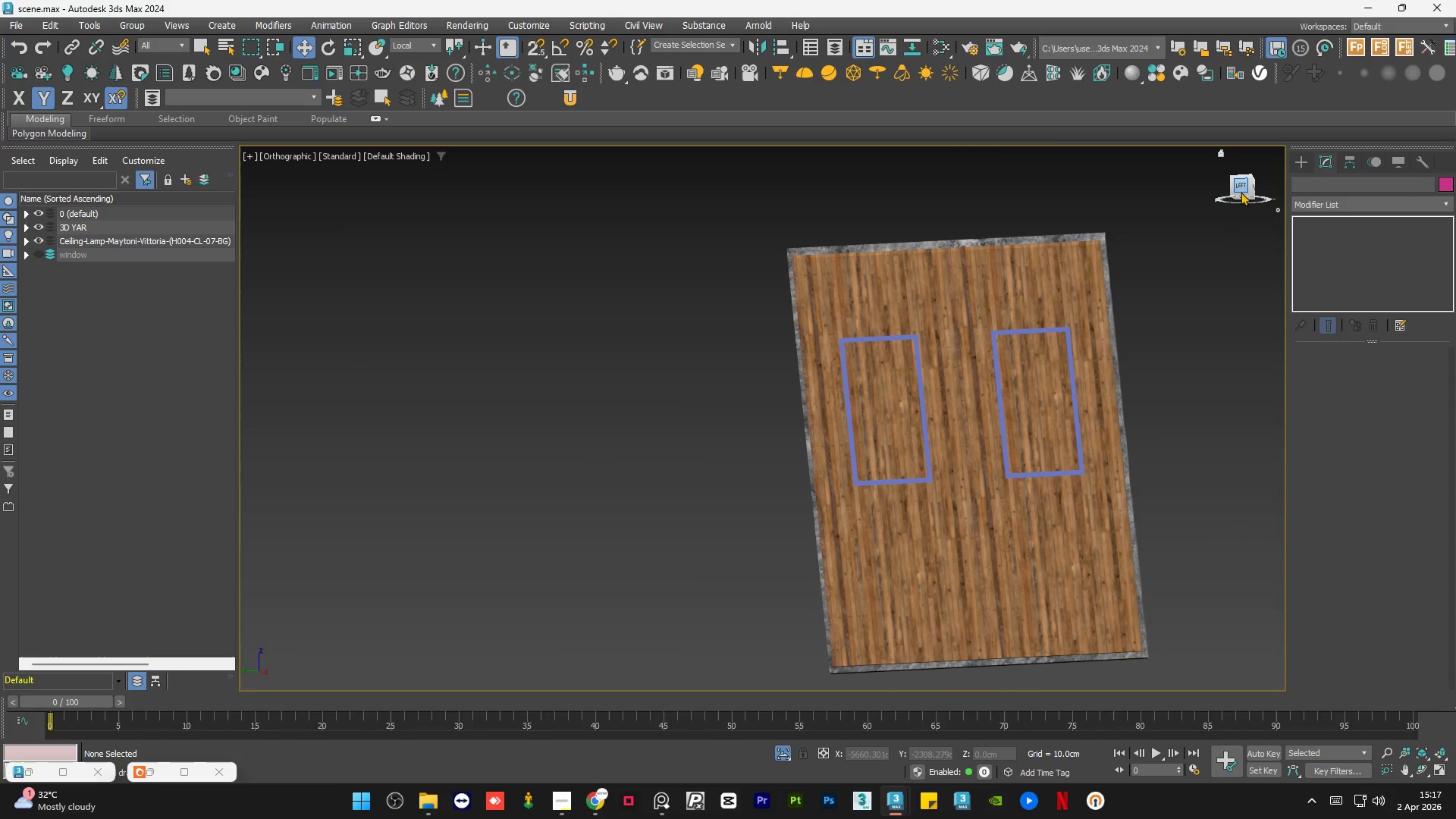 
scroll: coordinate [811, 384], scroll_direction: down, amount: 1.0
 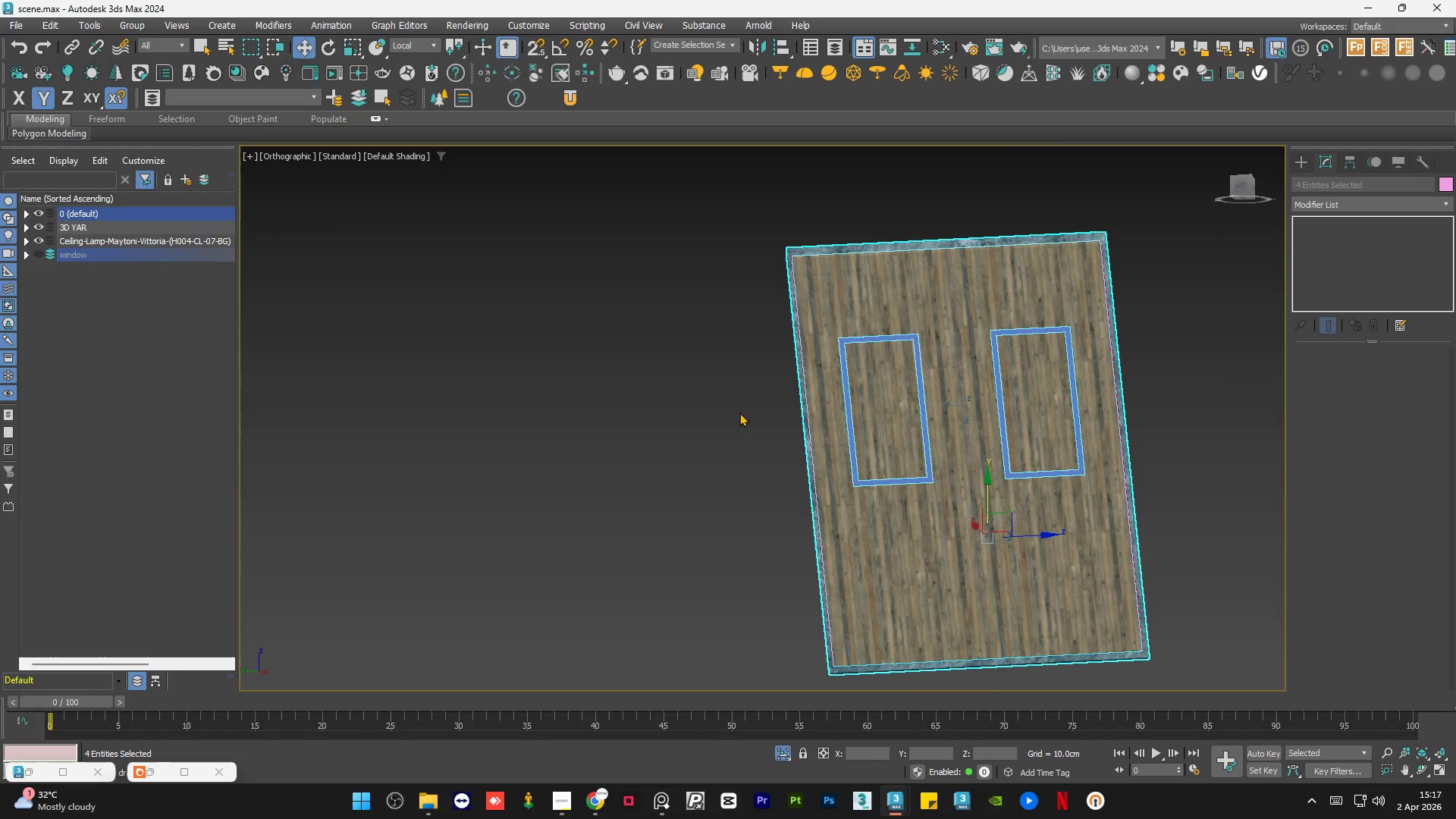 
left_click([1237, 187])
 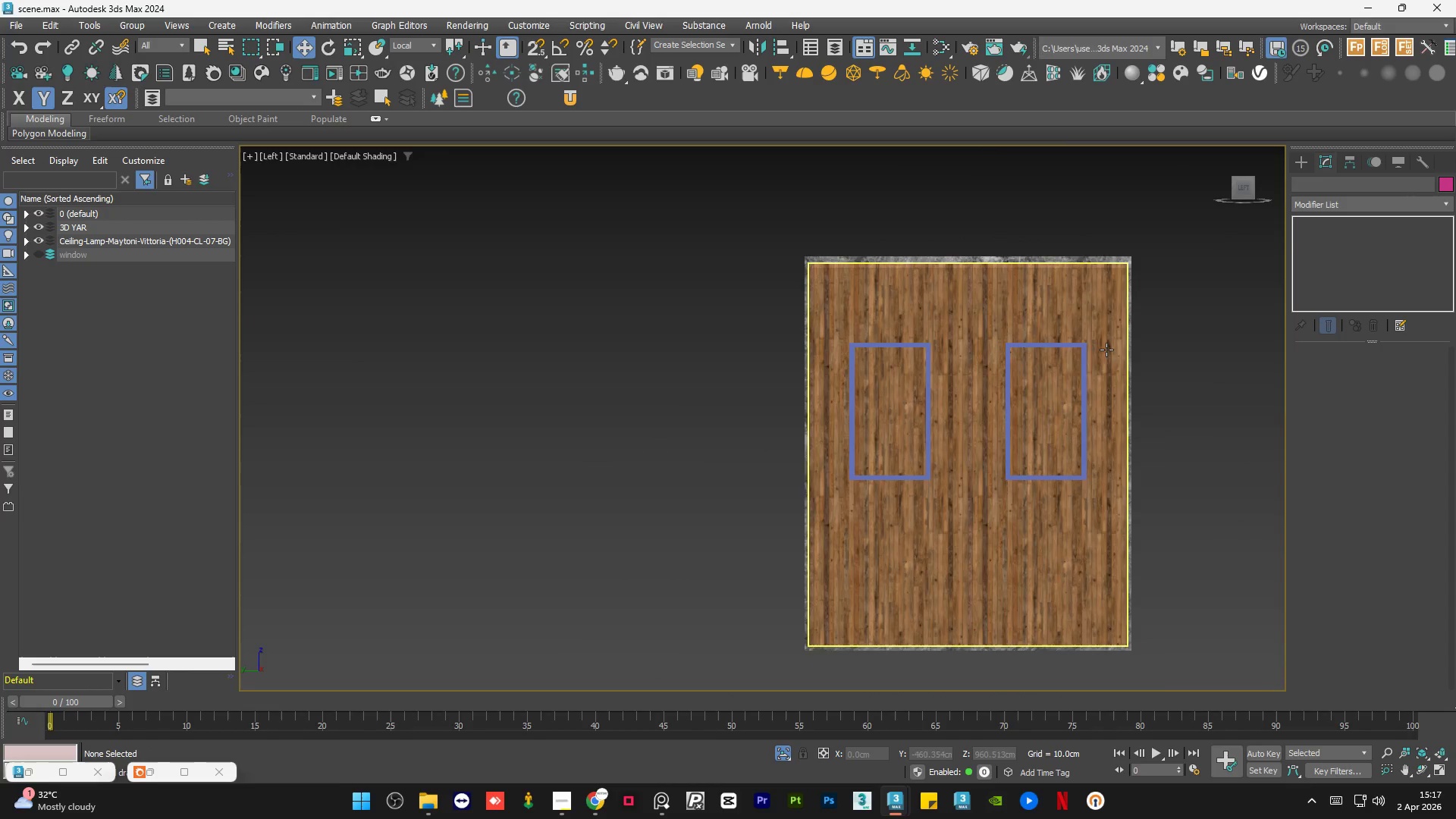 
scroll: coordinate [1052, 389], scroll_direction: up, amount: 3.0
 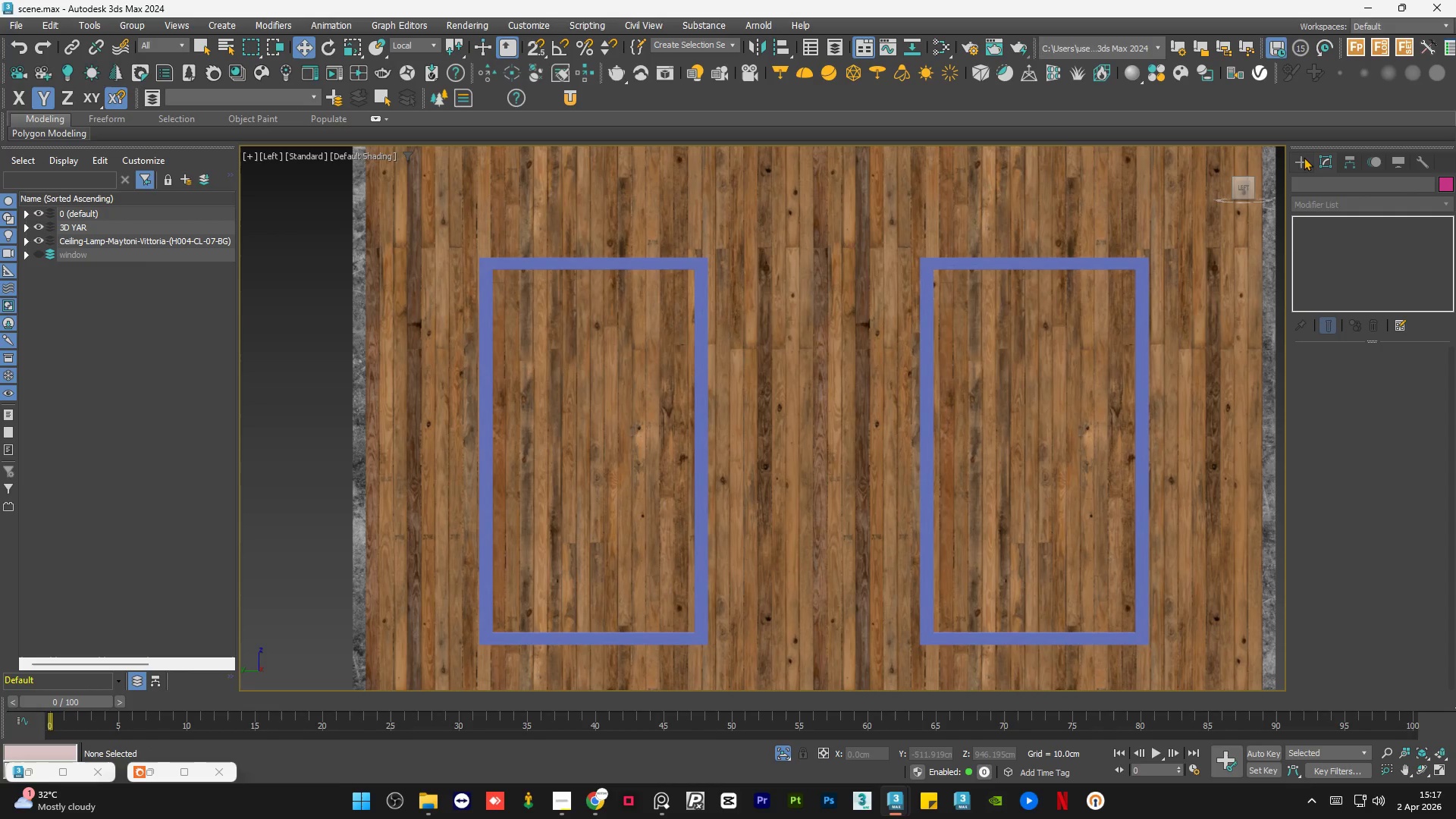 
left_click([1299, 161])
 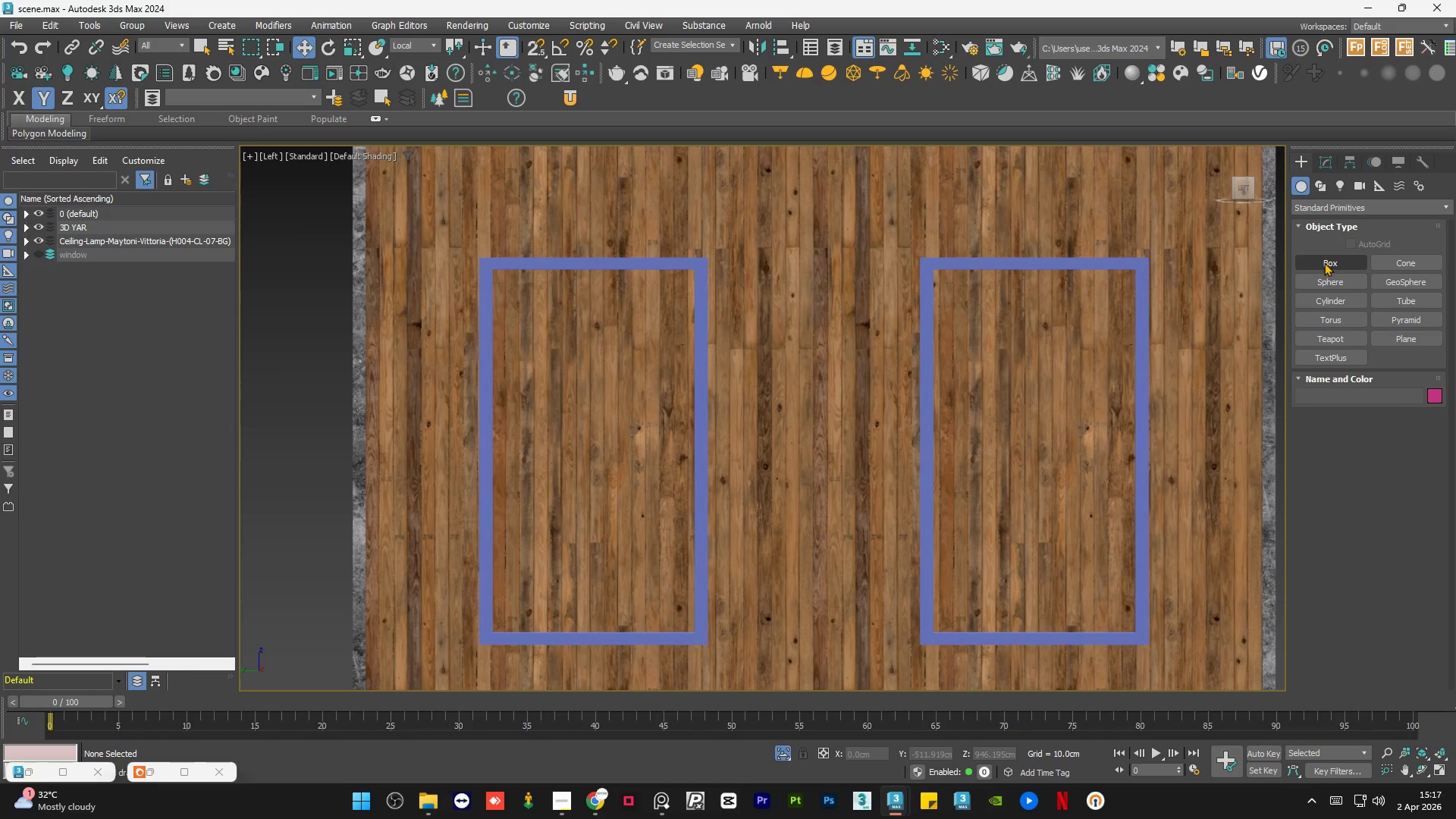 
left_click([1325, 264])
 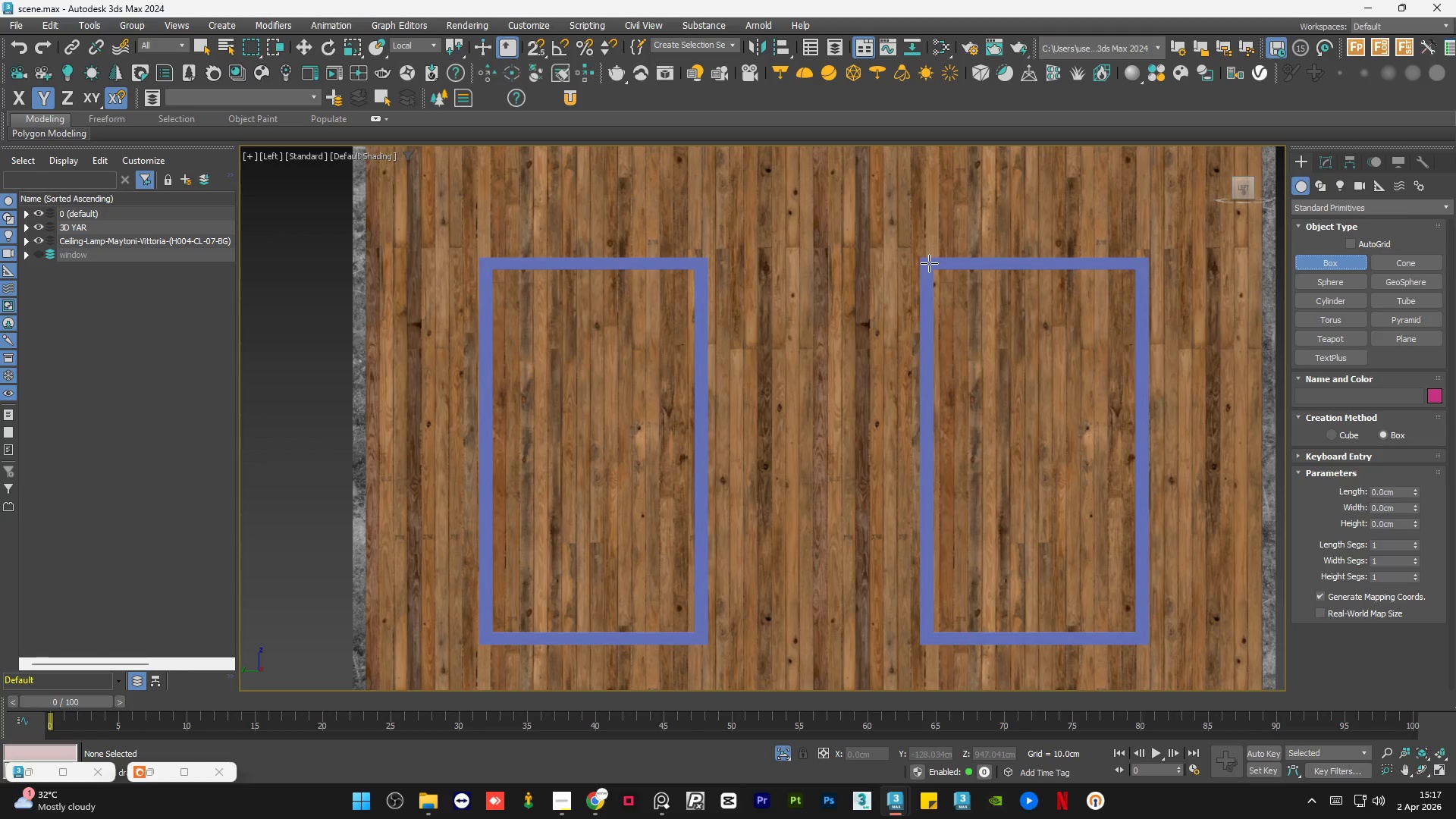 
key(F3)
 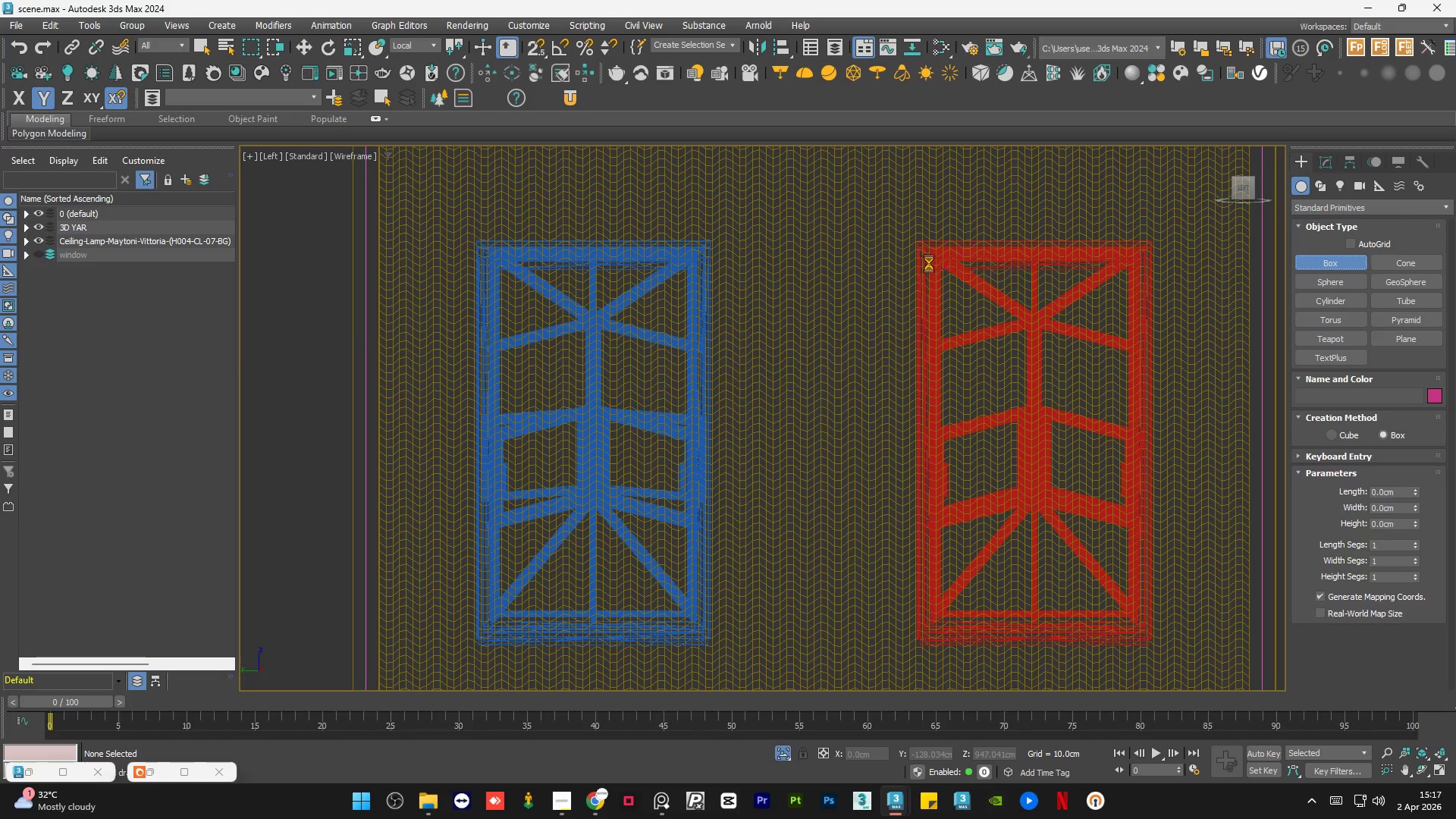 
left_click_drag(start_coordinate=[929, 263], to_coordinate=[985, 363])
 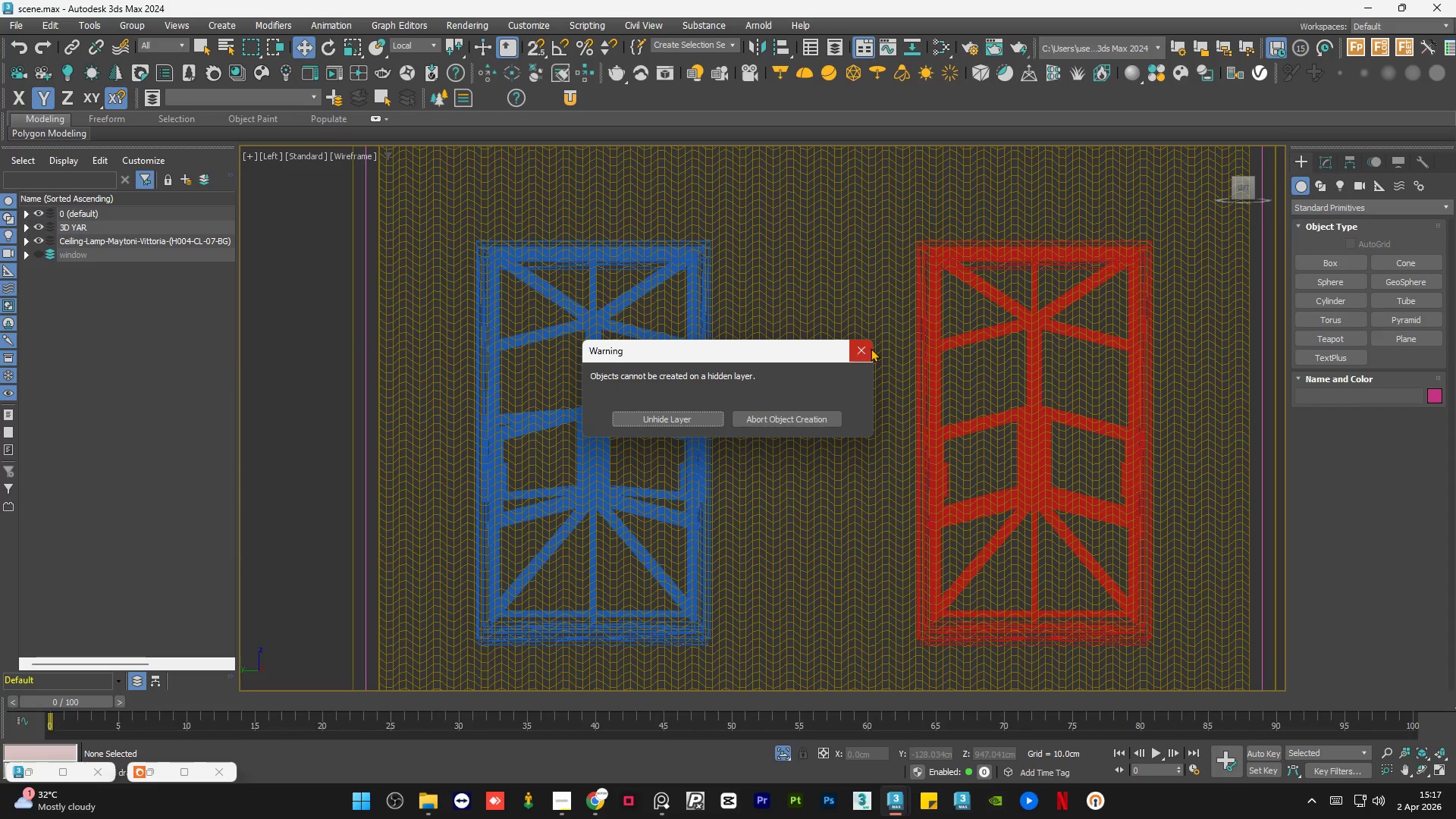 
left_click([870, 348])
 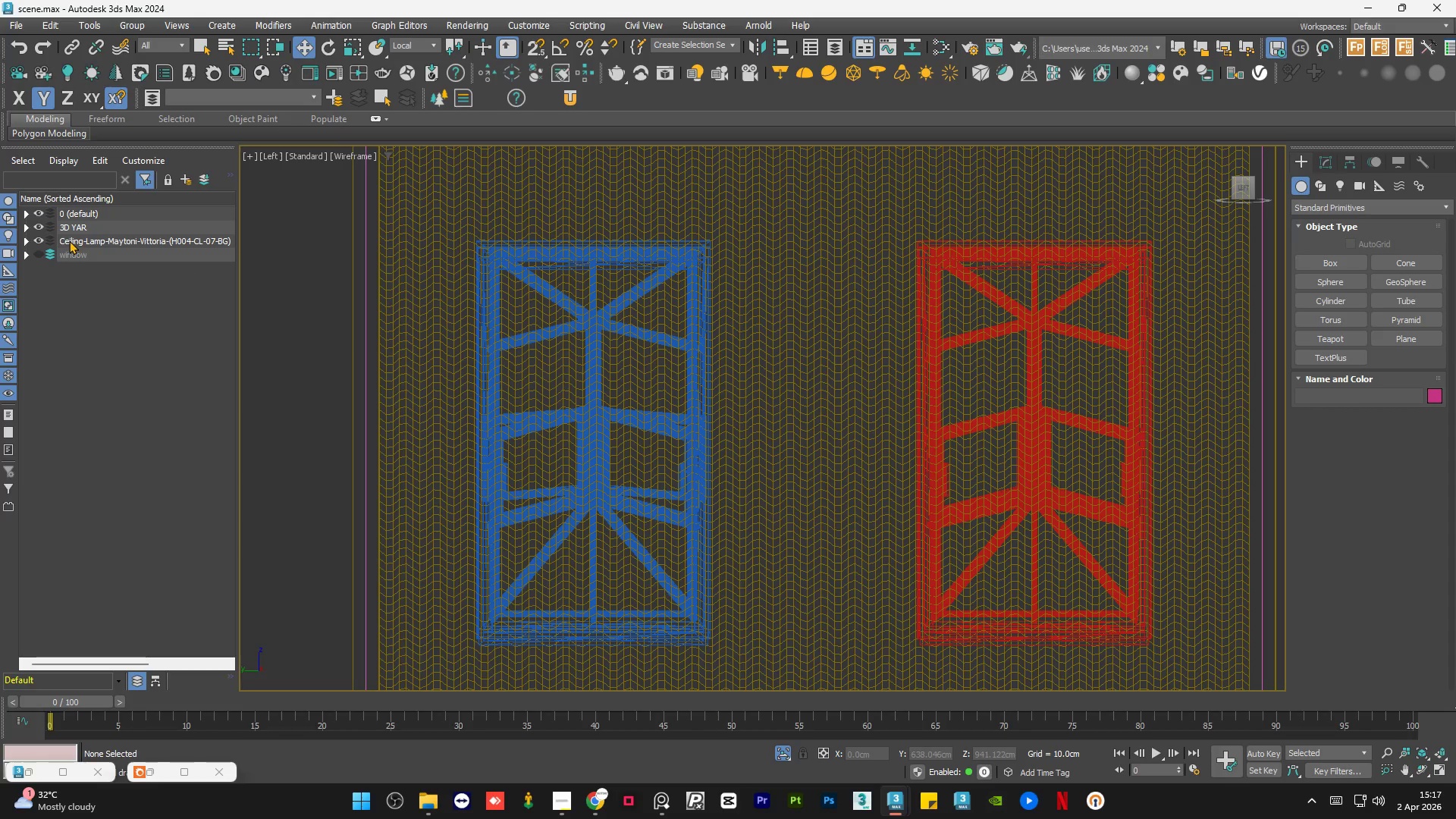 
wait(8.2)
 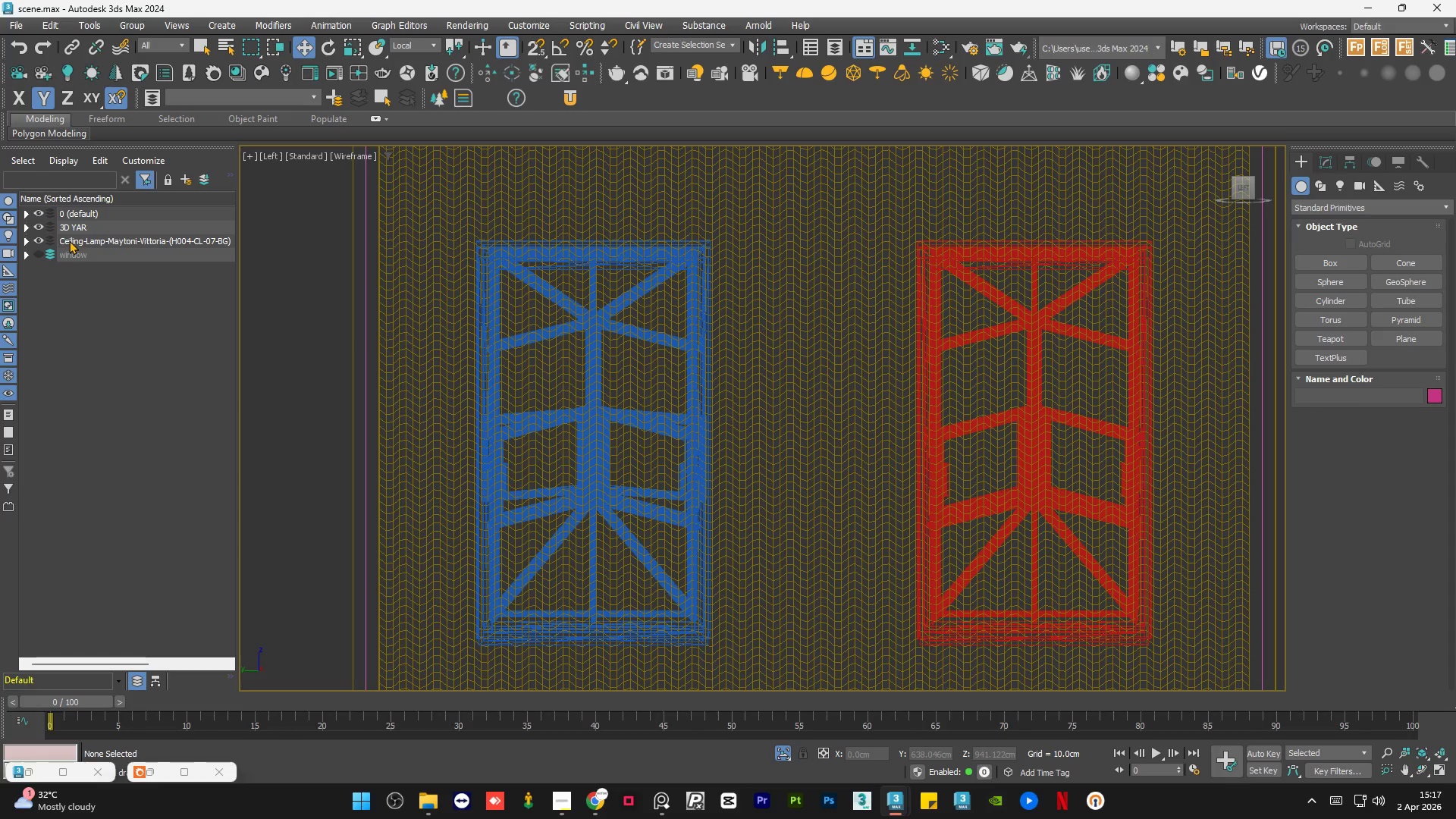 
left_click([118, 211])
 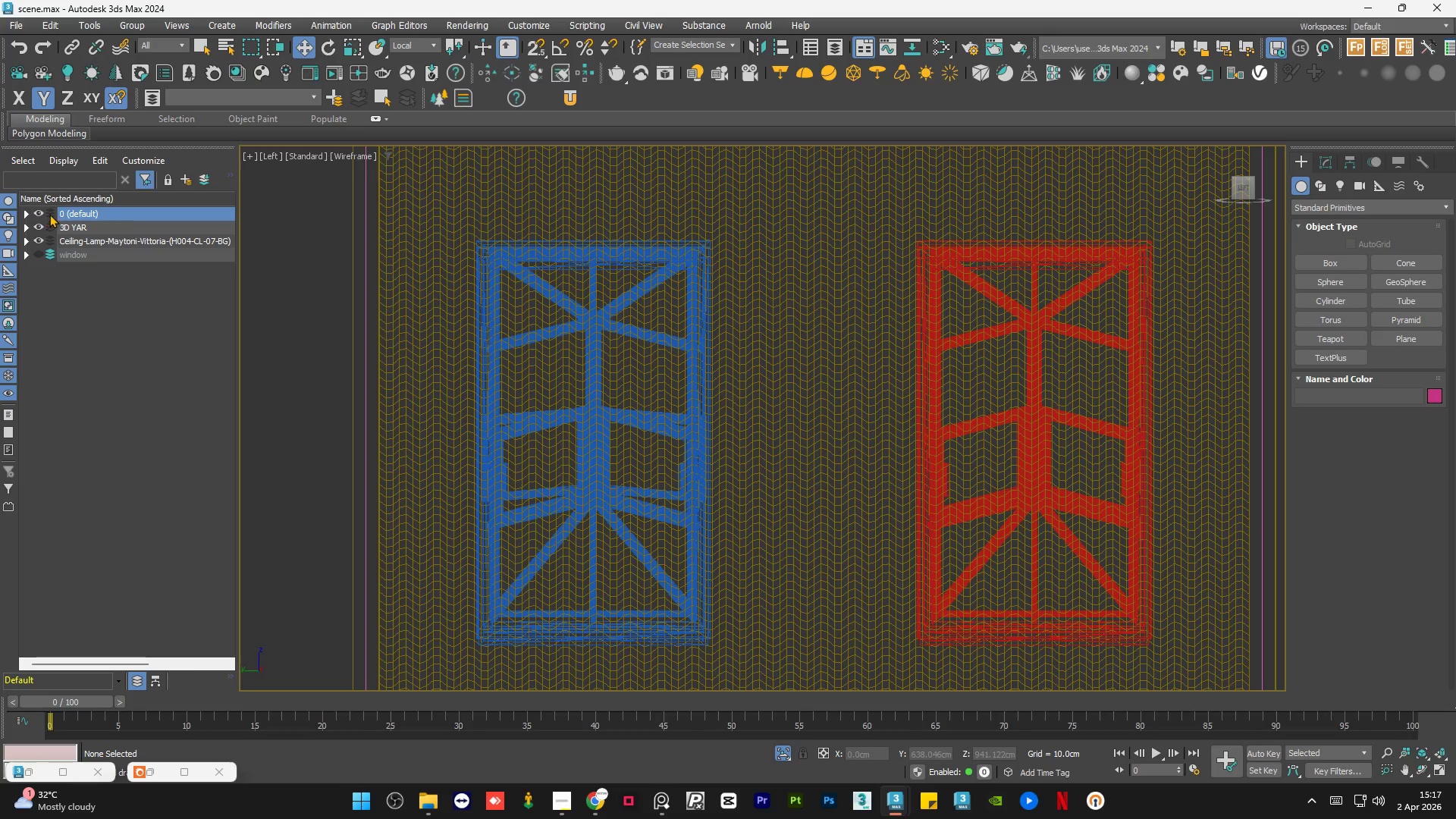 
left_click([50, 213])
 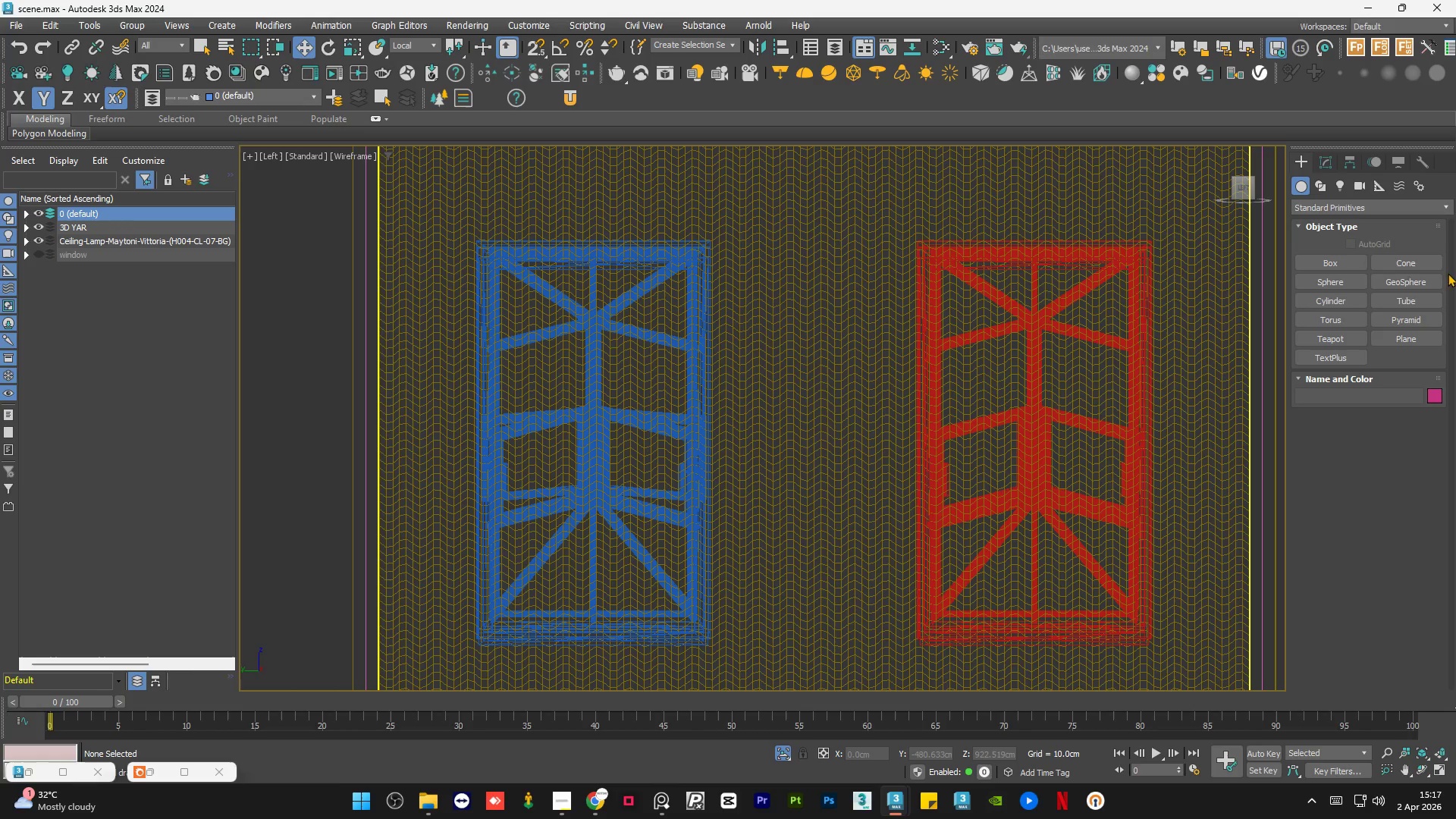 
left_click([1339, 262])
 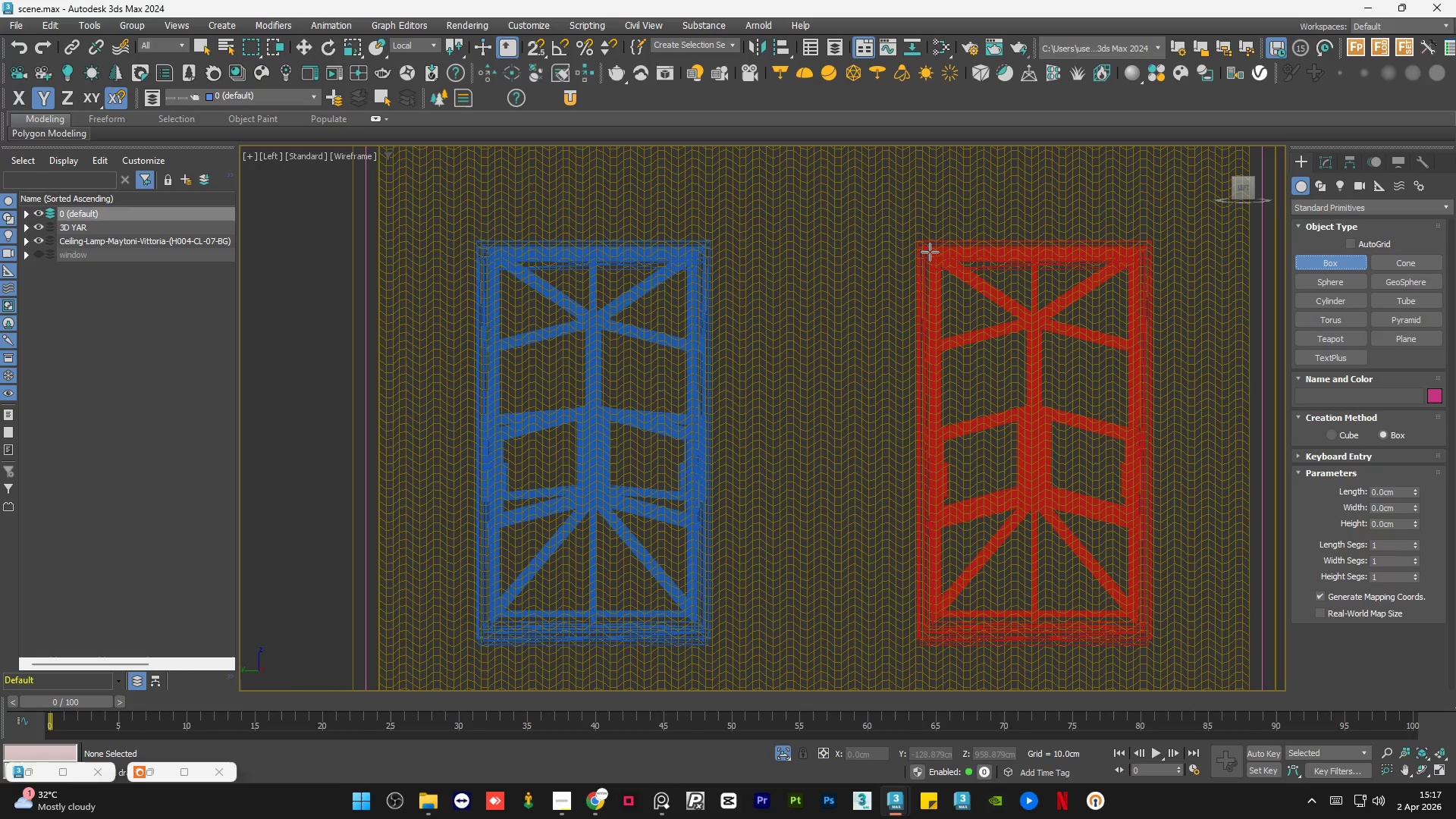 
left_click_drag(start_coordinate=[930, 246], to_coordinate=[1139, 627])
 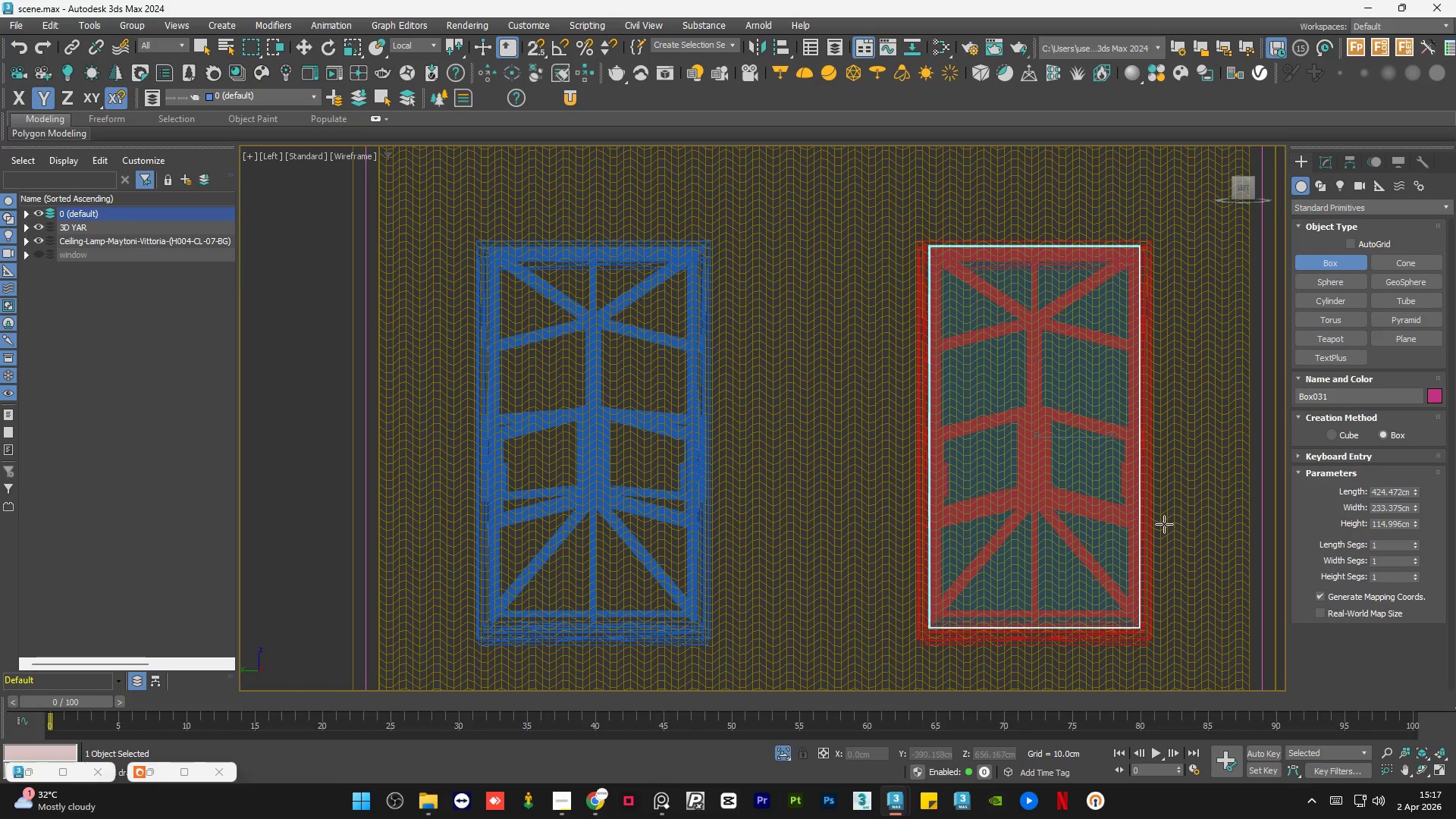 
left_click([1164, 524])
 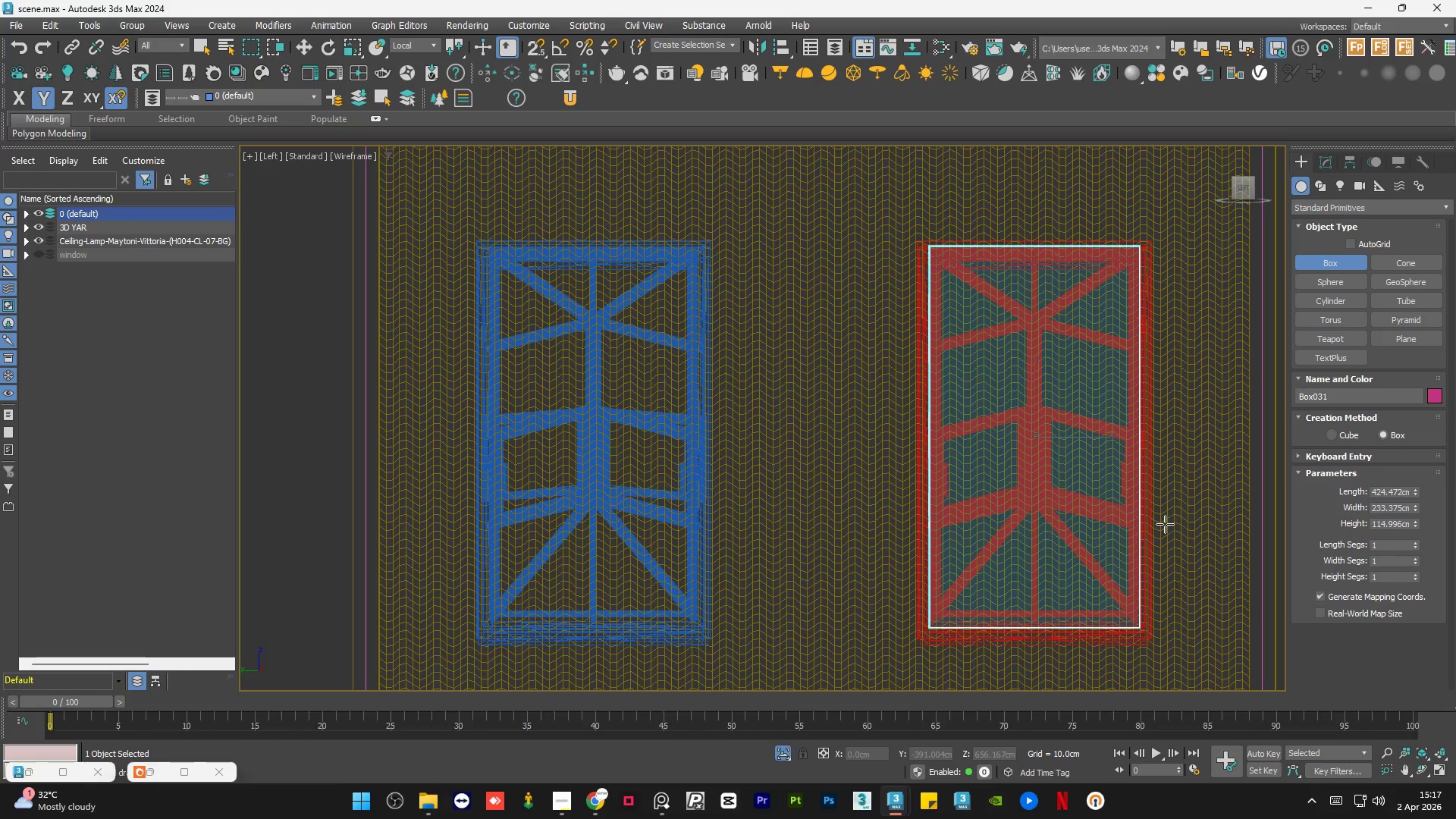 
key(F3)
 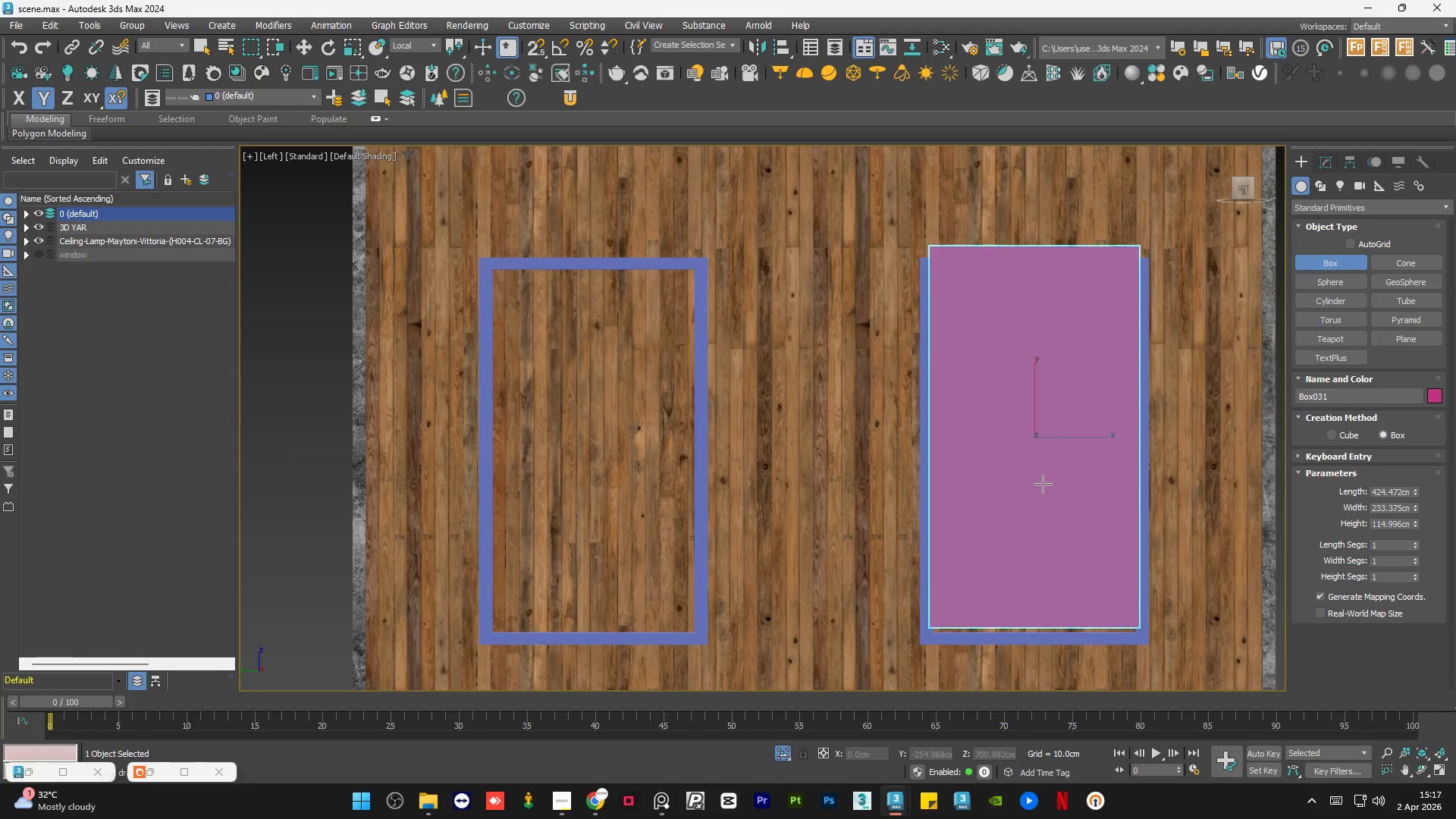 
hold_key(key=AltLeft, duration=1.23)
 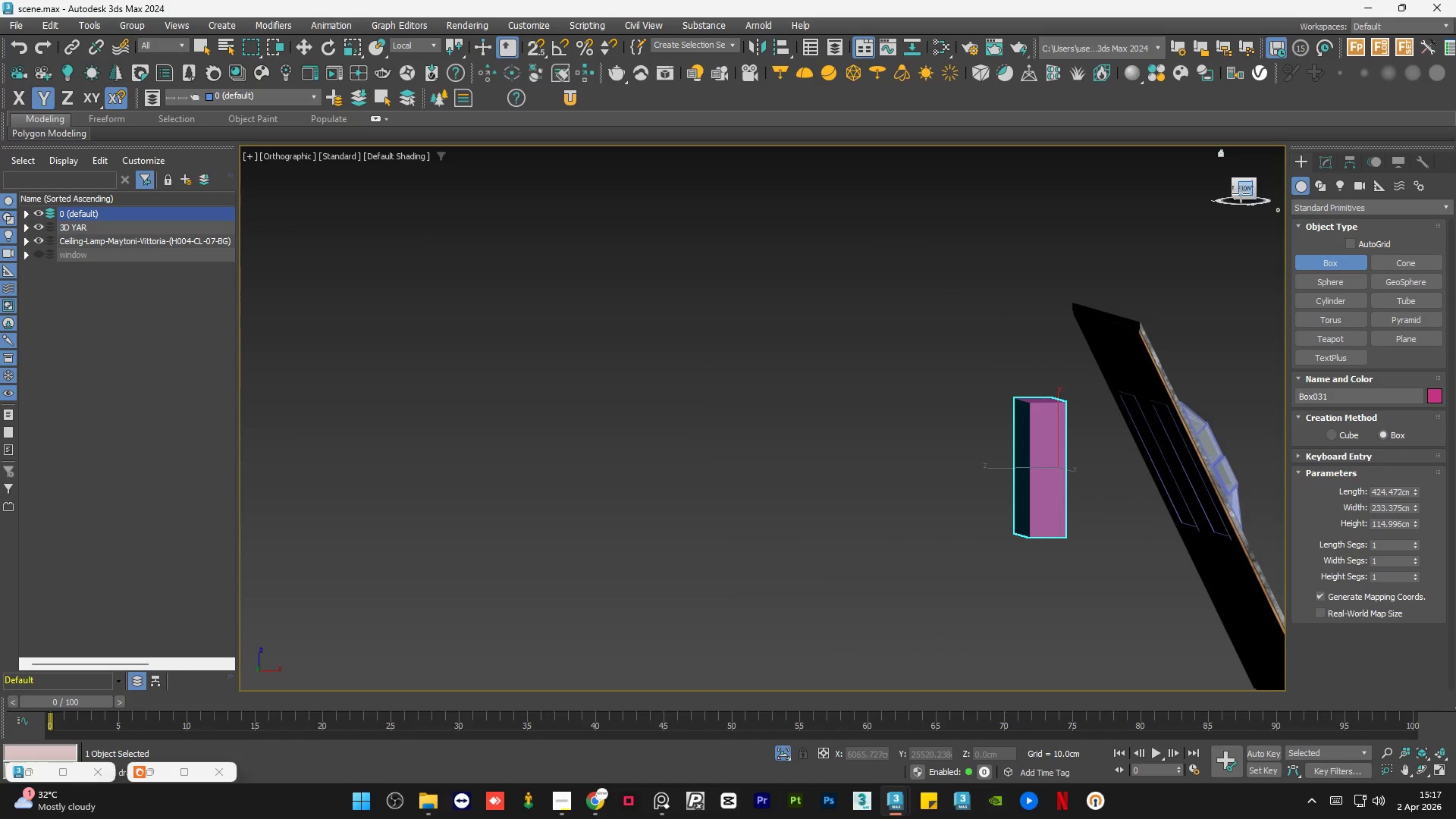 
scroll: coordinate [1043, 484], scroll_direction: down, amount: 3.0
 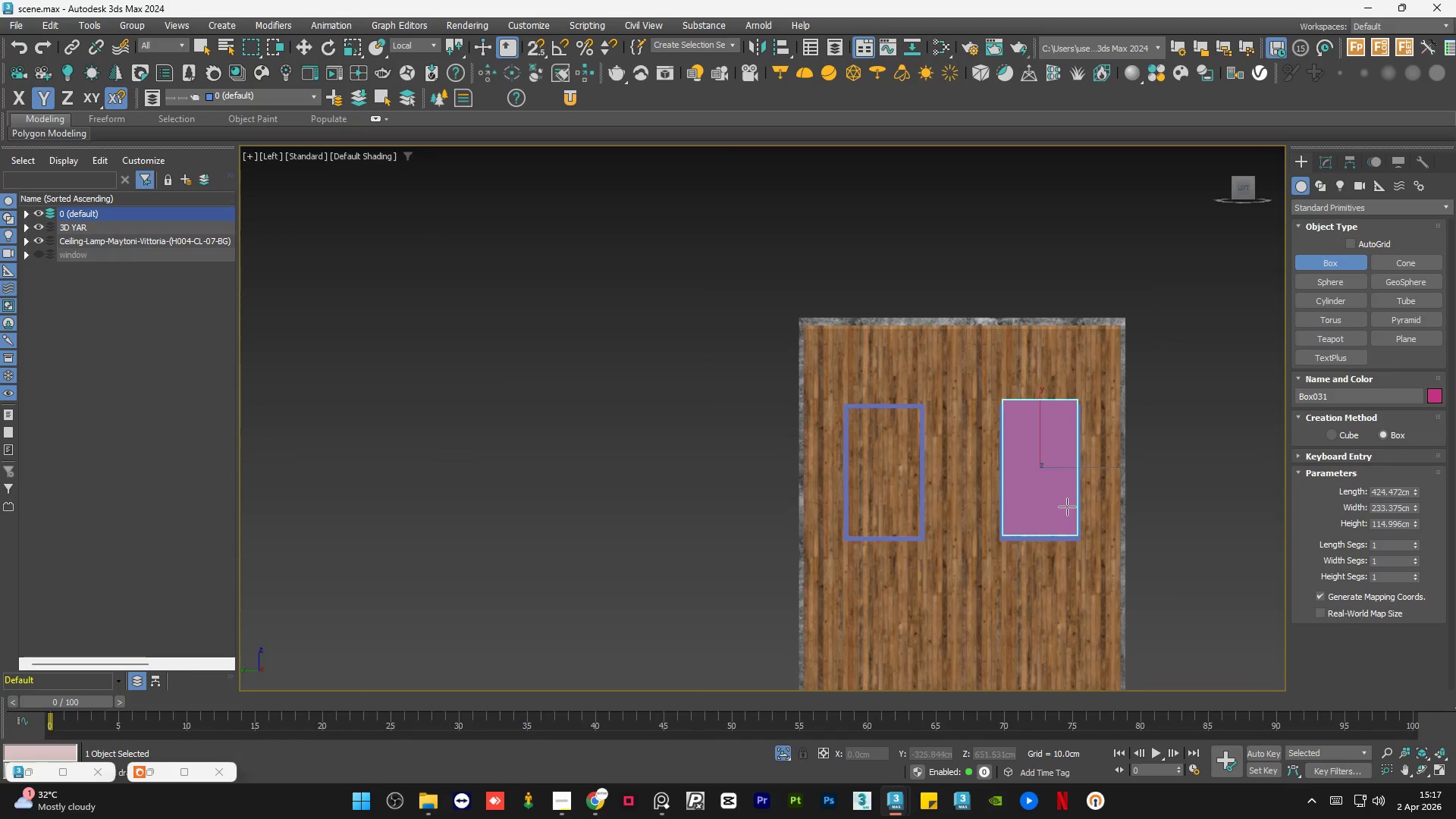 
key(W)
 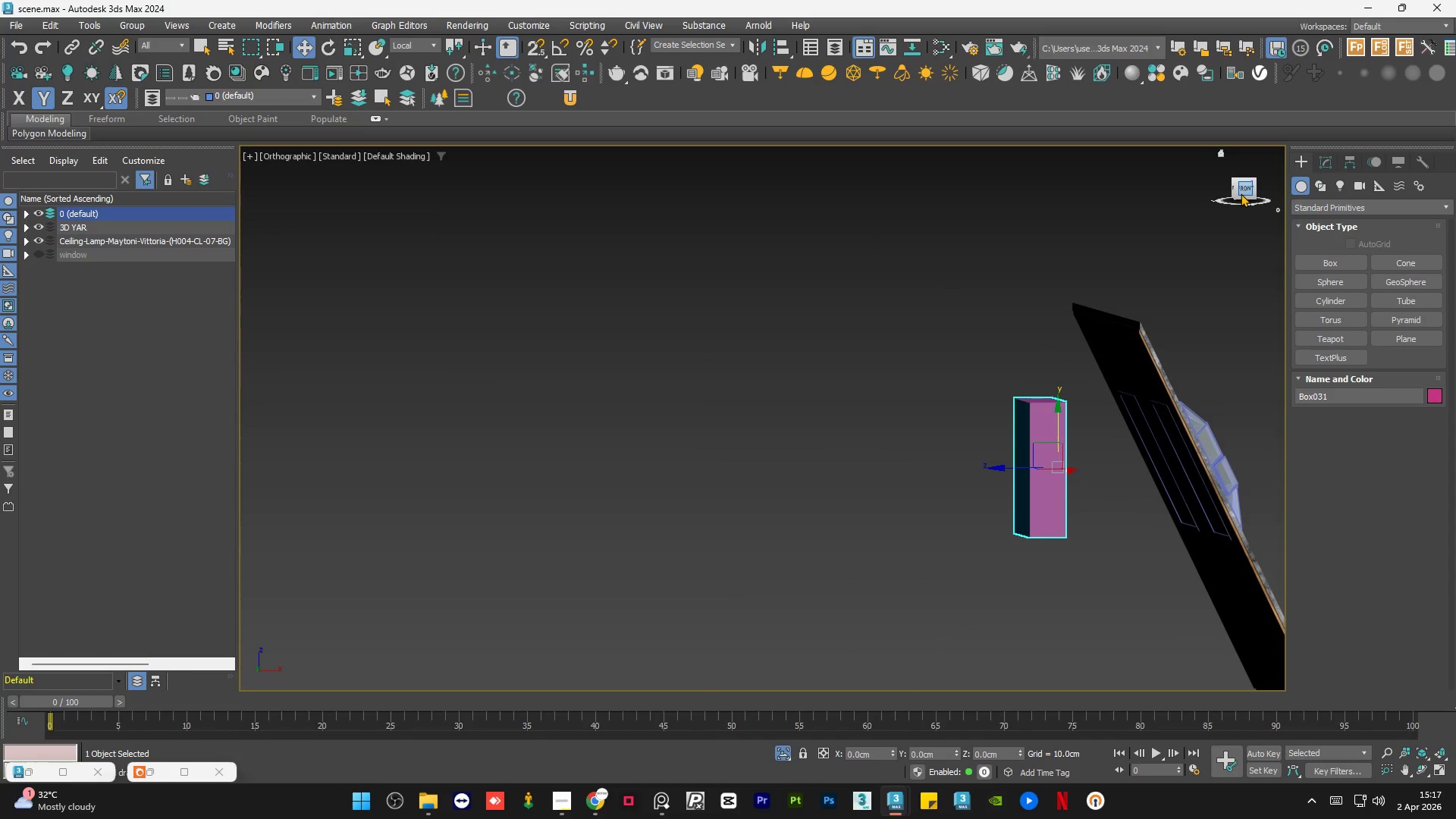 
left_click([1241, 193])
 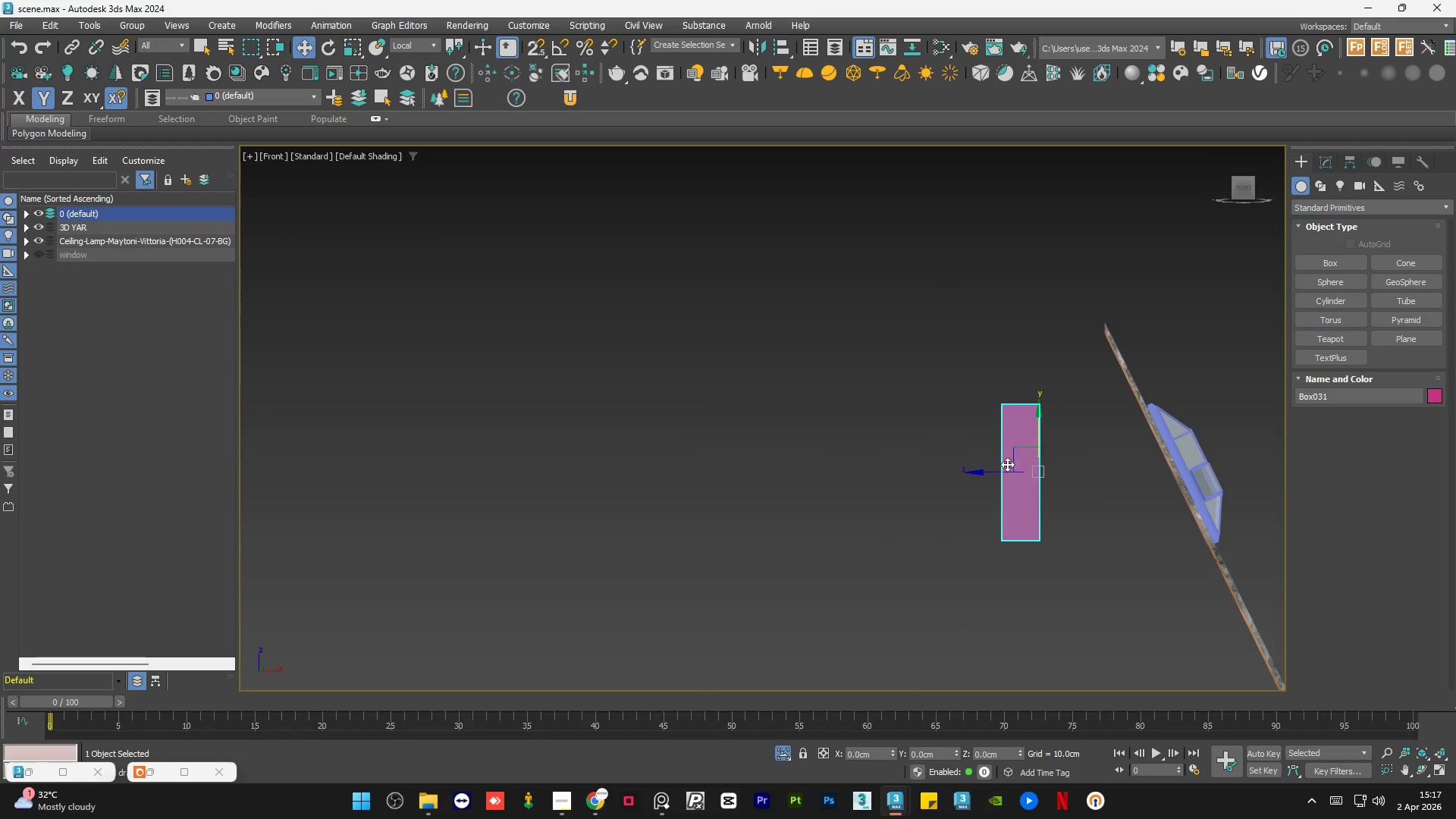 
left_click_drag(start_coordinate=[993, 472], to_coordinate=[1125, 482])
 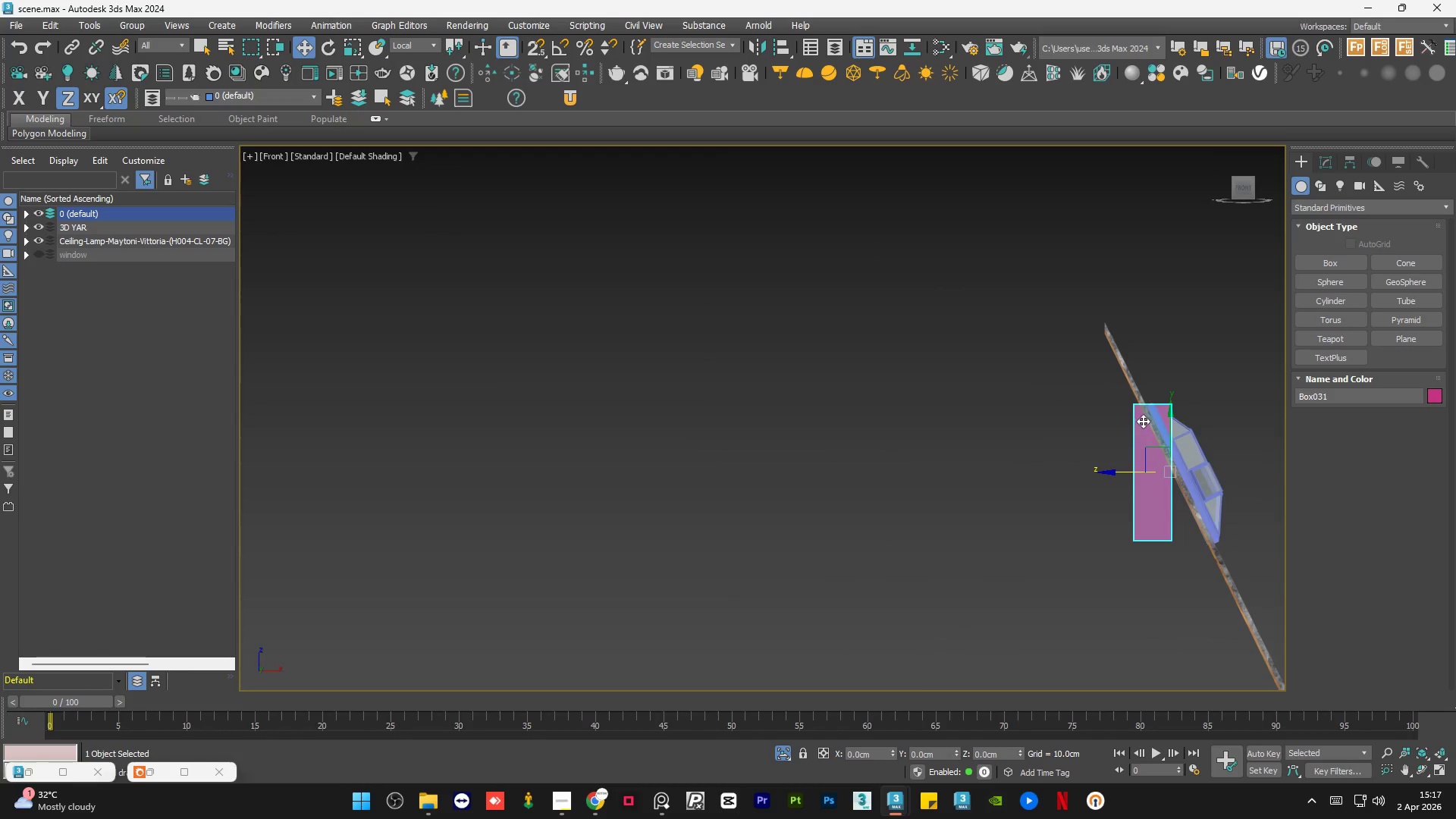 
scroll: coordinate [1158, 397], scroll_direction: up, amount: 6.0
 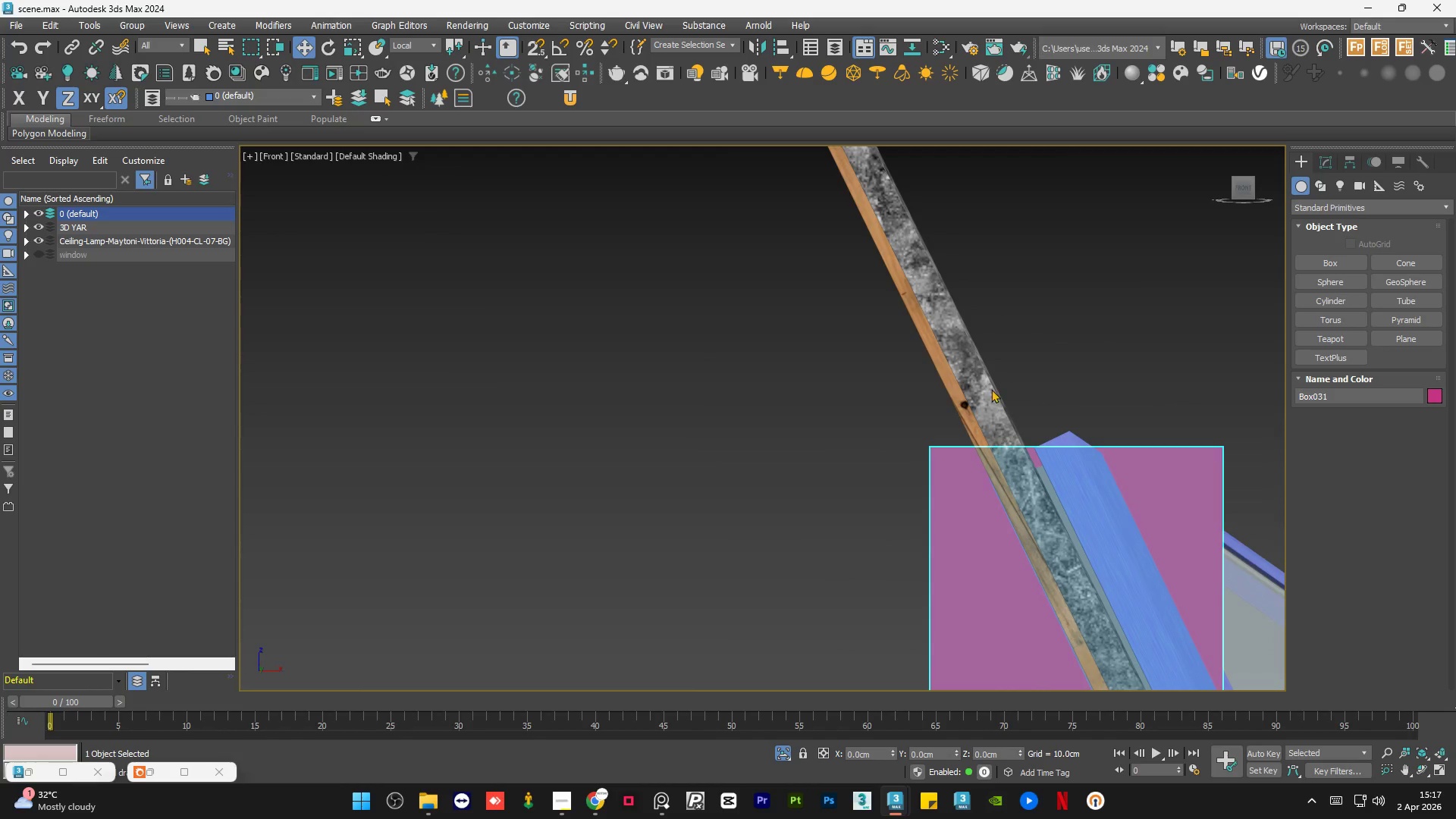 
hold_key(key=AltLeft, duration=1.53)
 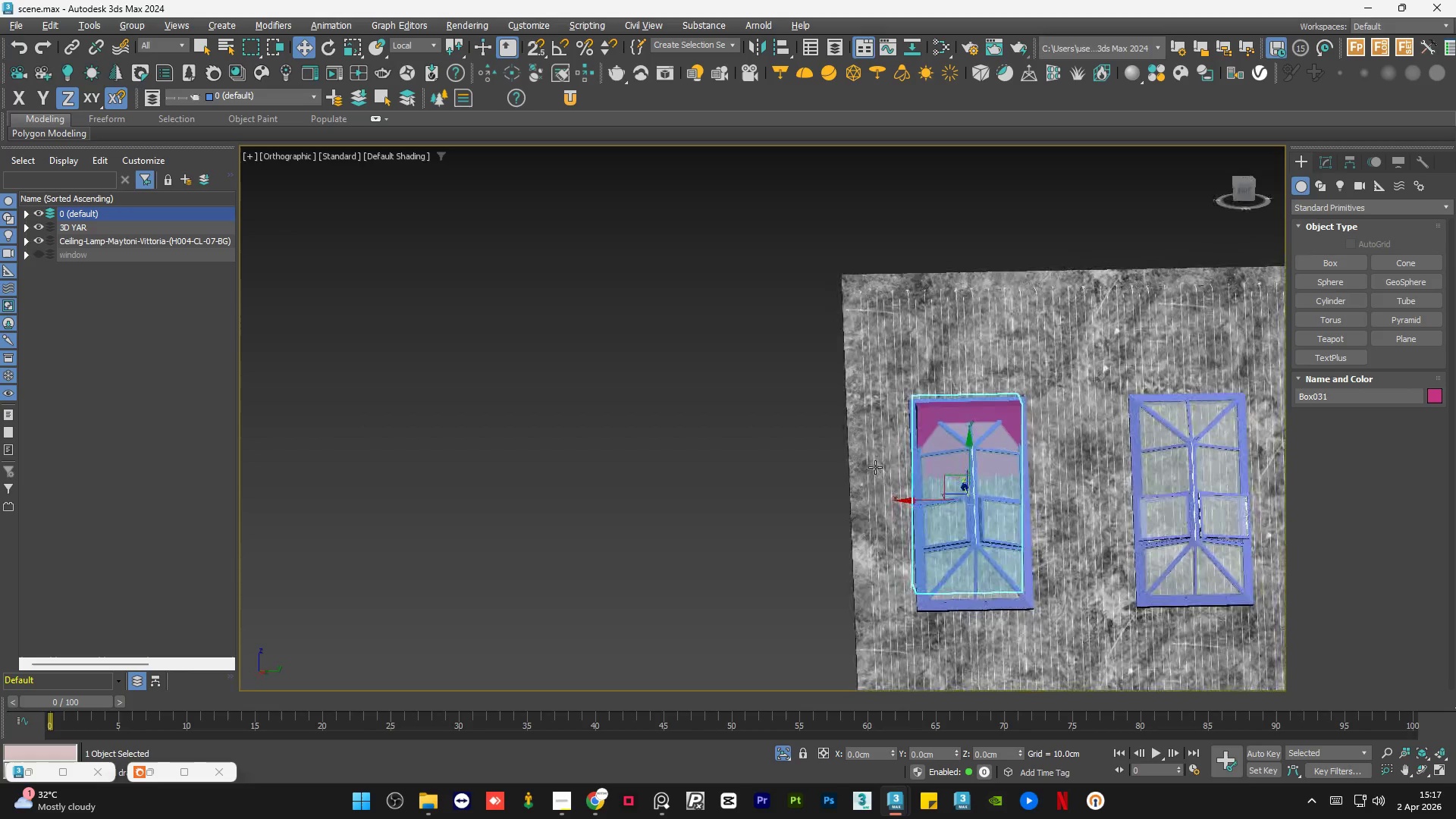 
scroll: coordinate [943, 388], scroll_direction: down, amount: 5.0
 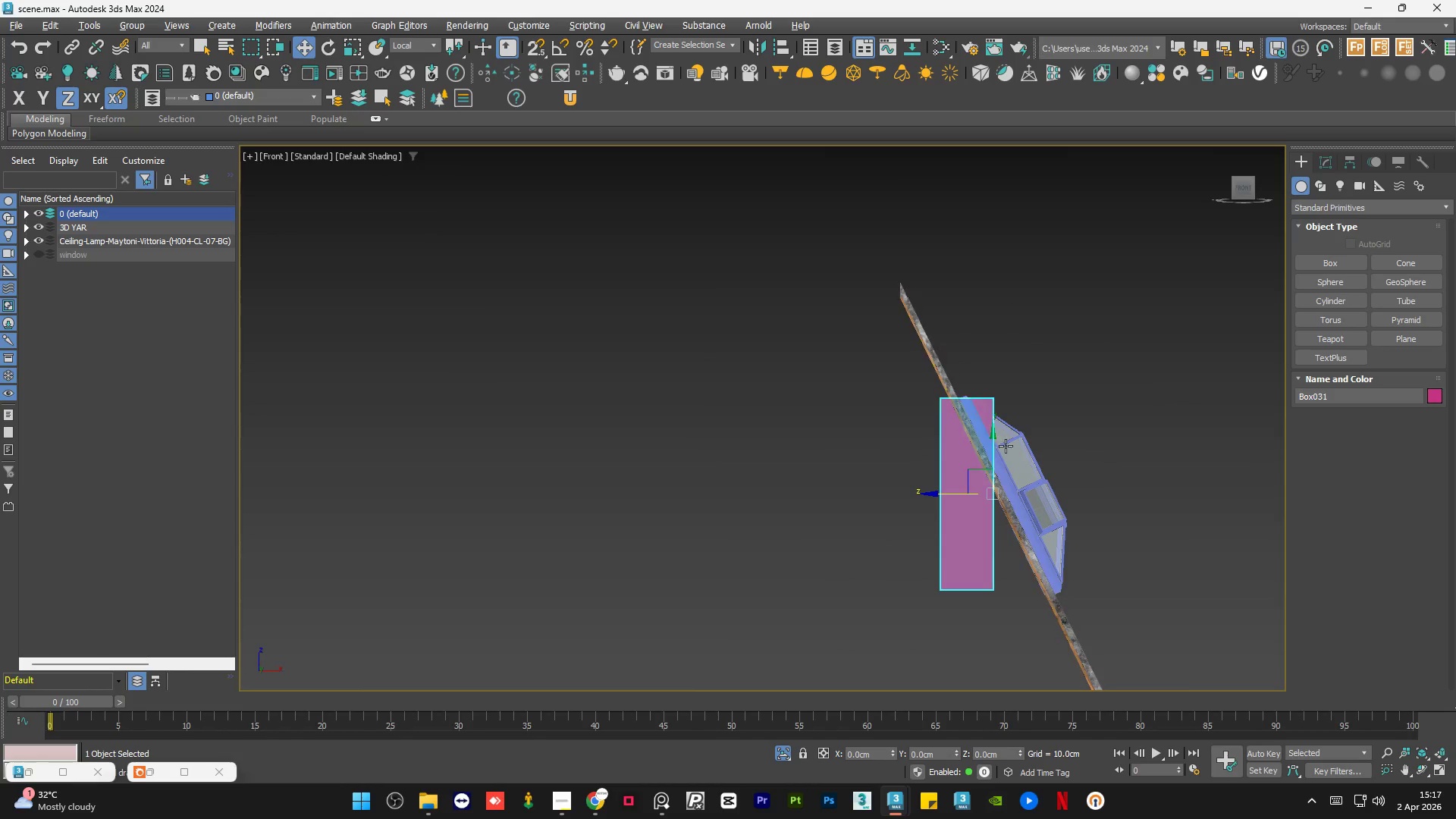 
hold_key(key=AltLeft, duration=0.69)
 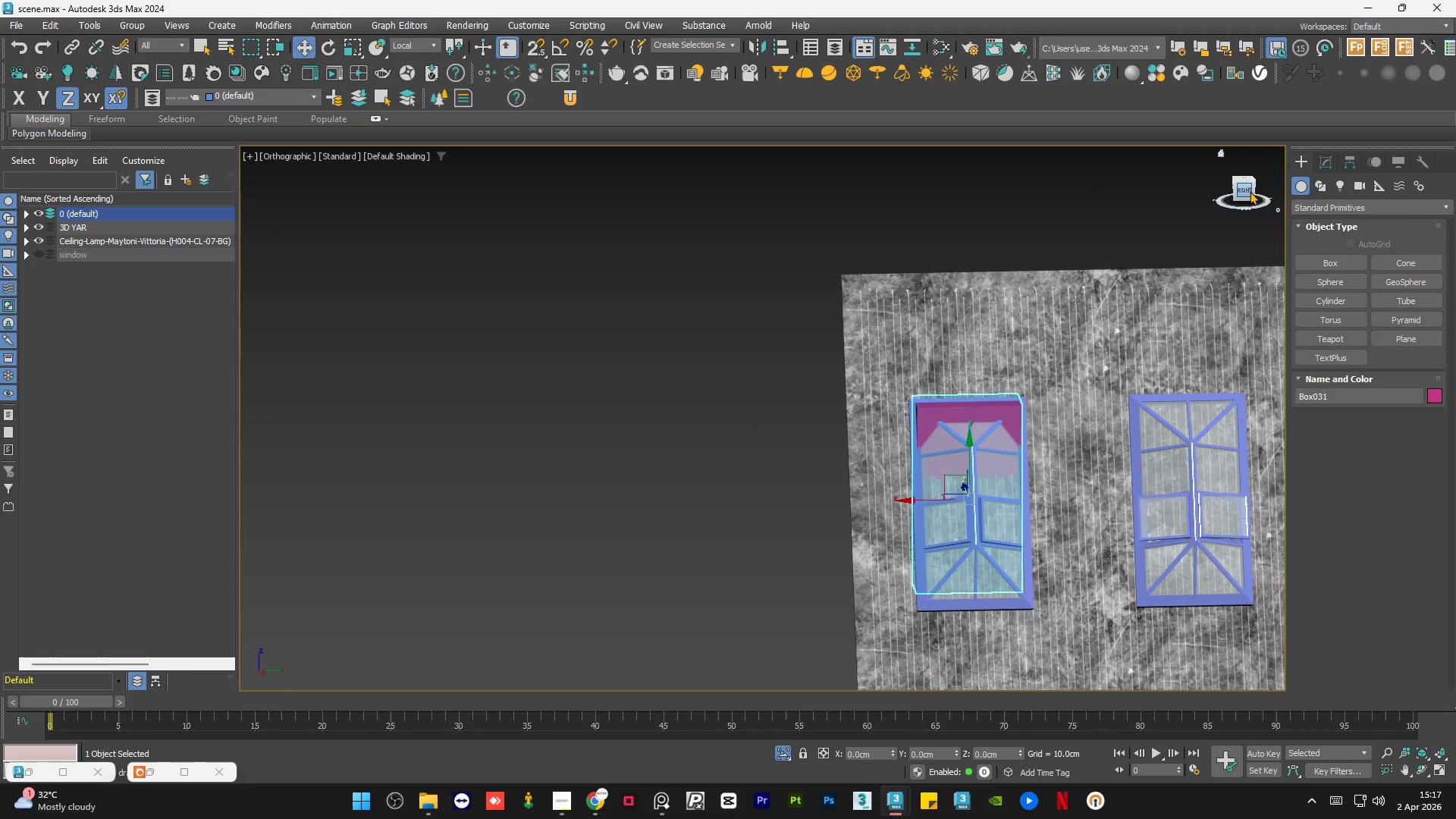 
left_click([1250, 191])
 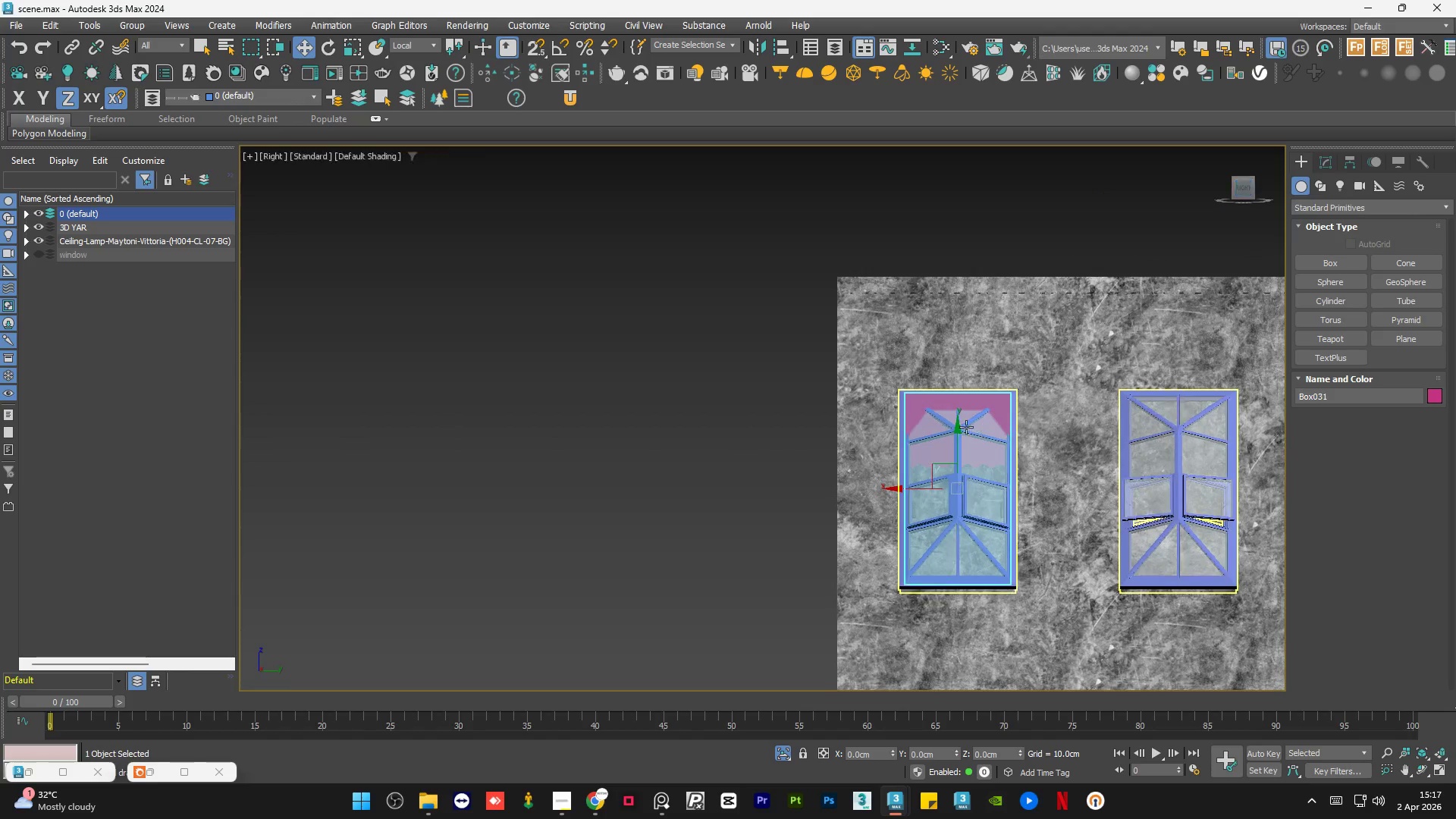 
scroll: coordinate [916, 394], scroll_direction: up, amount: 7.0
 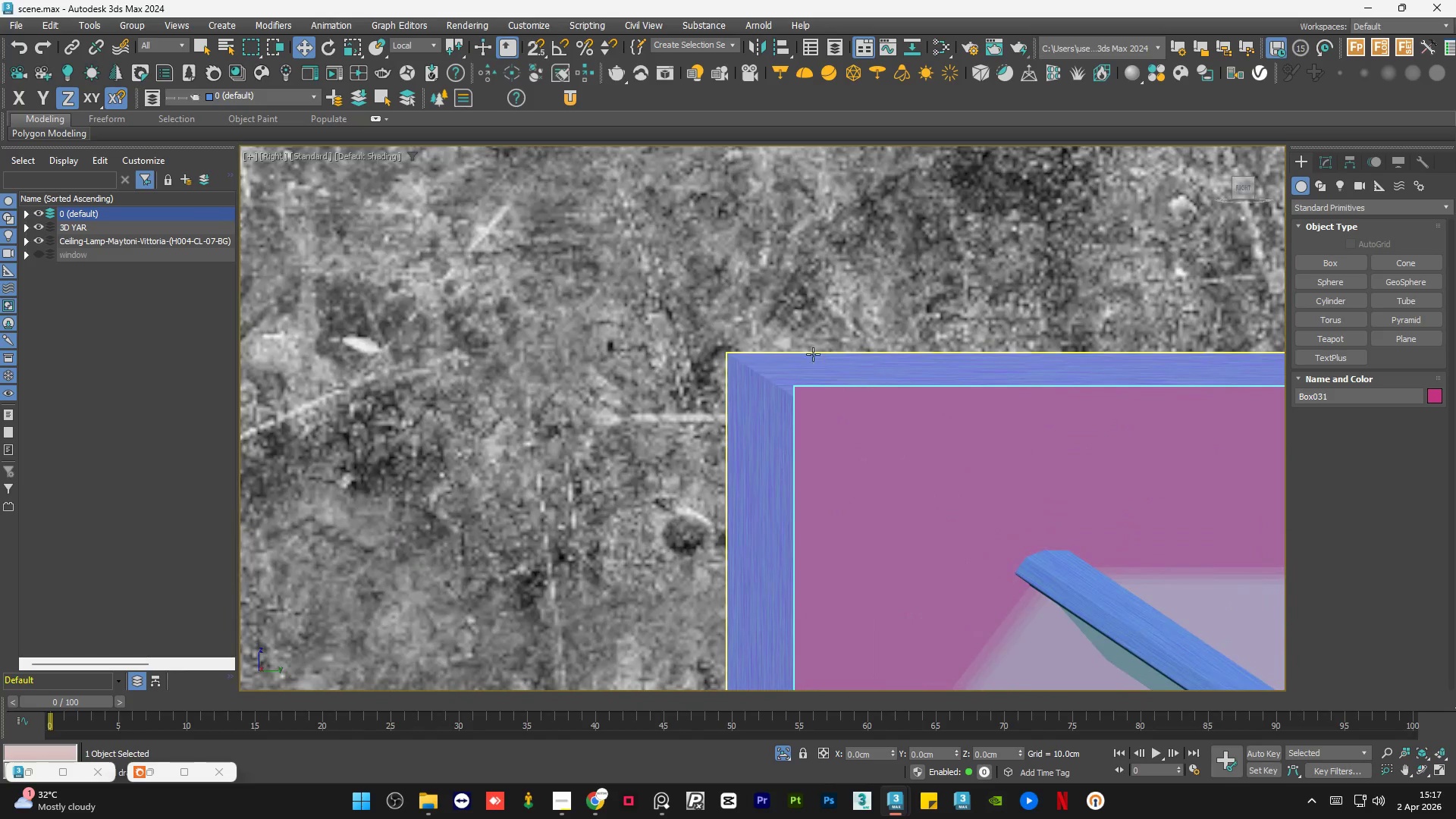 
scroll: coordinate [843, 369], scroll_direction: down, amount: 7.0
 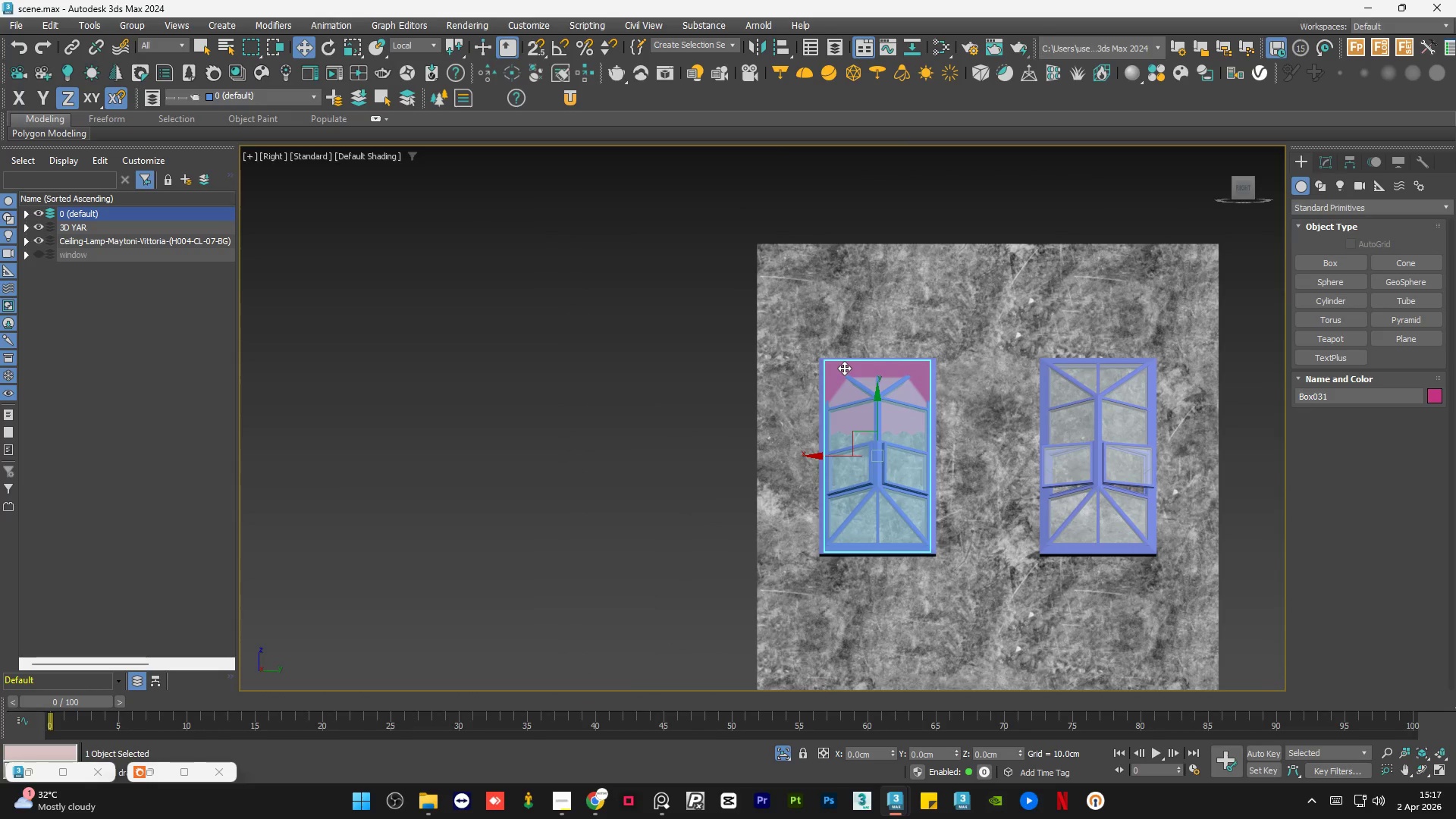 
scroll: coordinate [878, 459], scroll_direction: up, amount: 3.0
 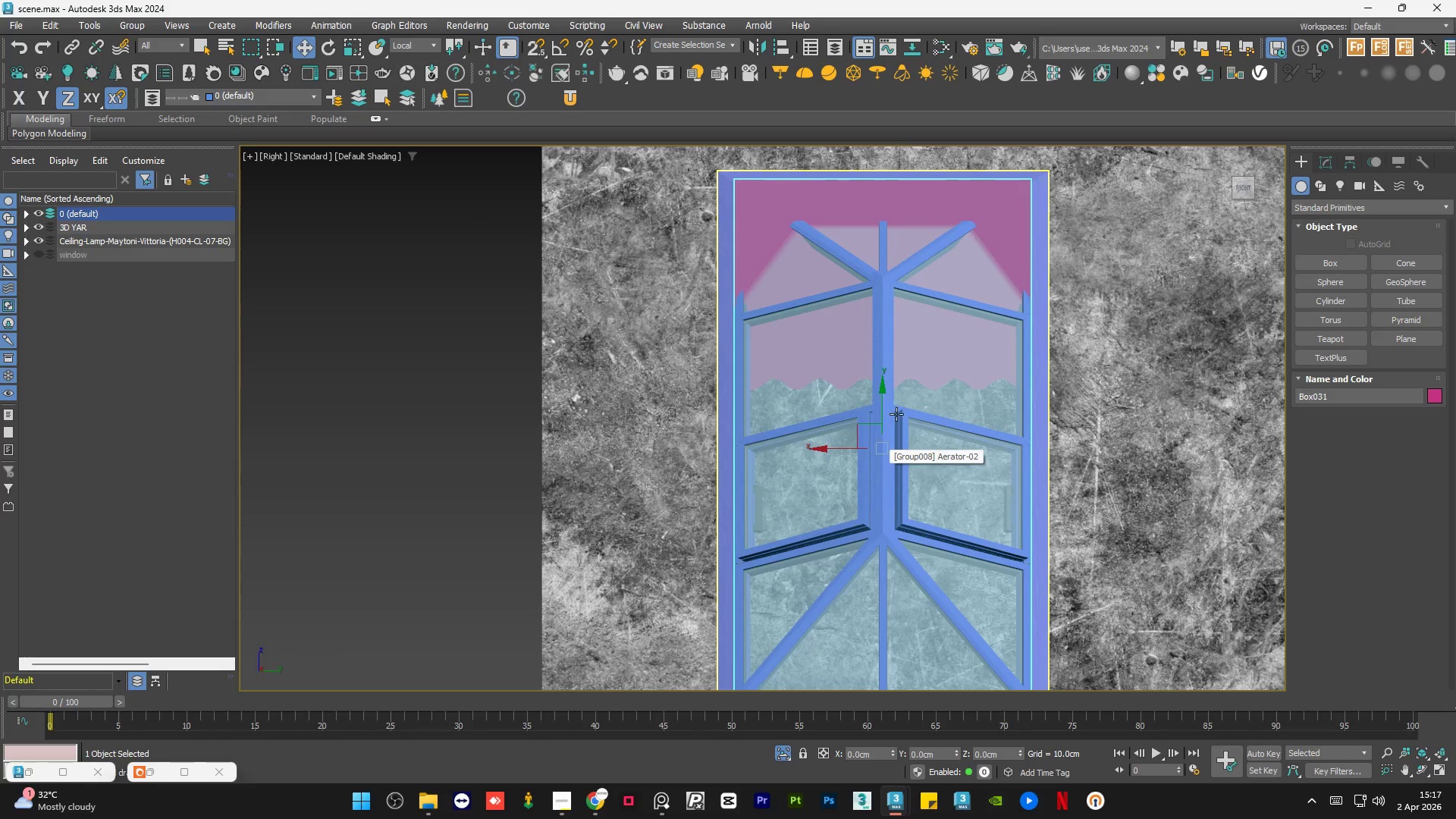 
scroll: coordinate [896, 414], scroll_direction: down, amount: 1.0
 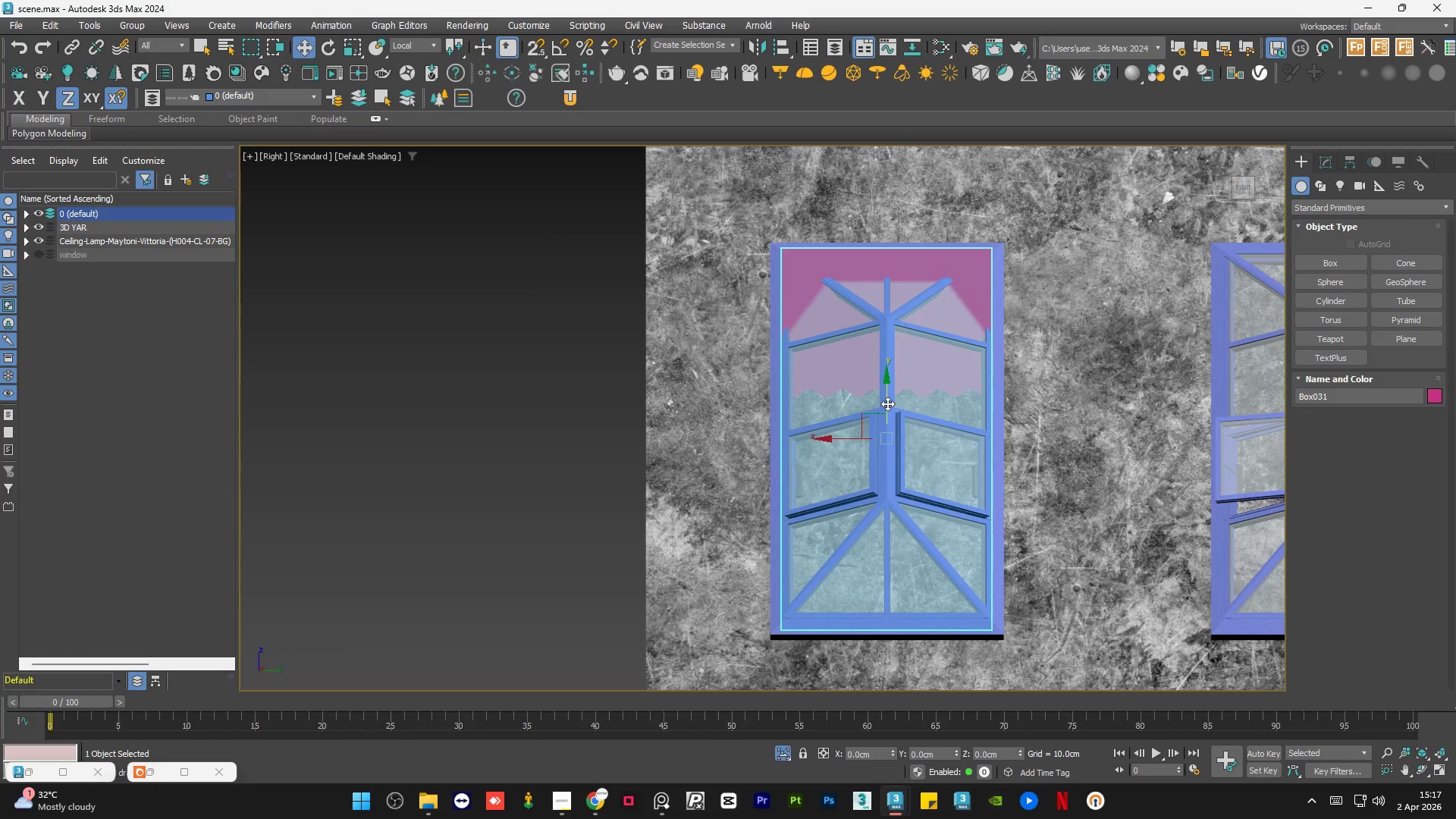 
left_click_drag(start_coordinate=[887, 403], to_coordinate=[892, 404])
 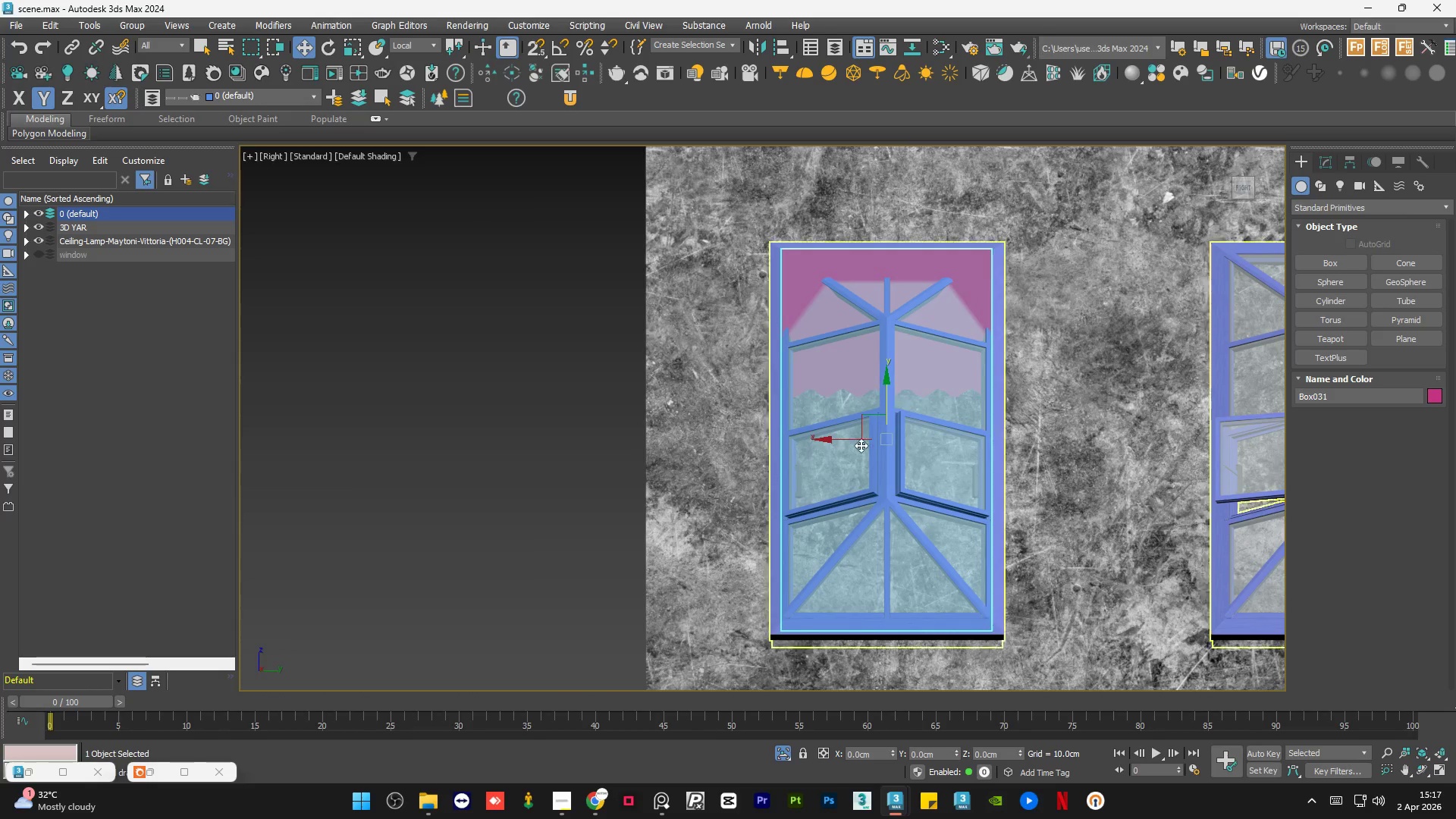 
hold_key(key=AltLeft, duration=1.12)
 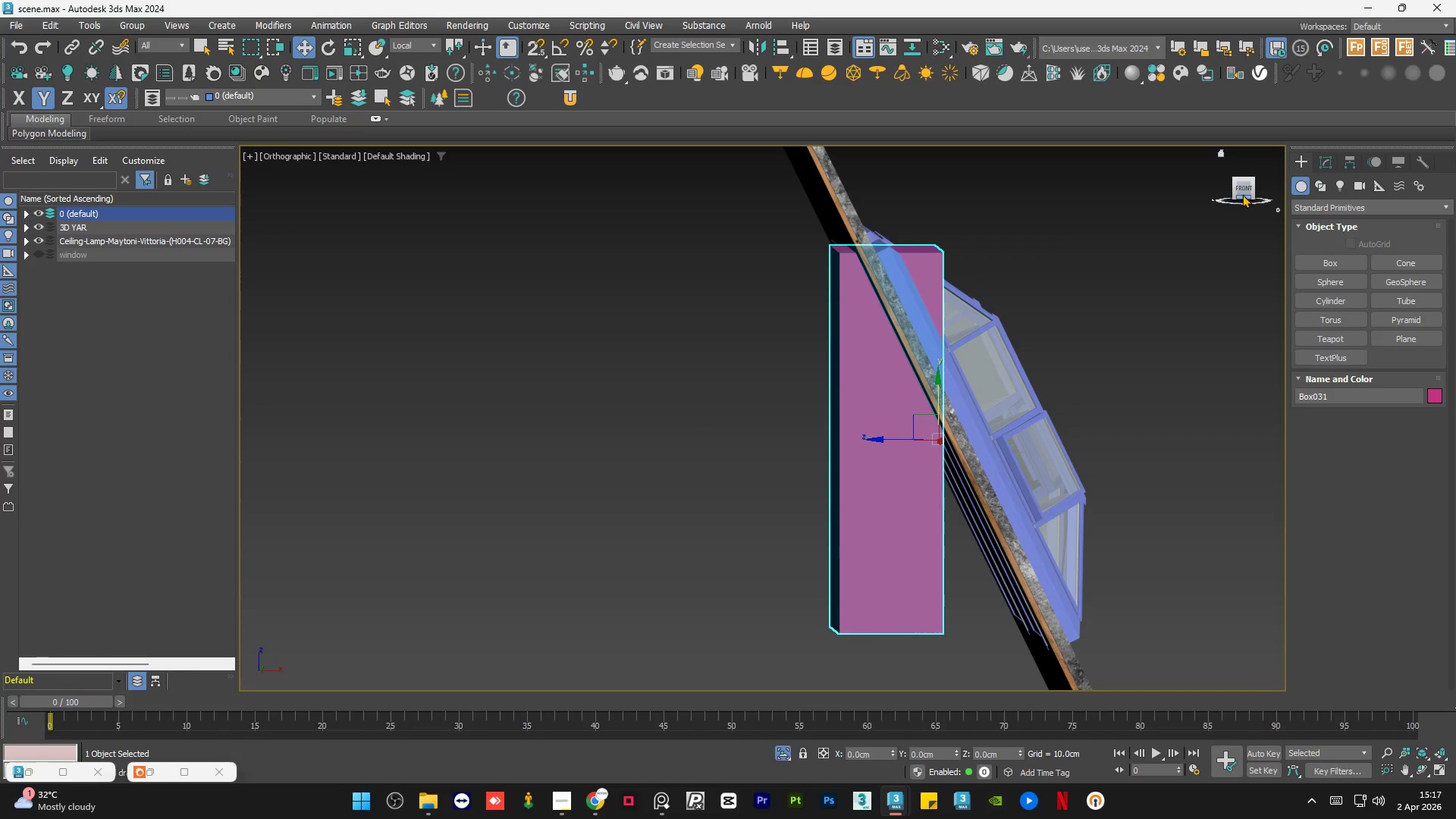 
left_click([1244, 189])
 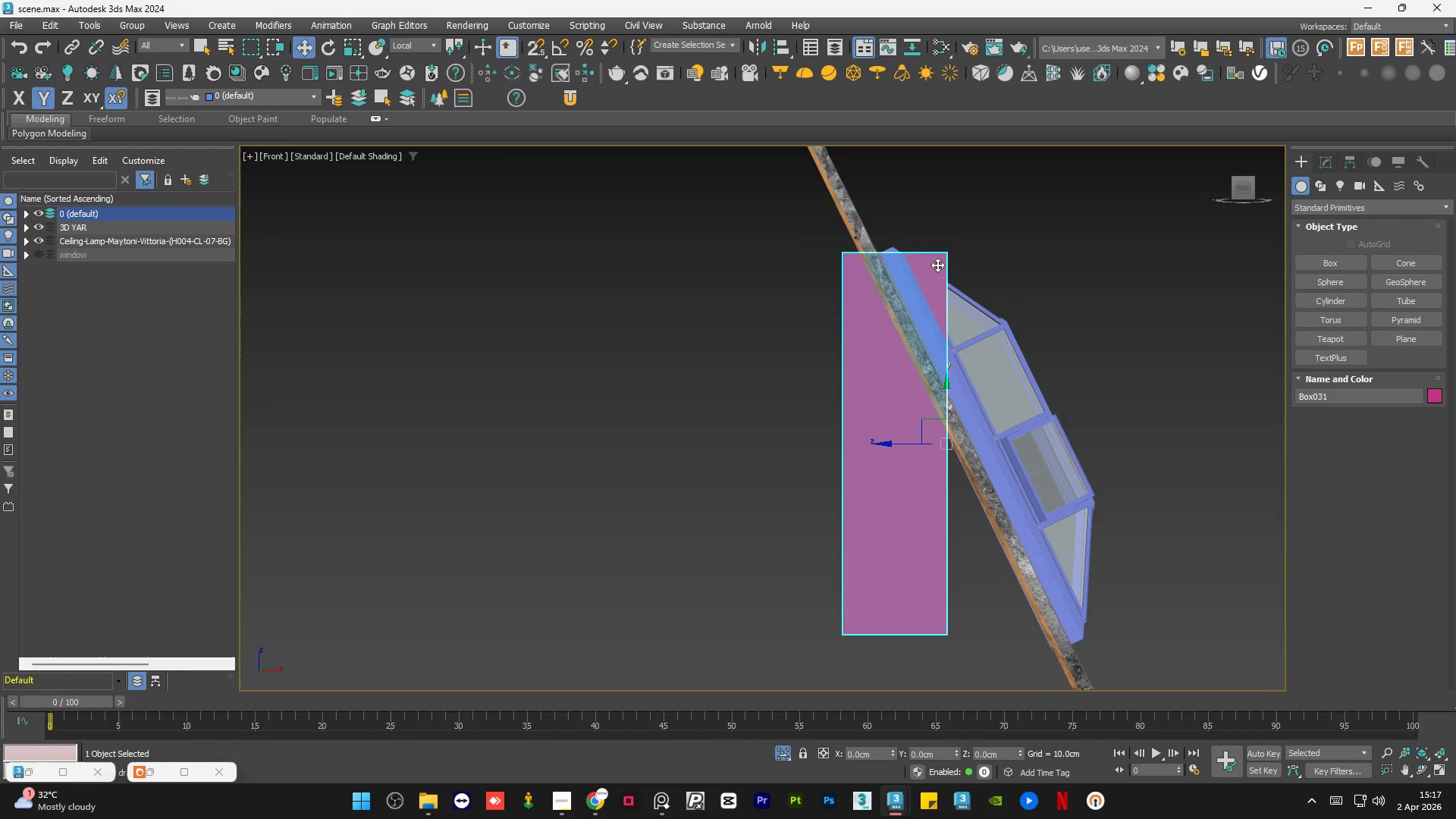 
scroll: coordinate [868, 256], scroll_direction: up, amount: 7.0
 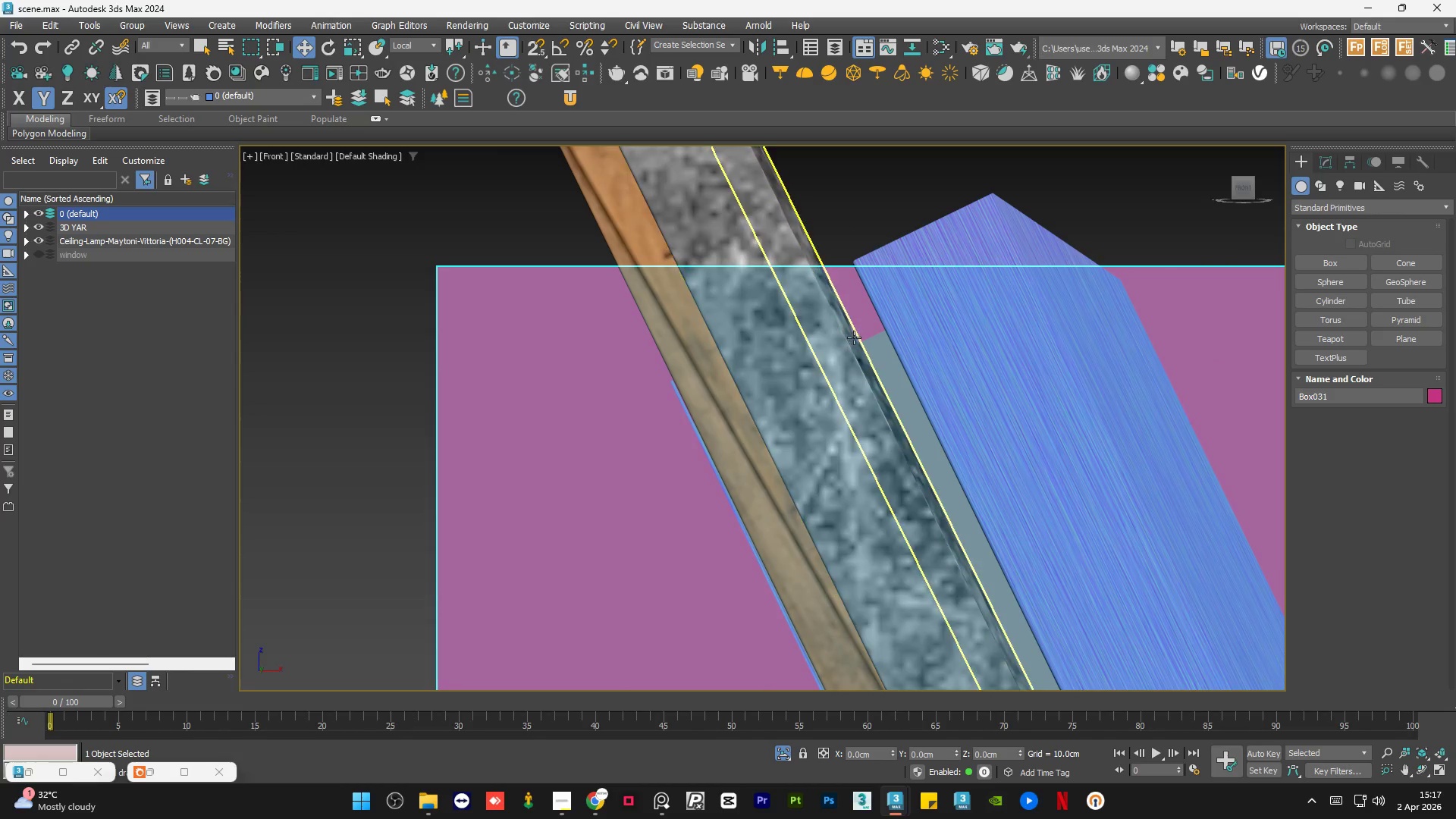 
scroll: coordinate [833, 404], scroll_direction: down, amount: 7.0
 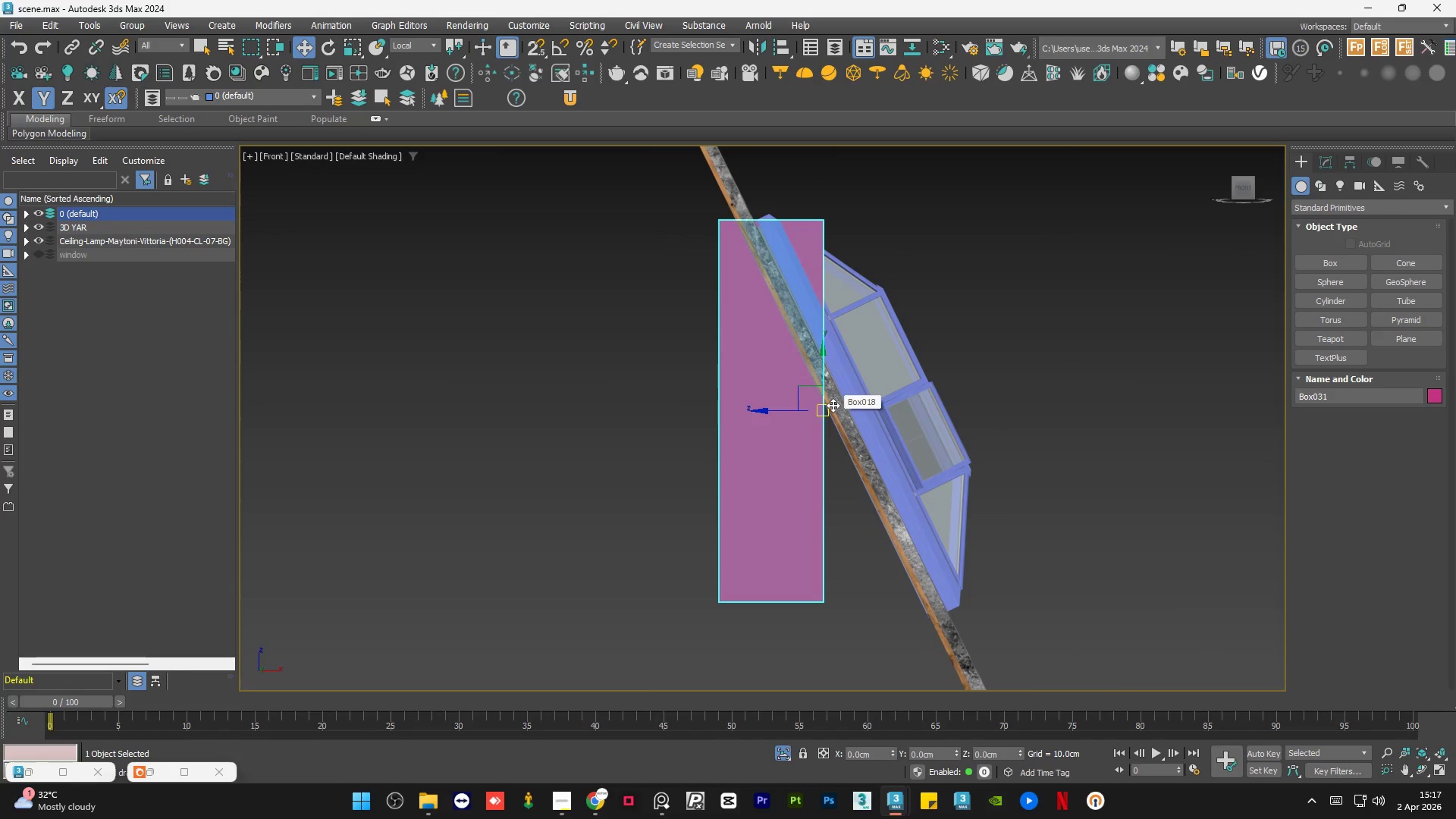 
key(E)
 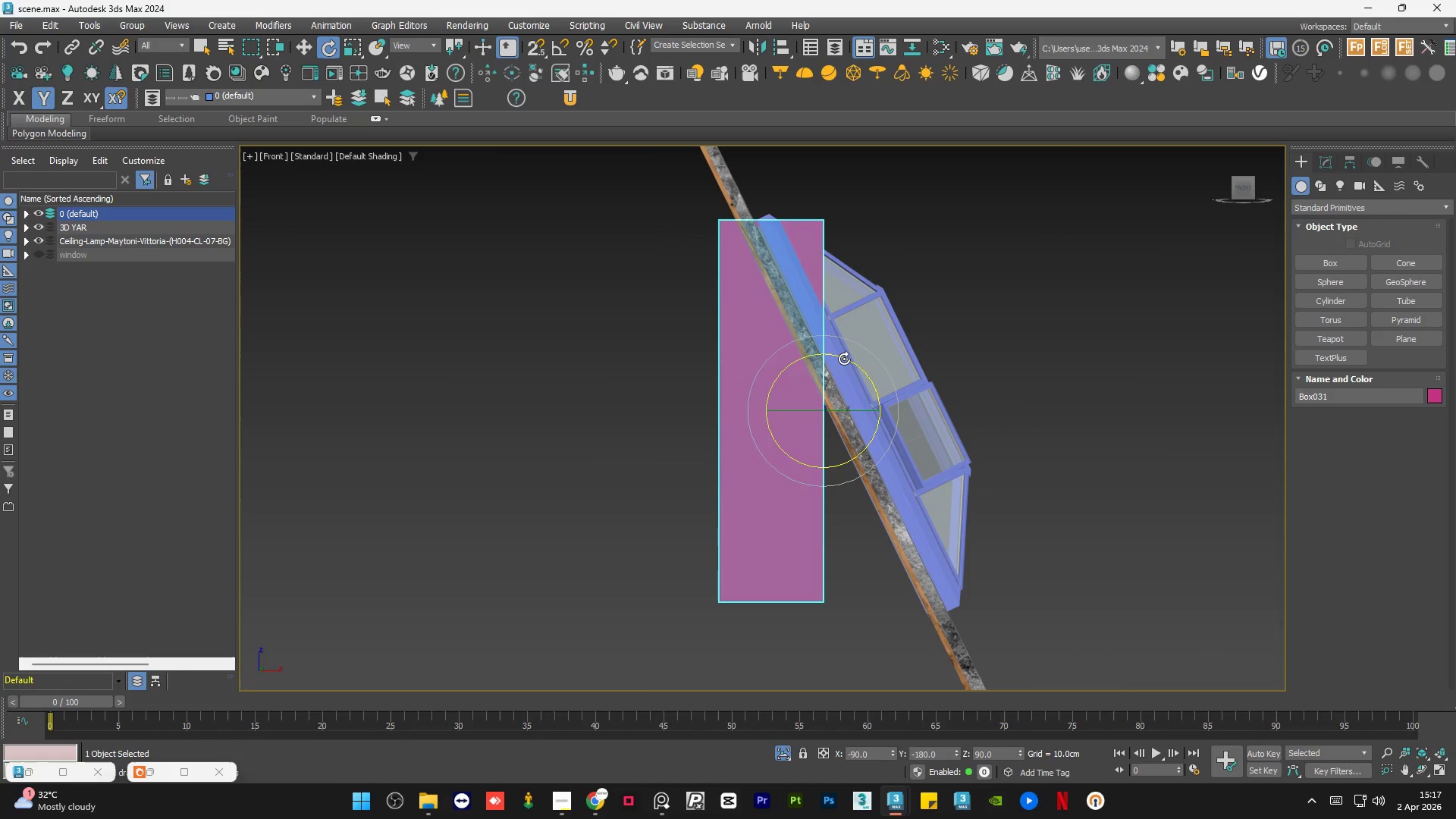 
left_click_drag(start_coordinate=[844, 359], to_coordinate=[809, 339])
 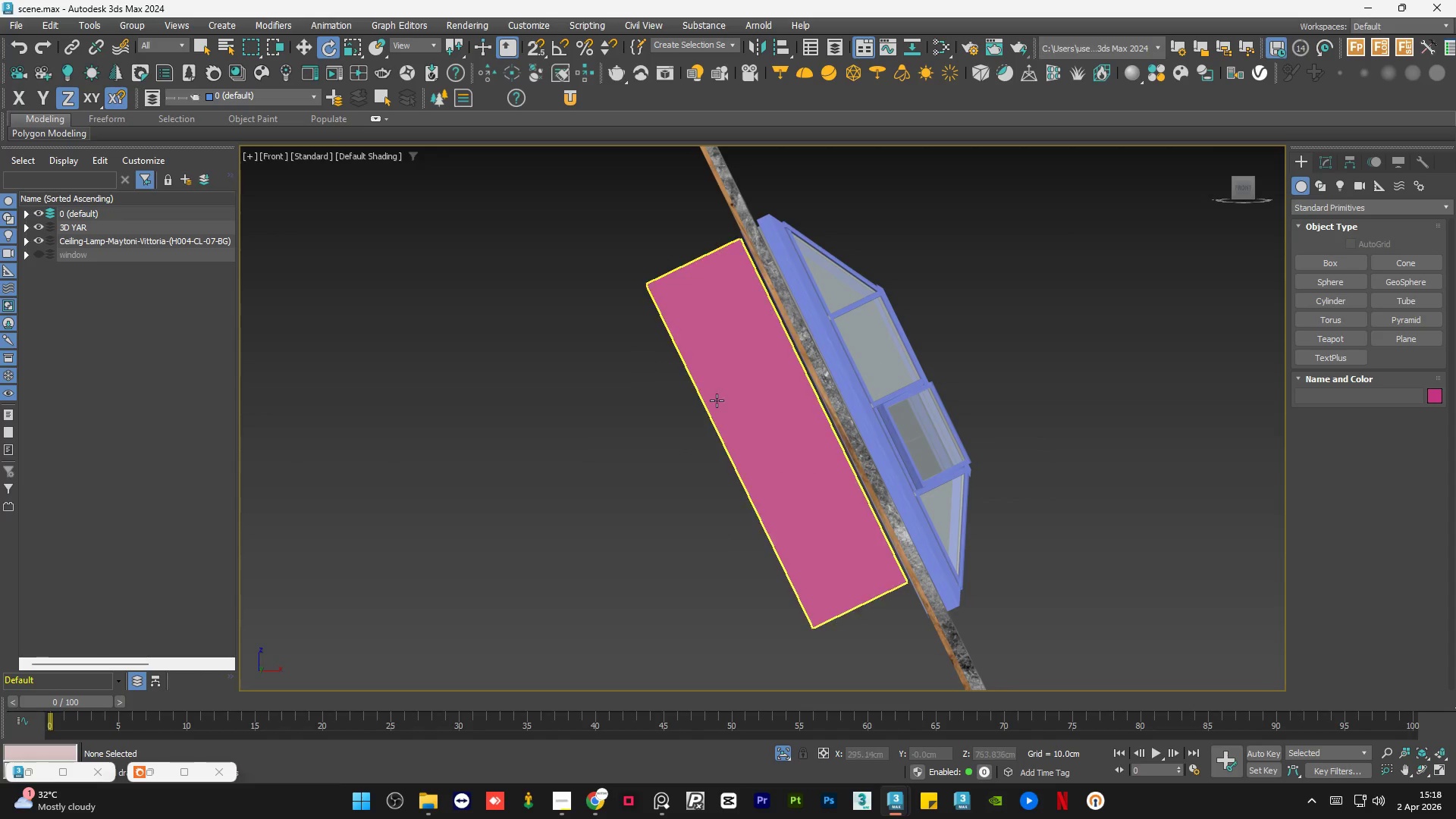 
scroll: coordinate [717, 400], scroll_direction: up, amount: 1.0
 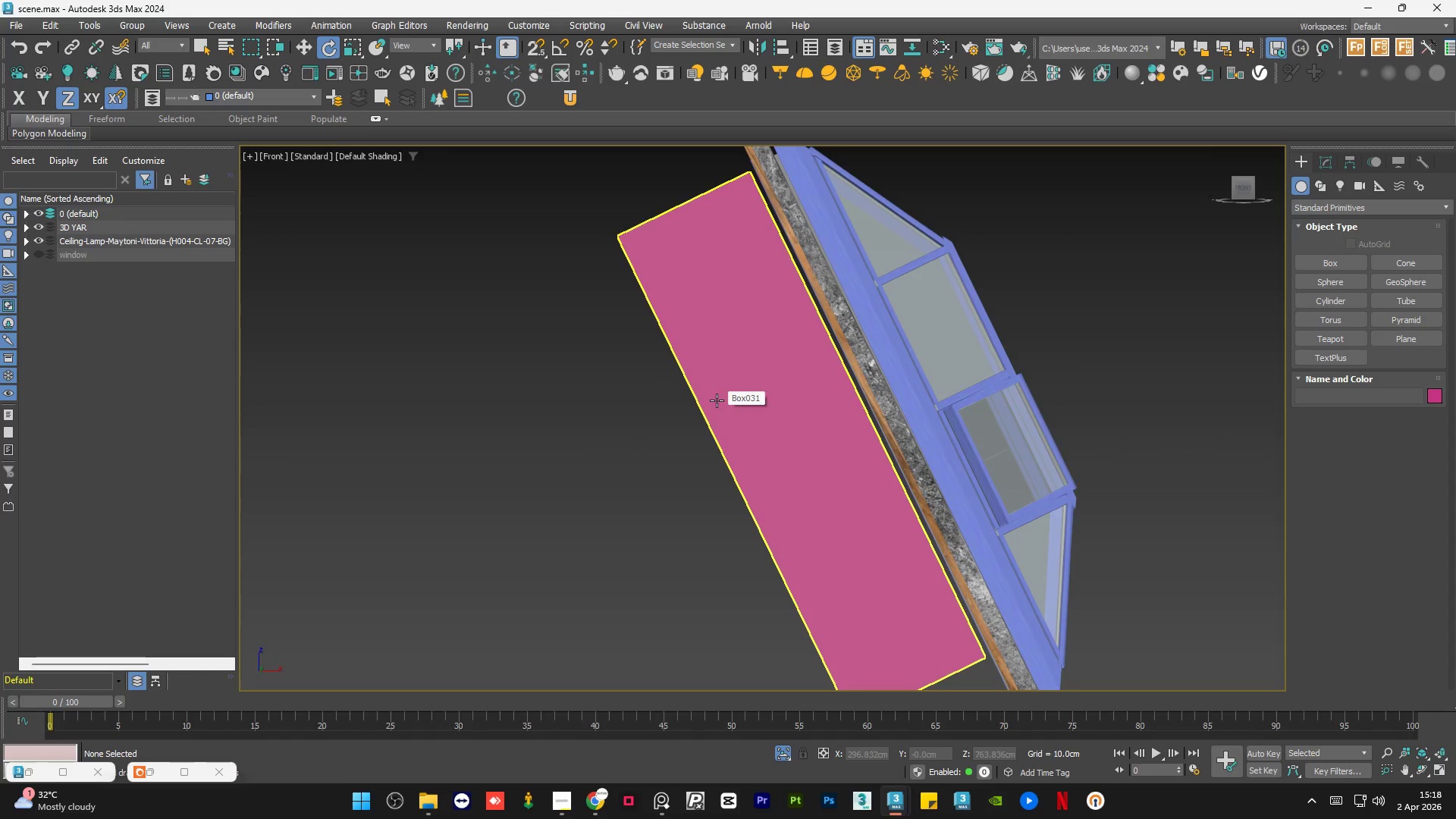 
left_click([717, 400])
 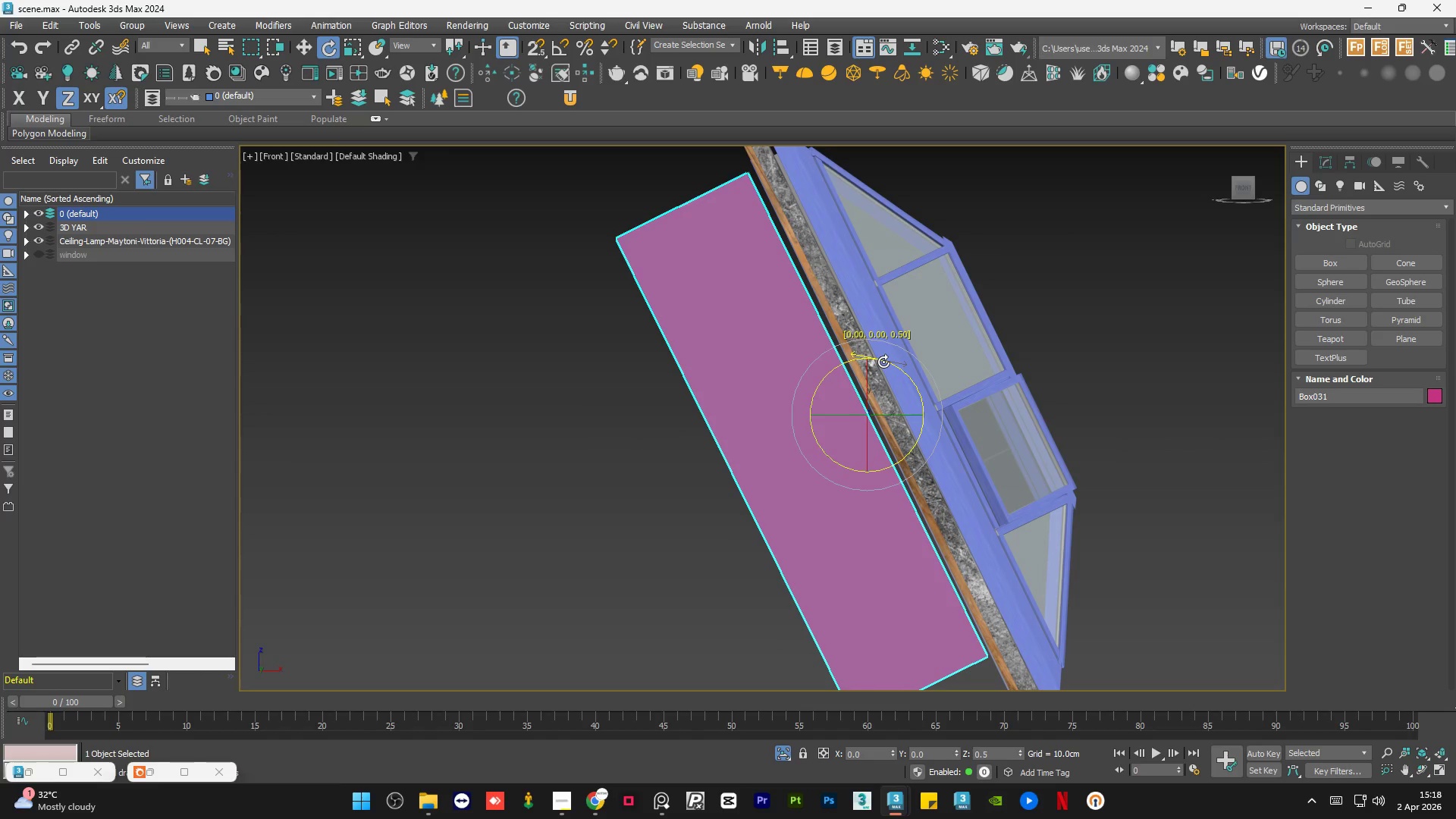 
wait(6.98)
 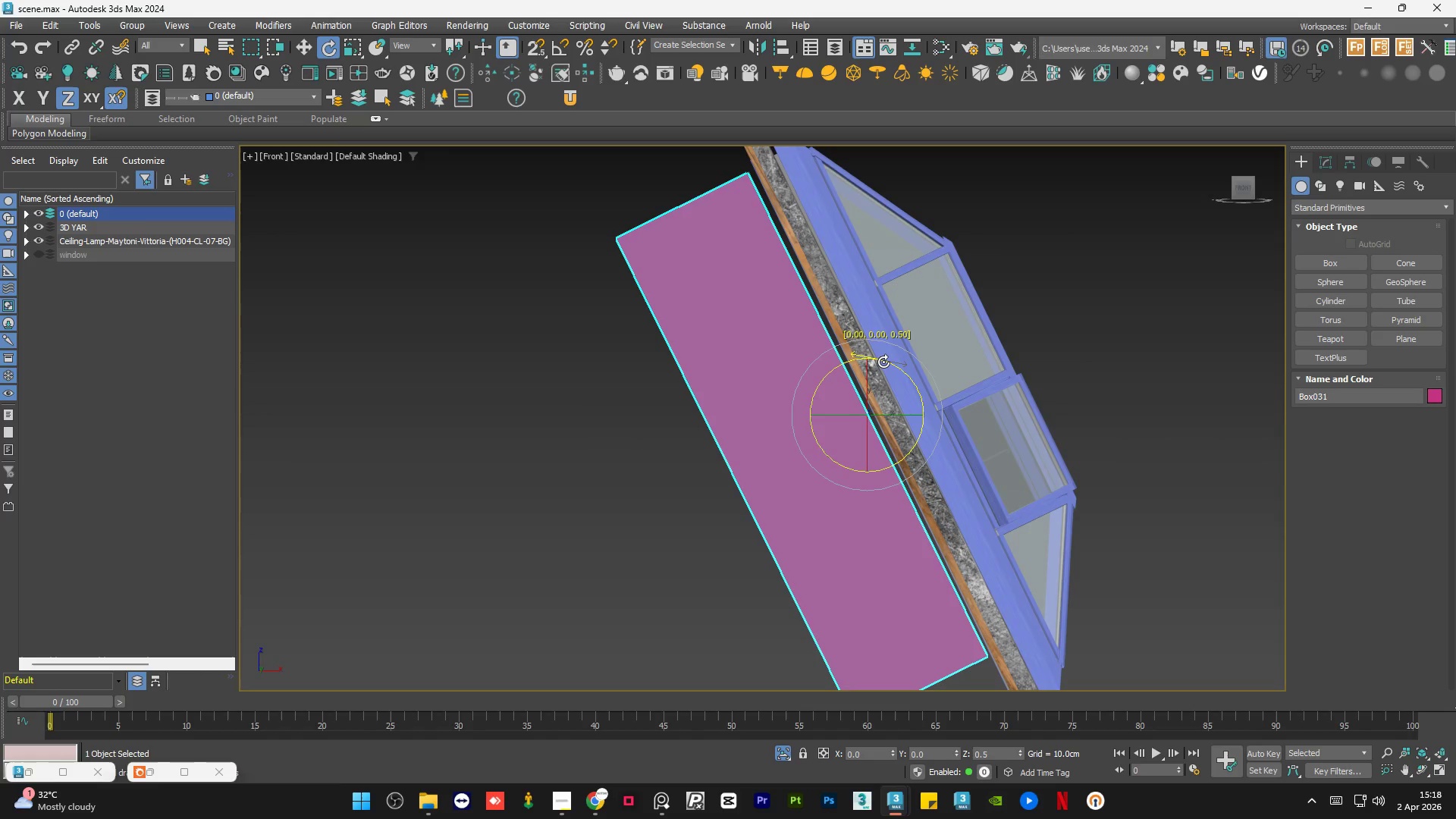 
left_click([884, 362])
 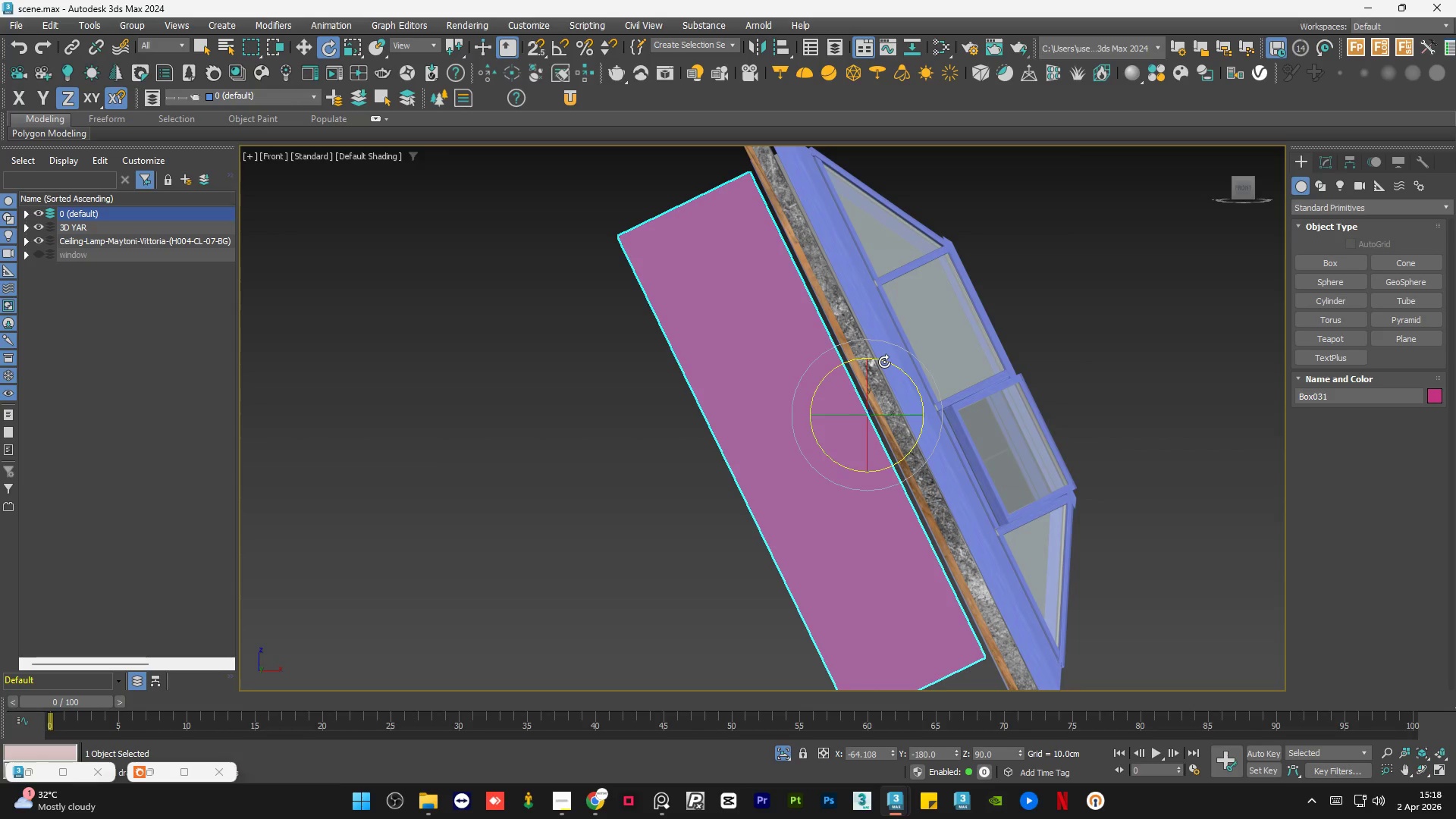 
key(W)
 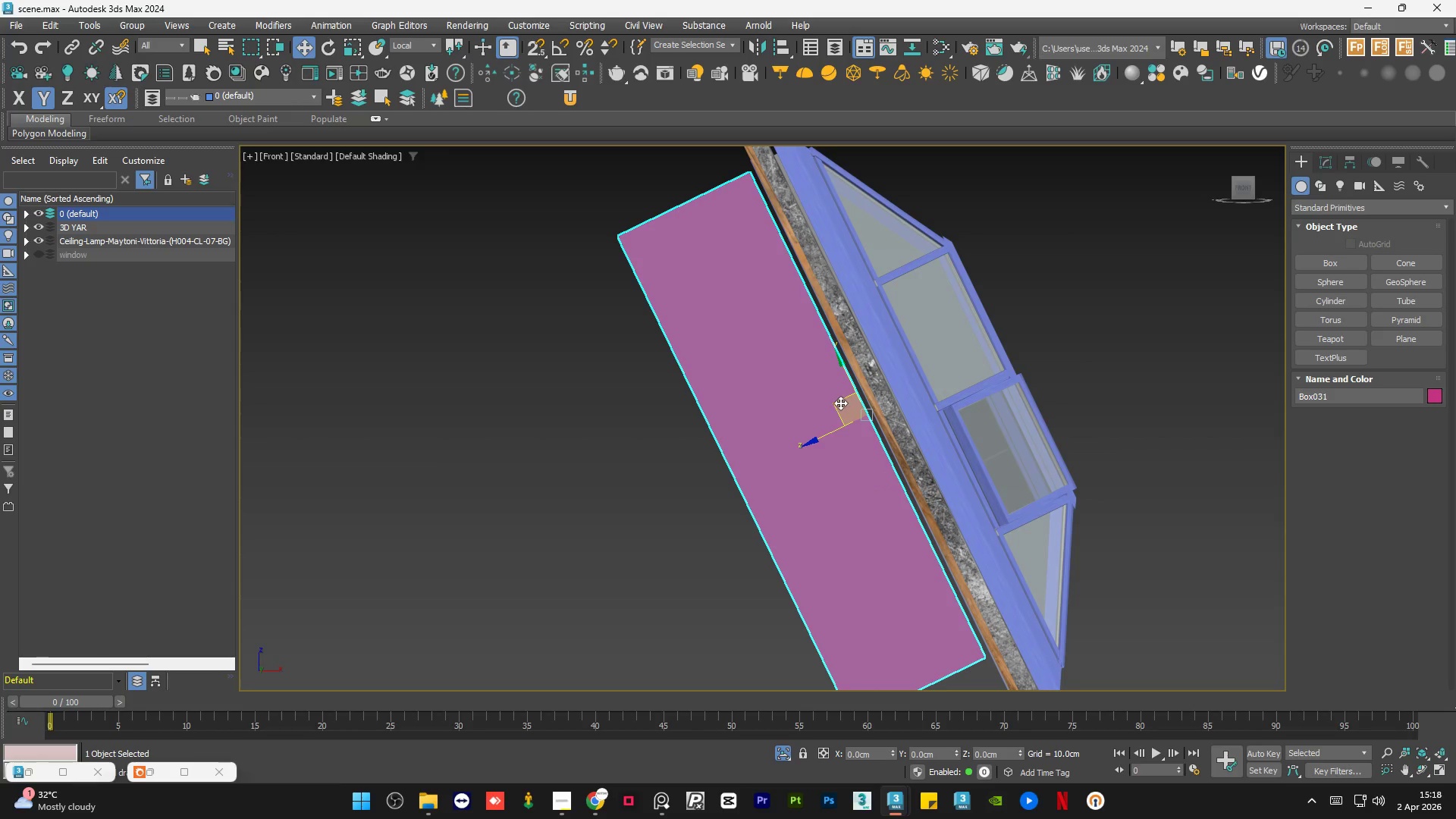 
left_click_drag(start_coordinate=[839, 403], to_coordinate=[888, 397])
 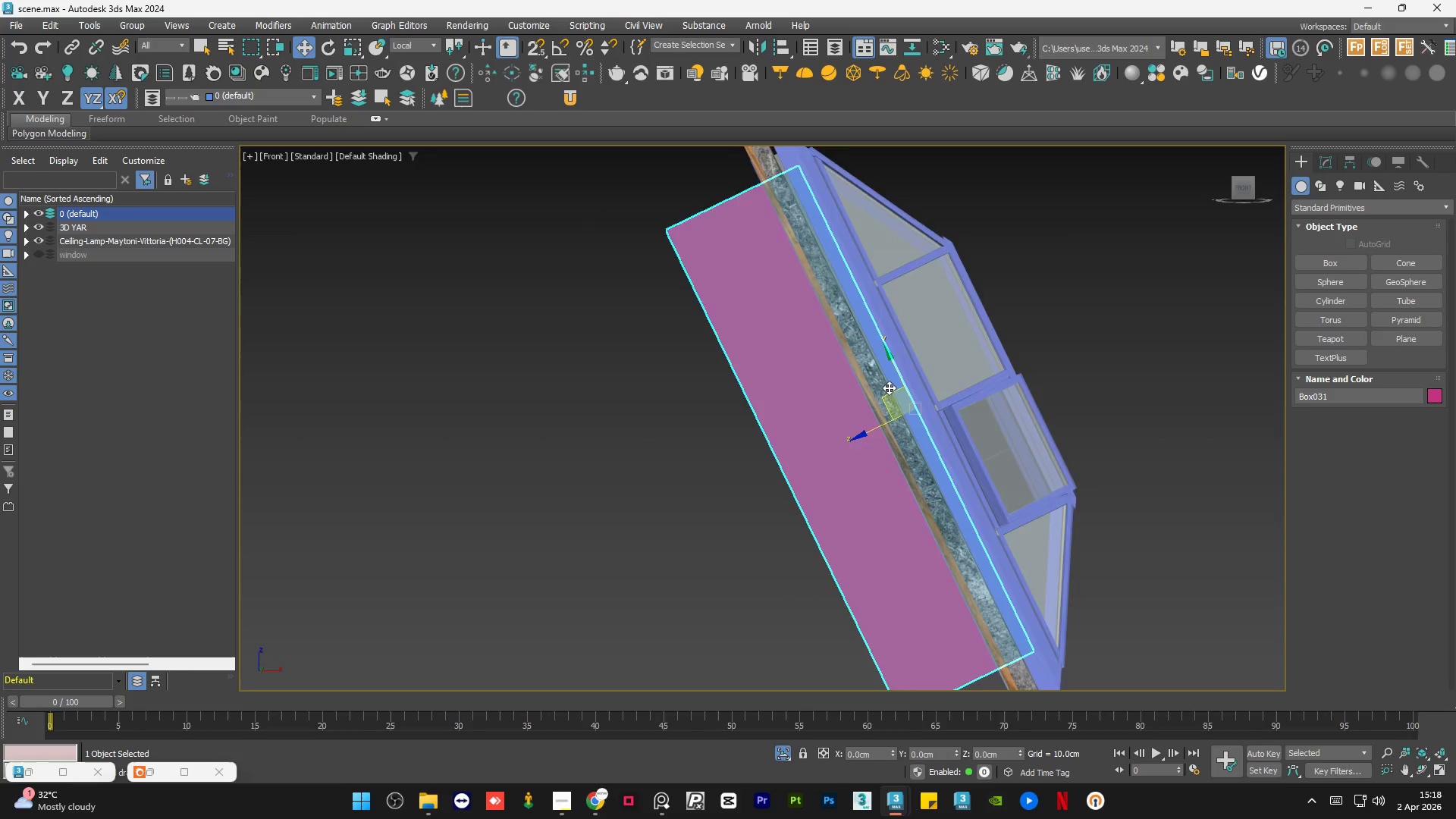 
hold_key(key=AltLeft, duration=1.5)
 